 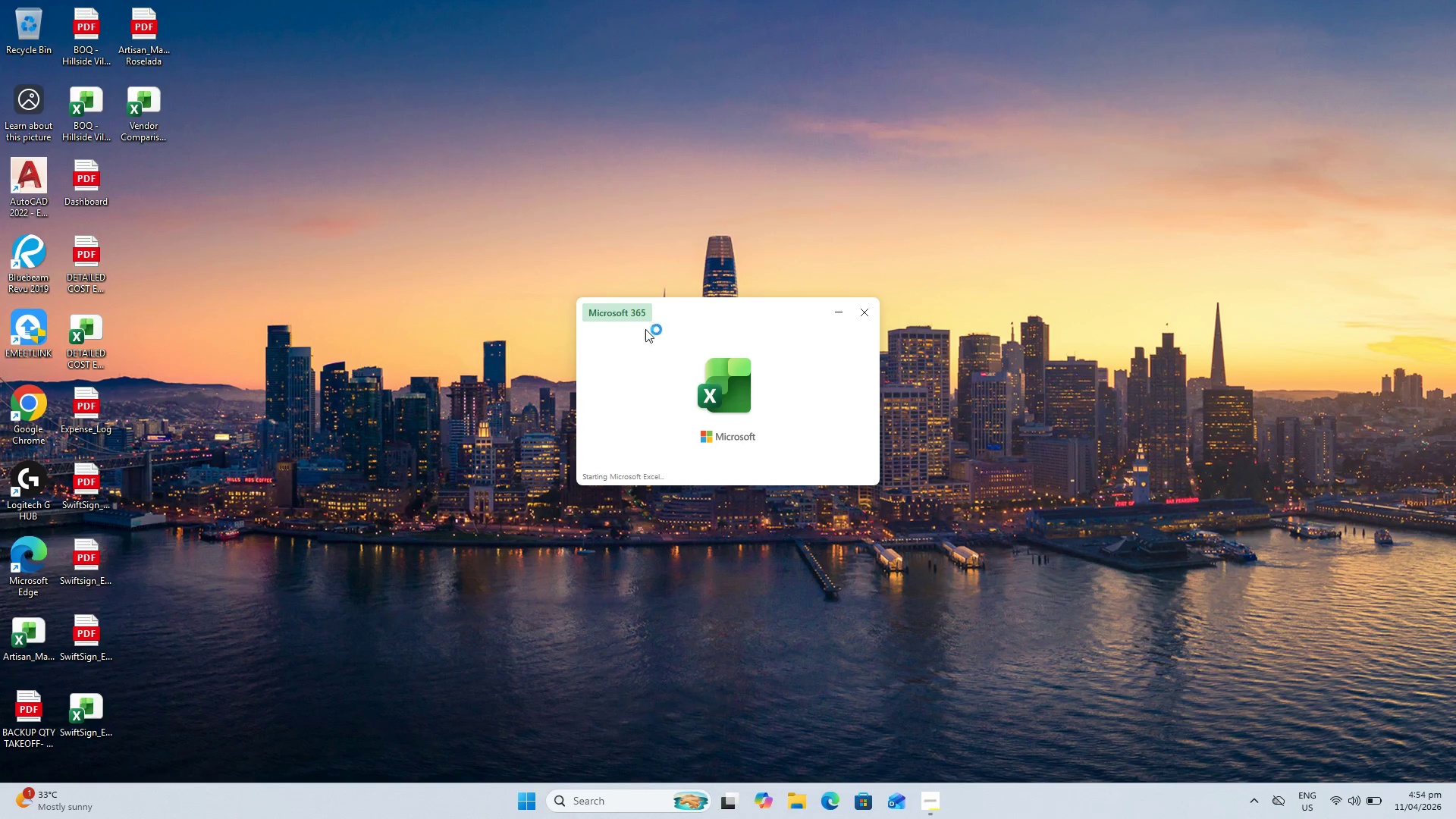 
double_click([92, 243])
 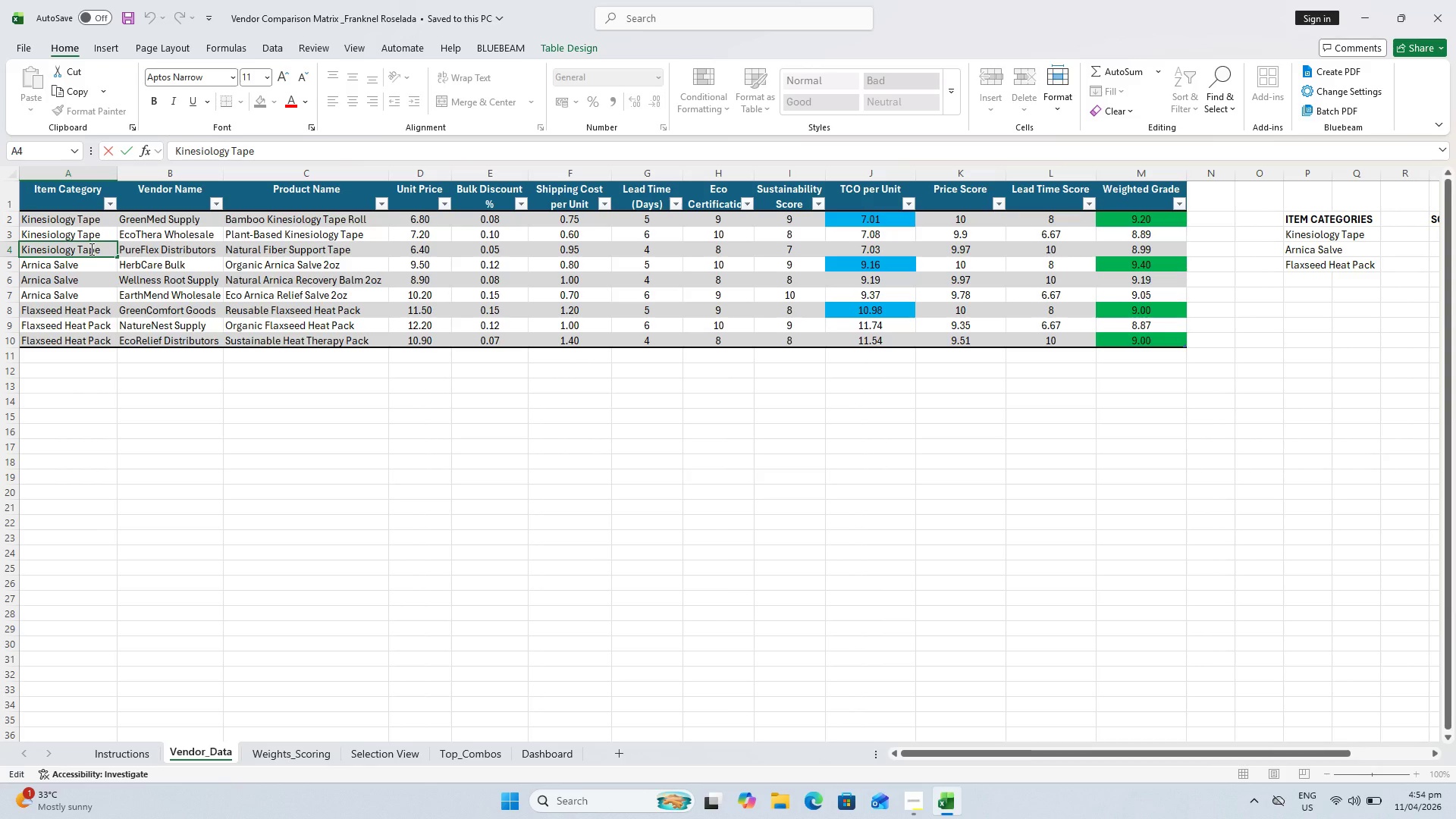 
key(Escape)
 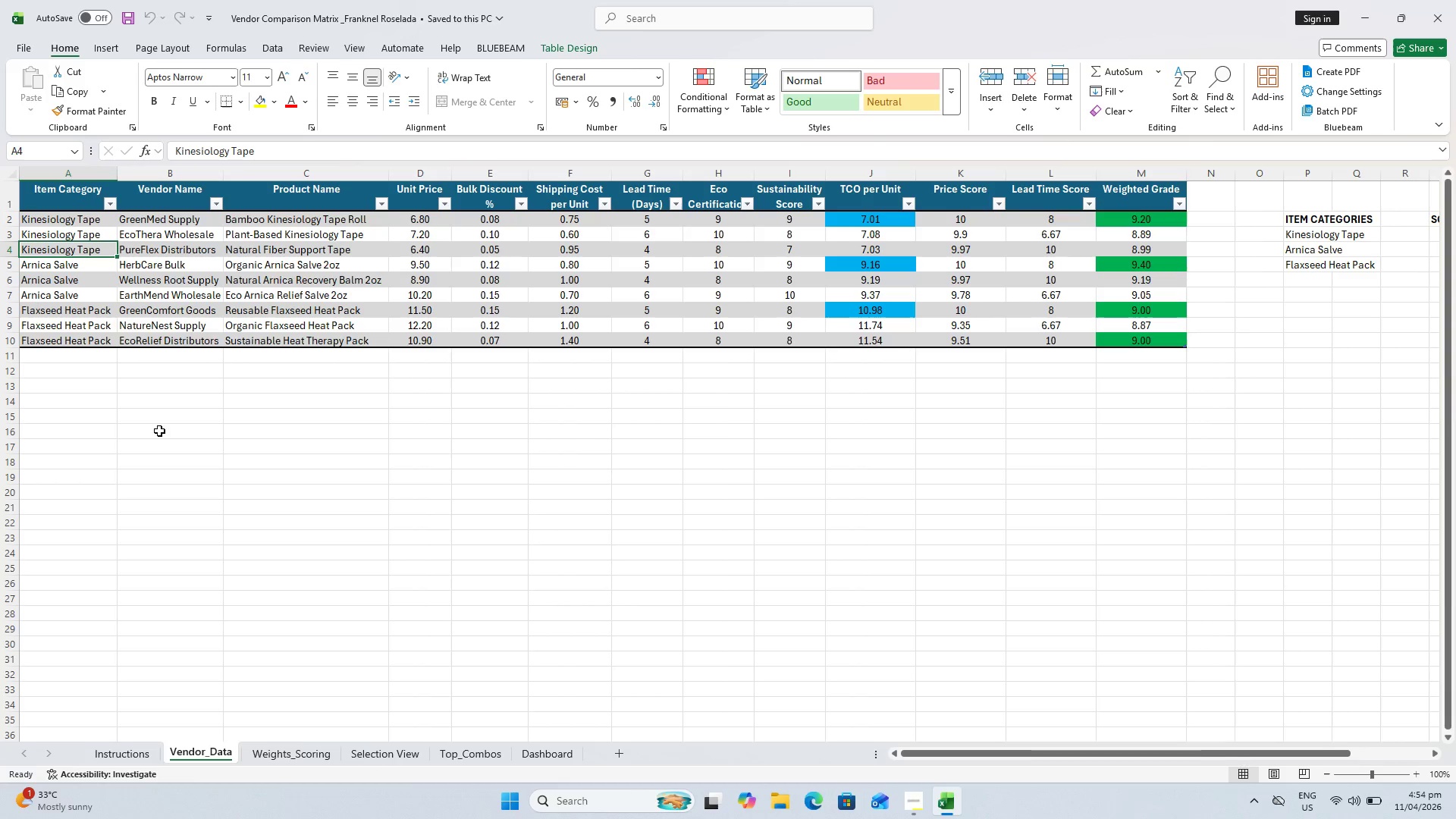 
double_click([284, 752])
 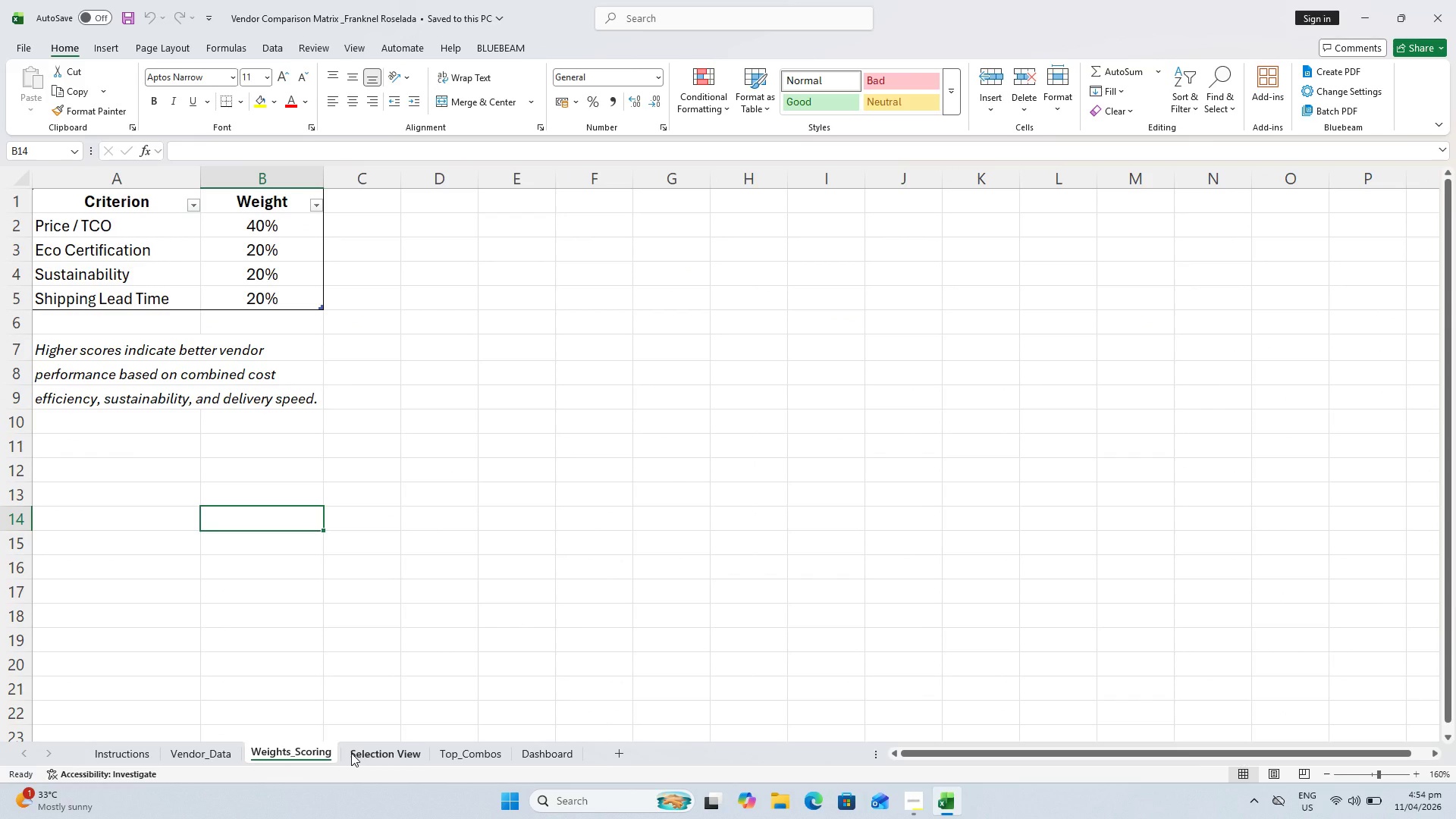 
left_click([351, 753])
 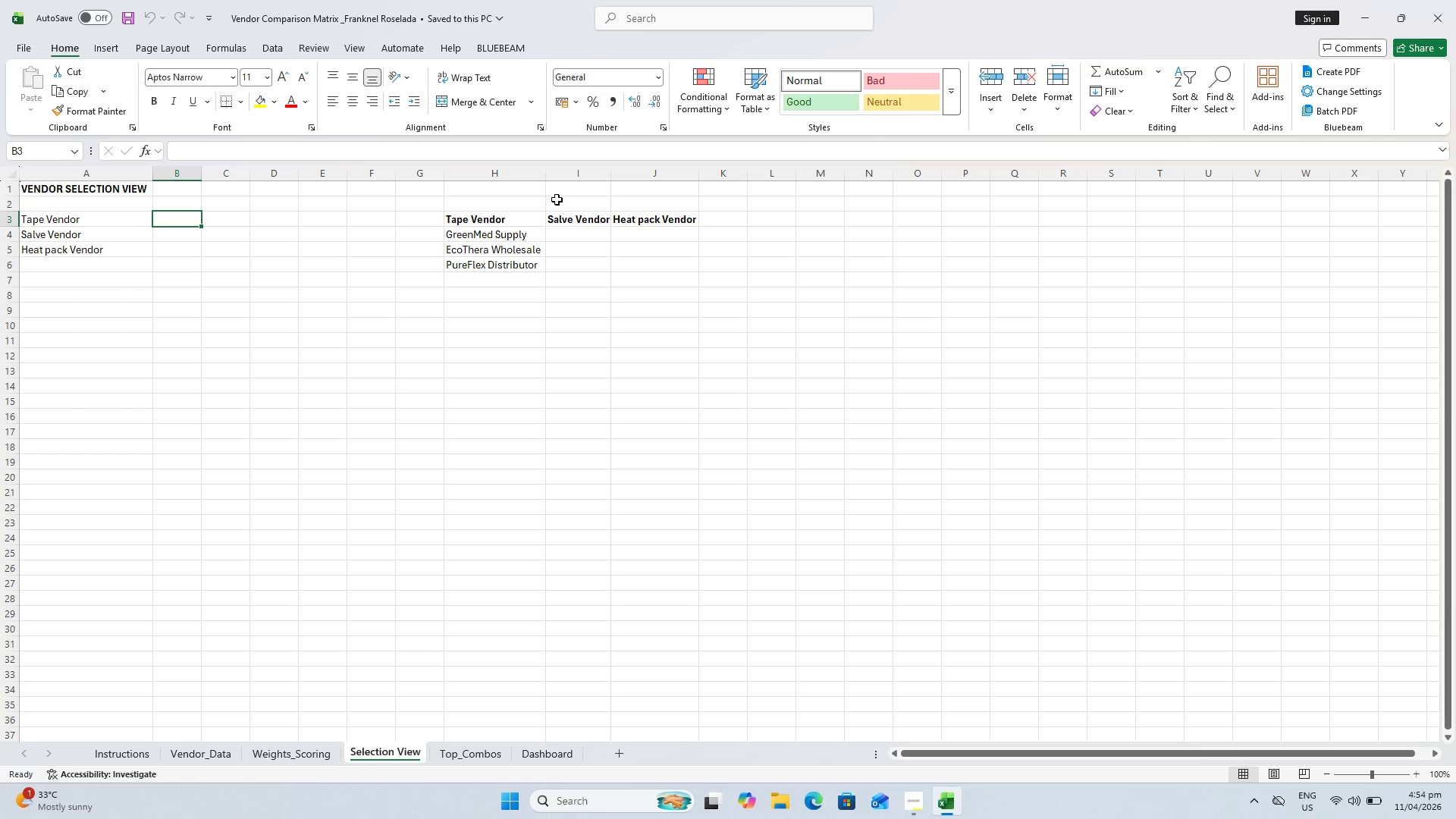 
wait(17.92)
 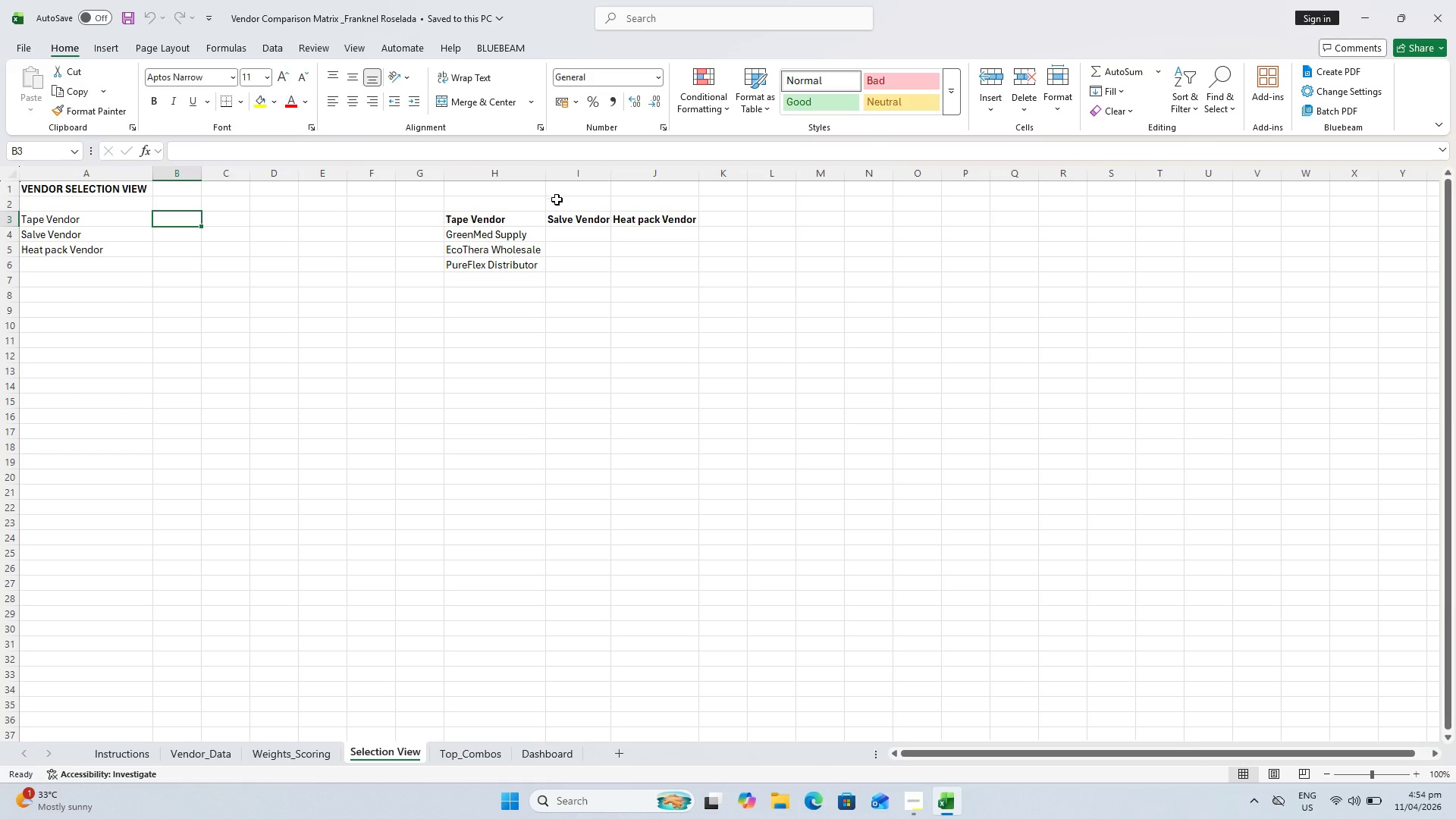 
left_click([196, 758])
 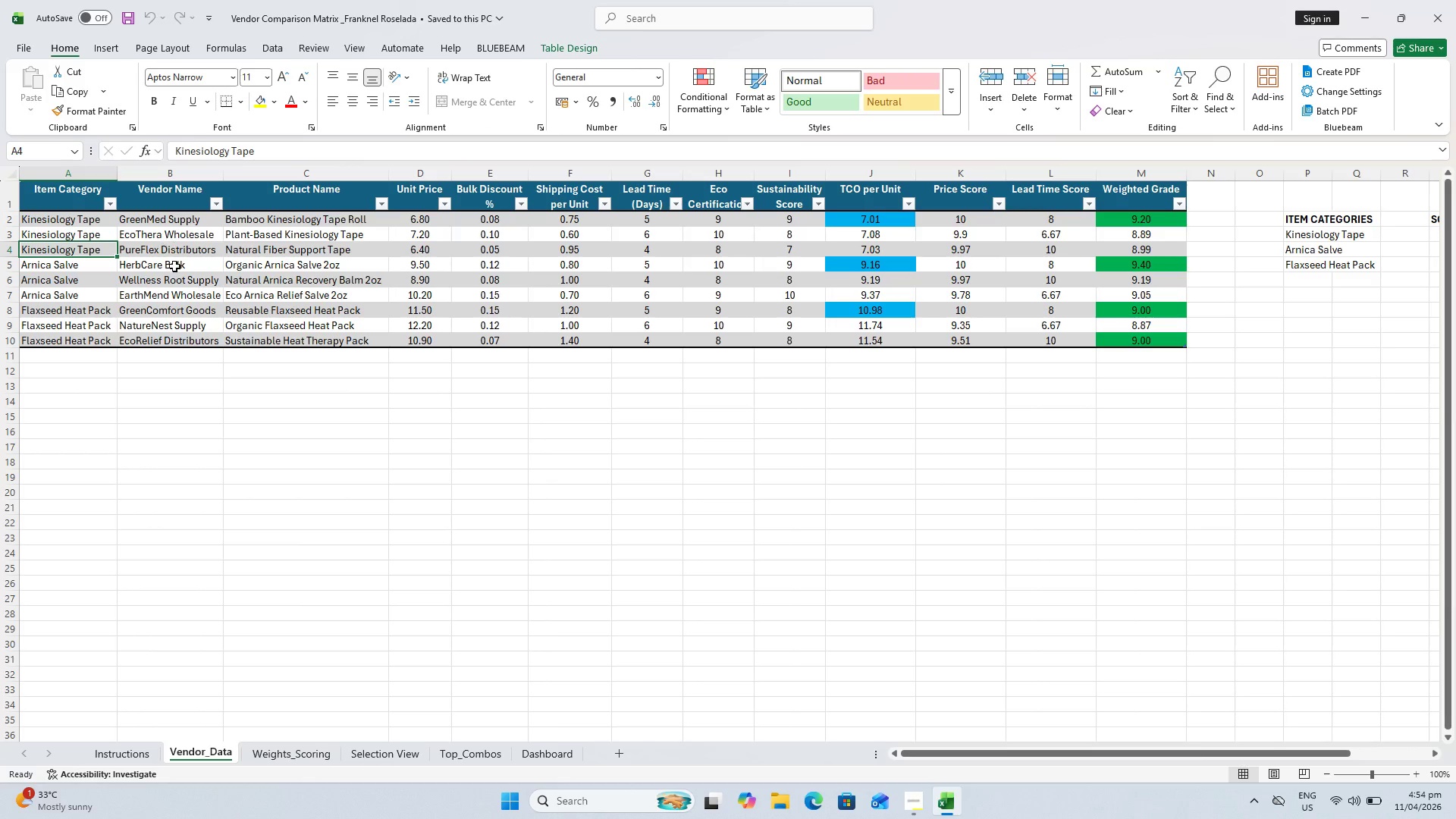 
left_click_drag(start_coordinate=[175, 266], to_coordinate=[180, 299])
 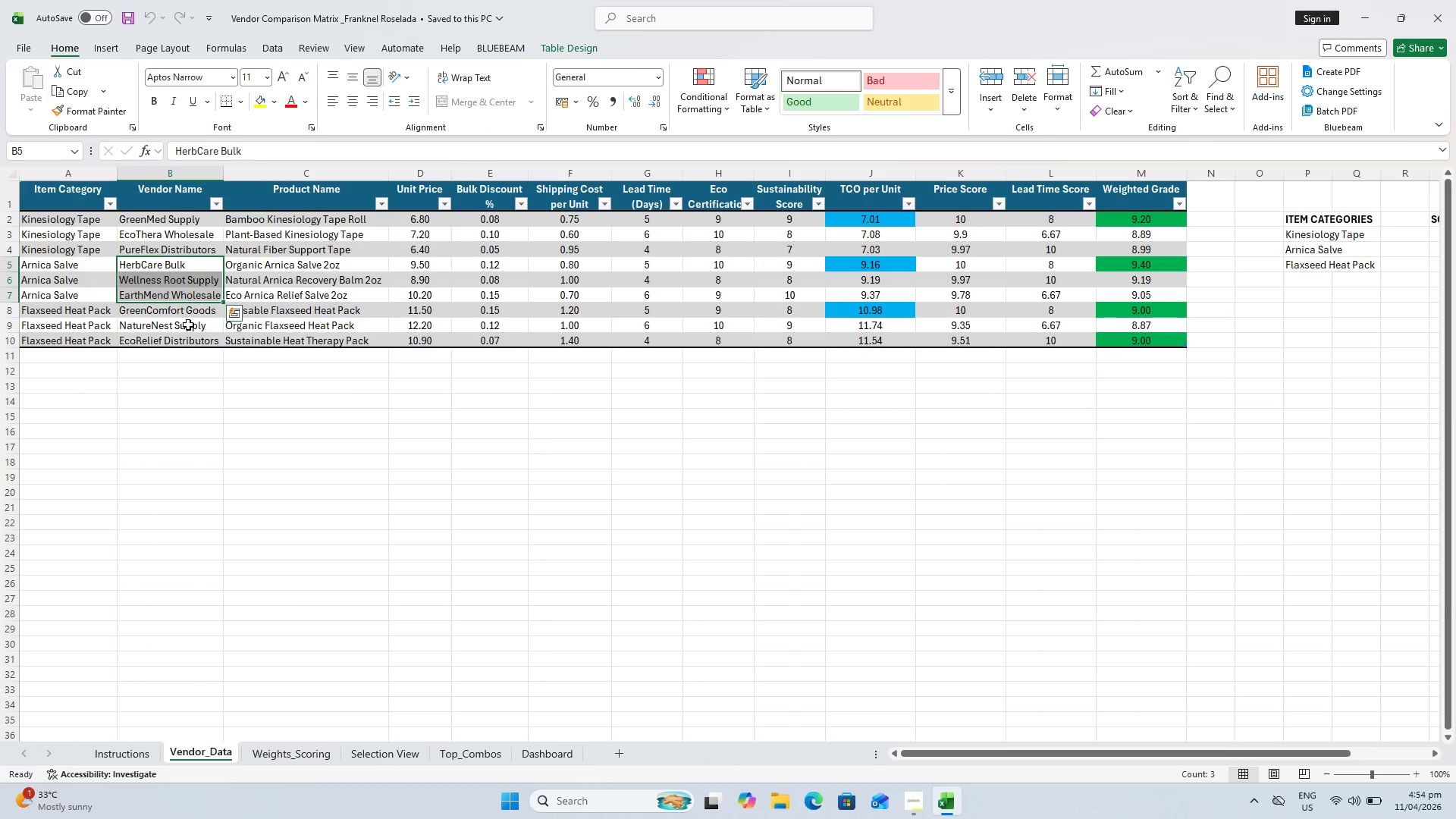 
hold_key(key=ControlLeft, duration=0.61)
 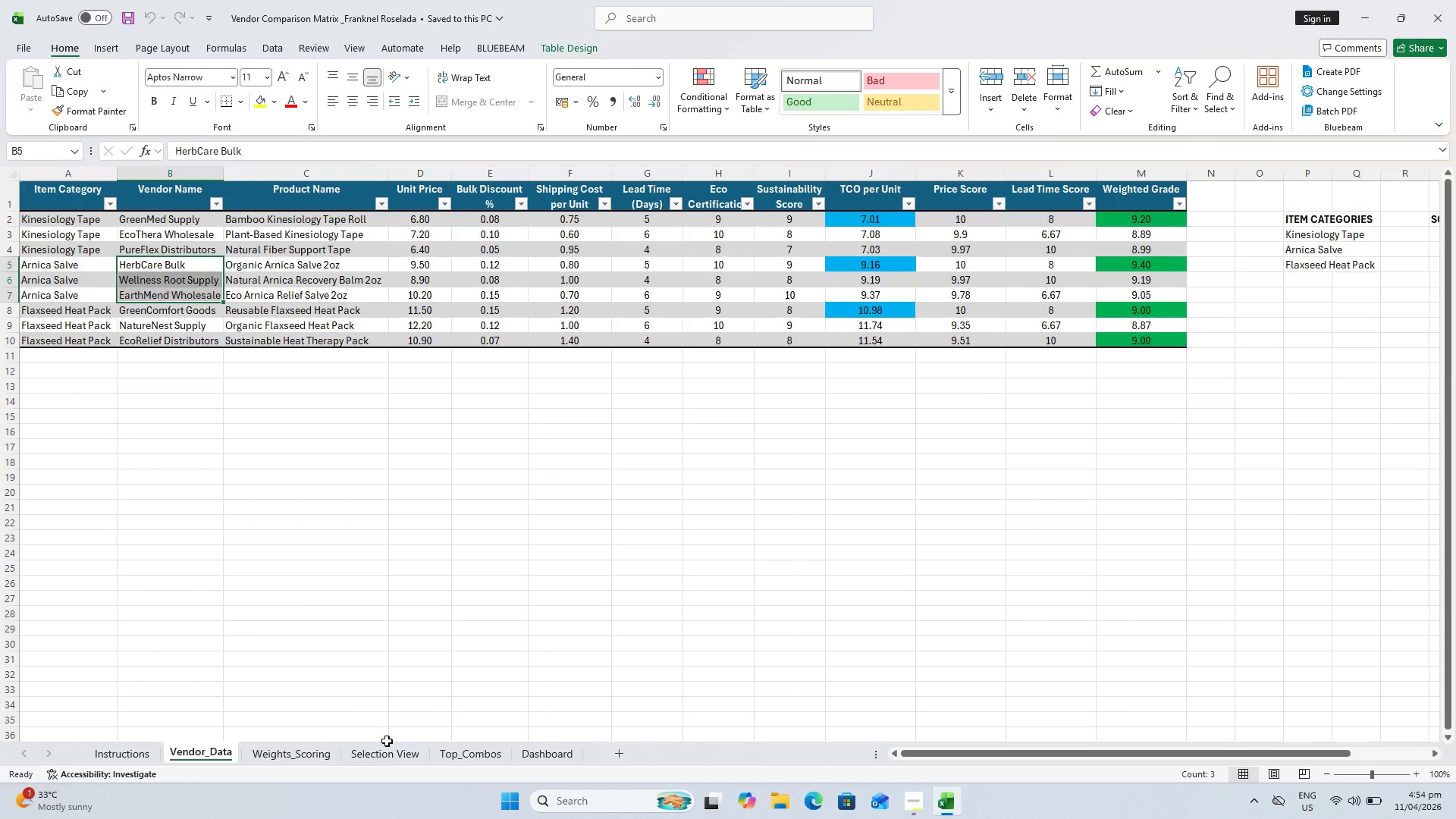 
key(Control+C)
 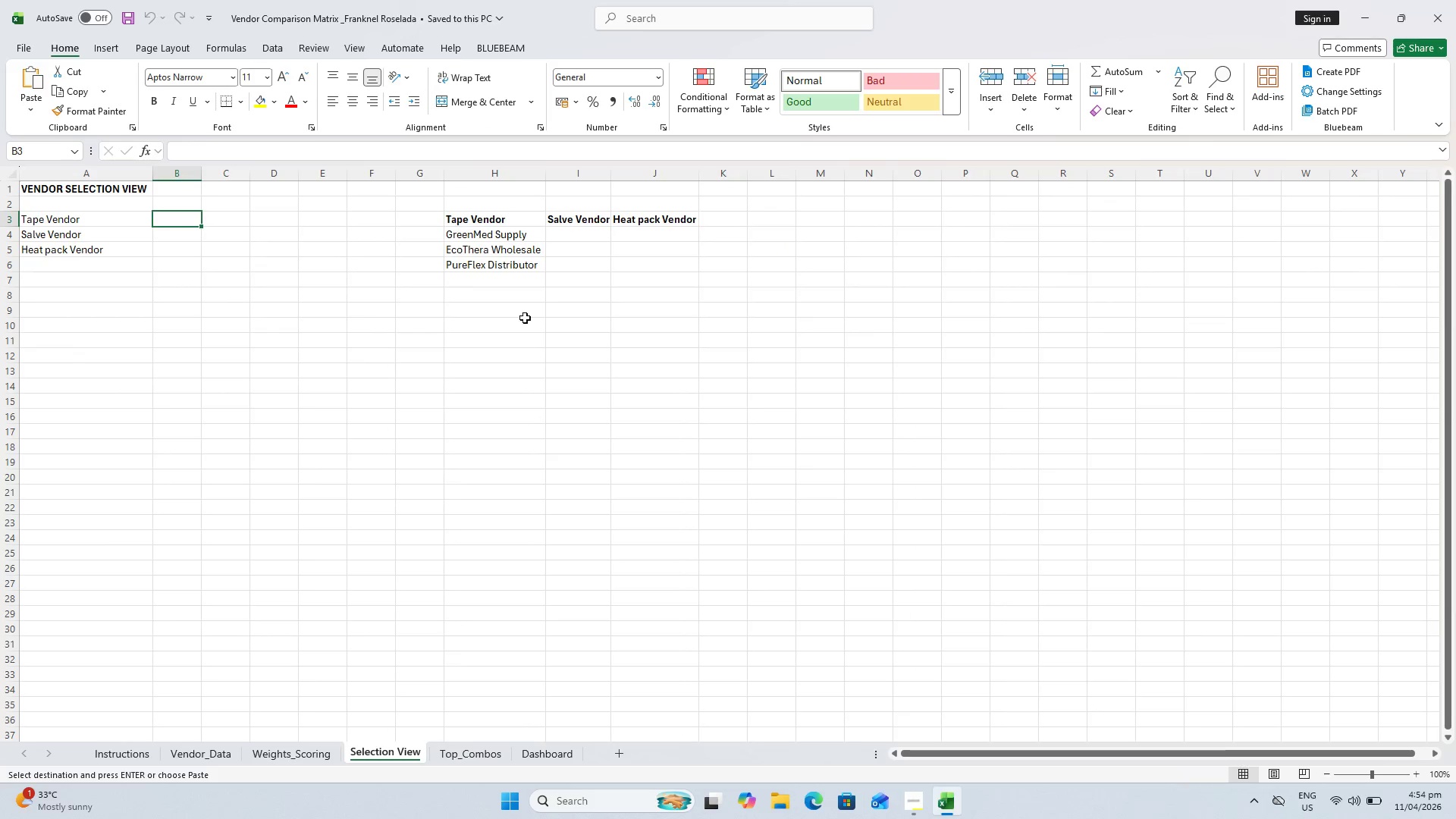 
left_click([587, 234])
 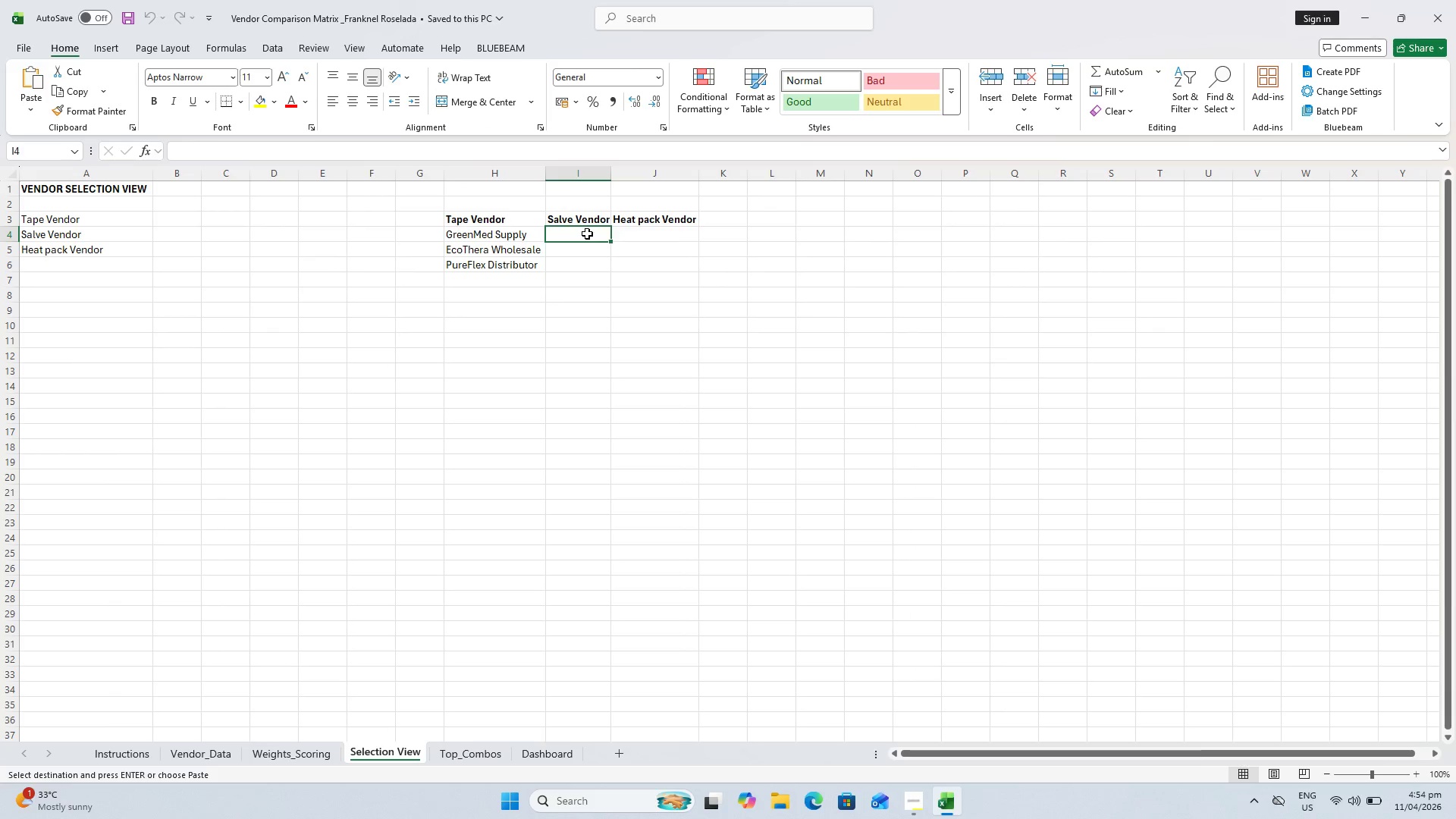 
key(Alt+Control+V)
 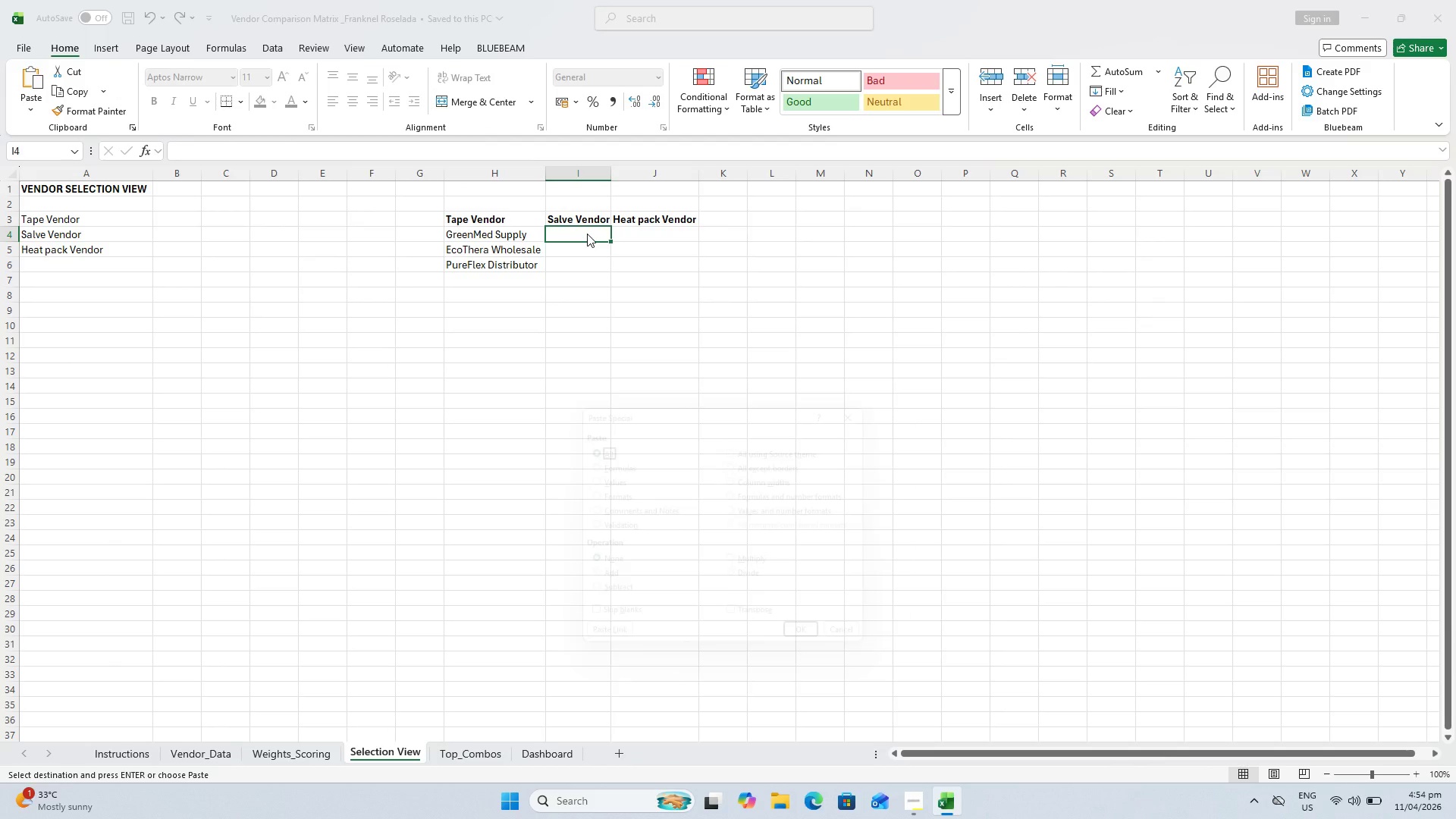 
key(V)
 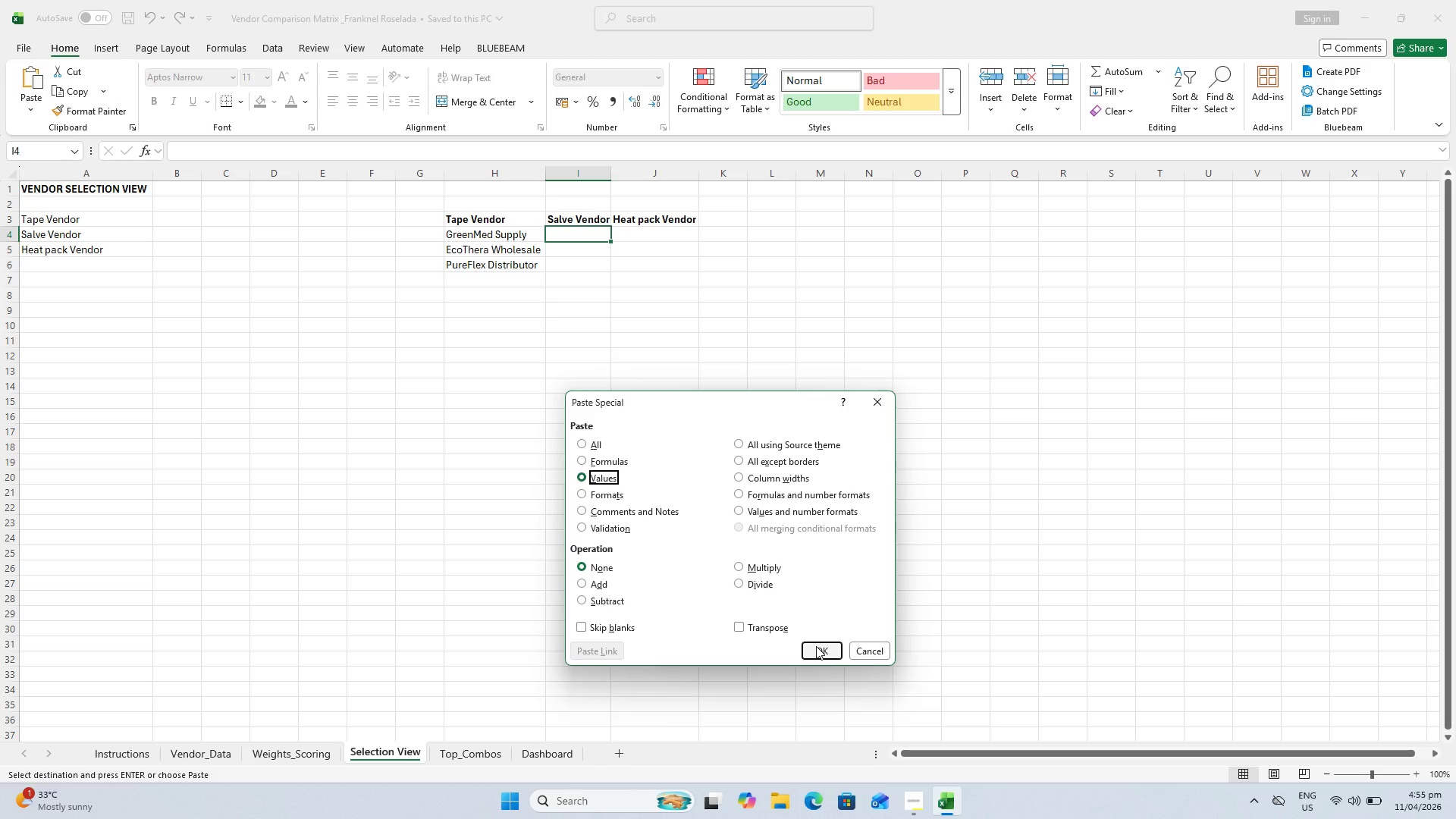 
wait(6.58)
 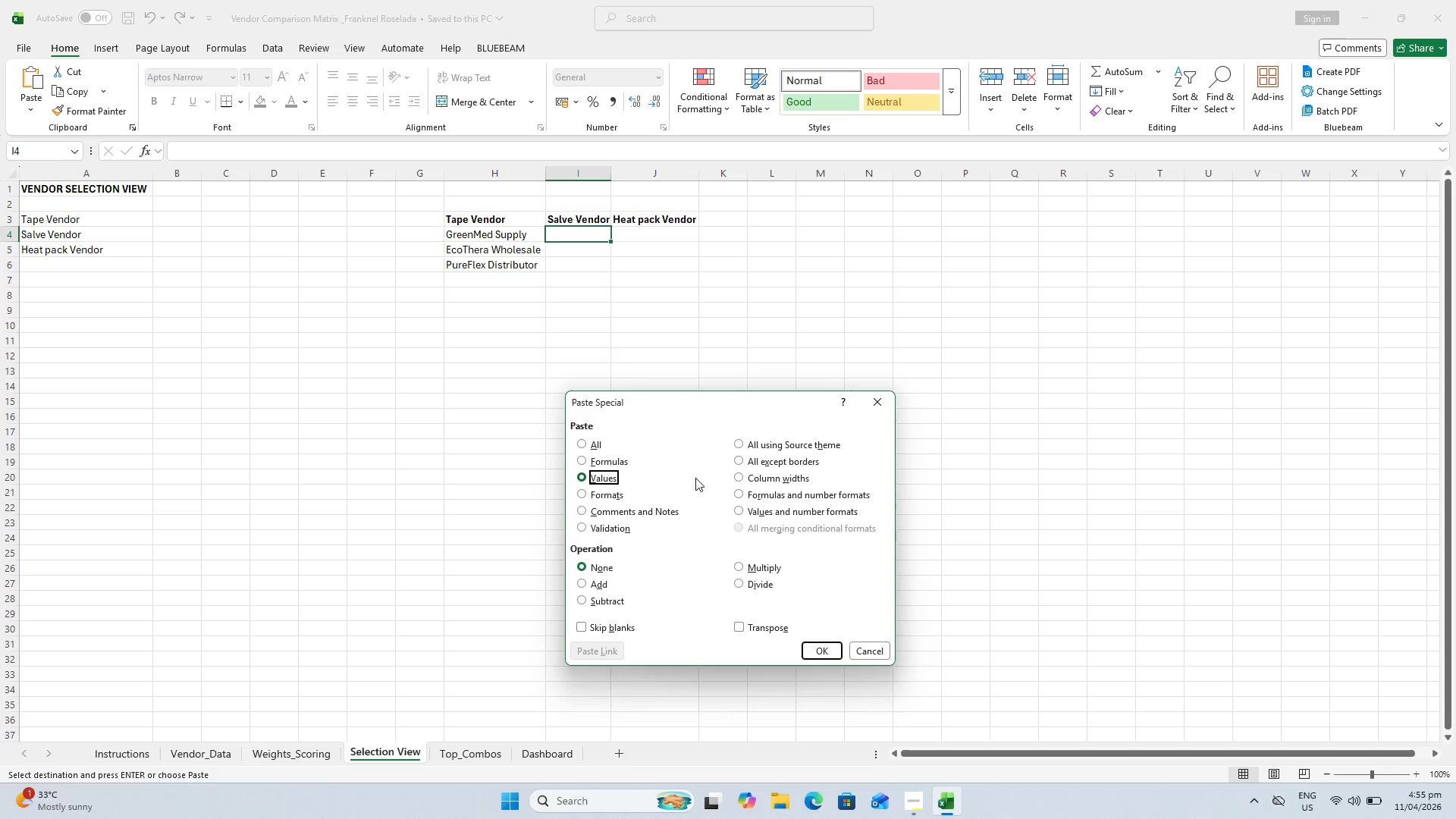 
key(Enter)
 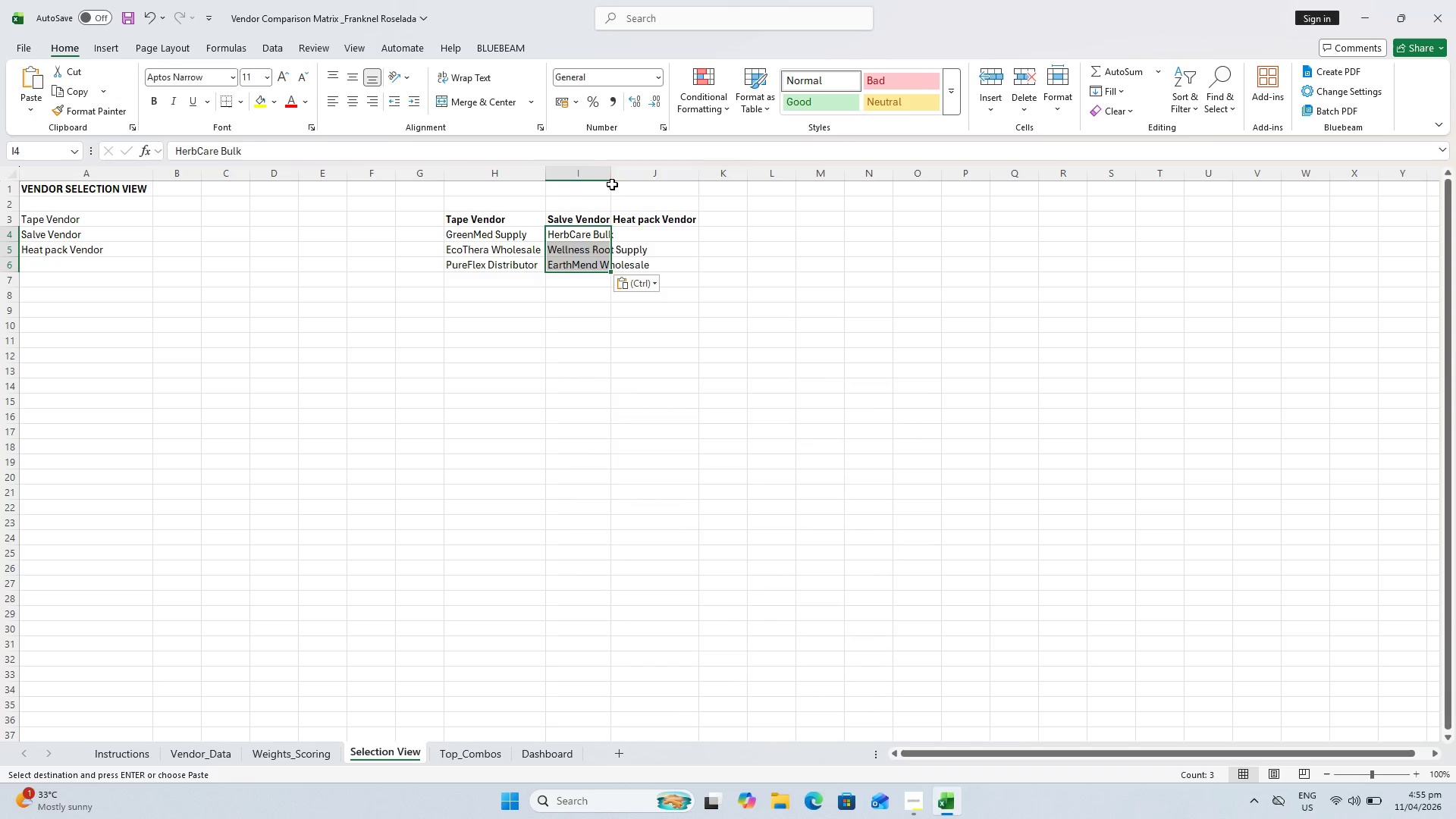 
double_click([612, 183])
 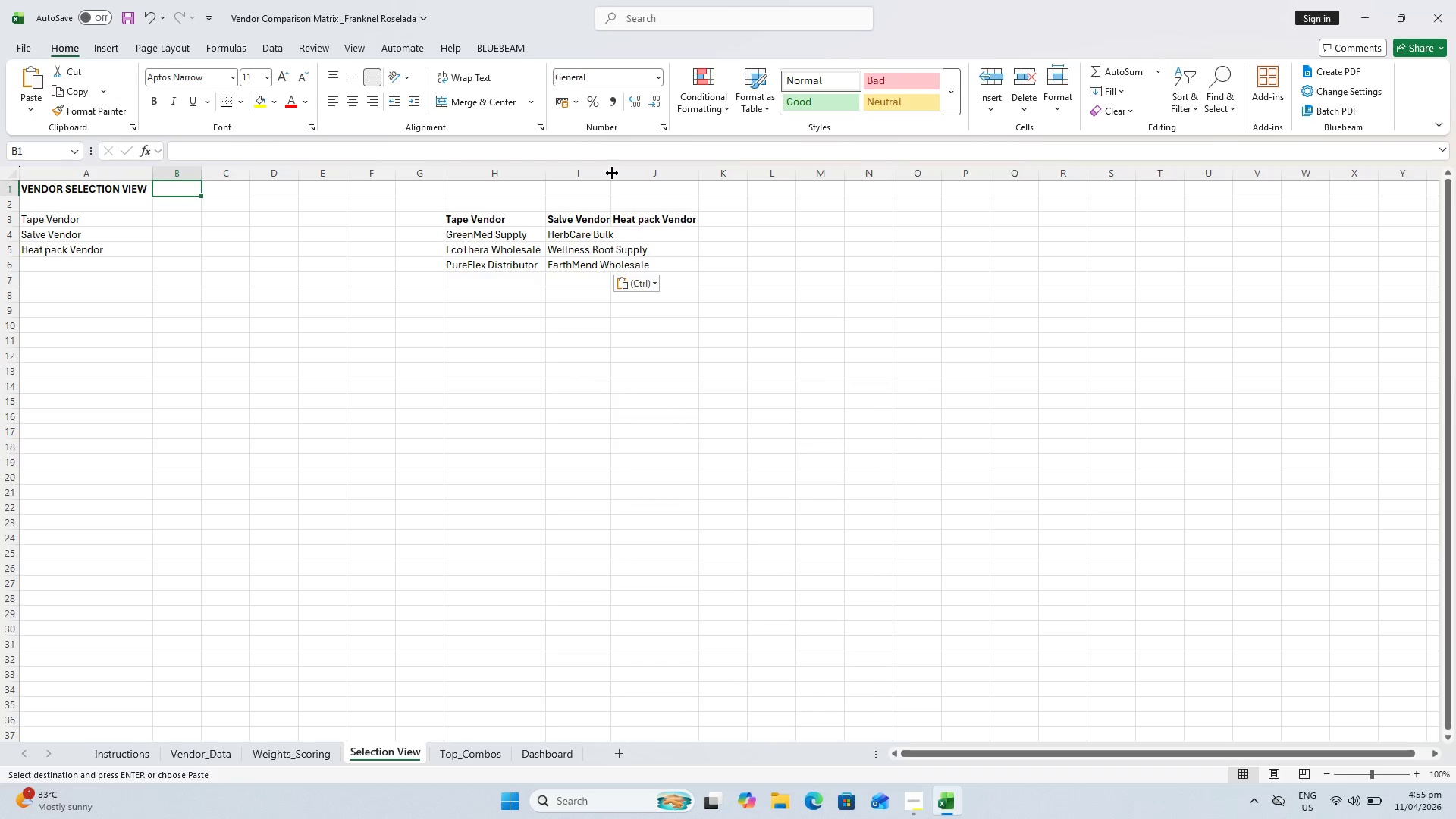 
double_click([612, 172])
 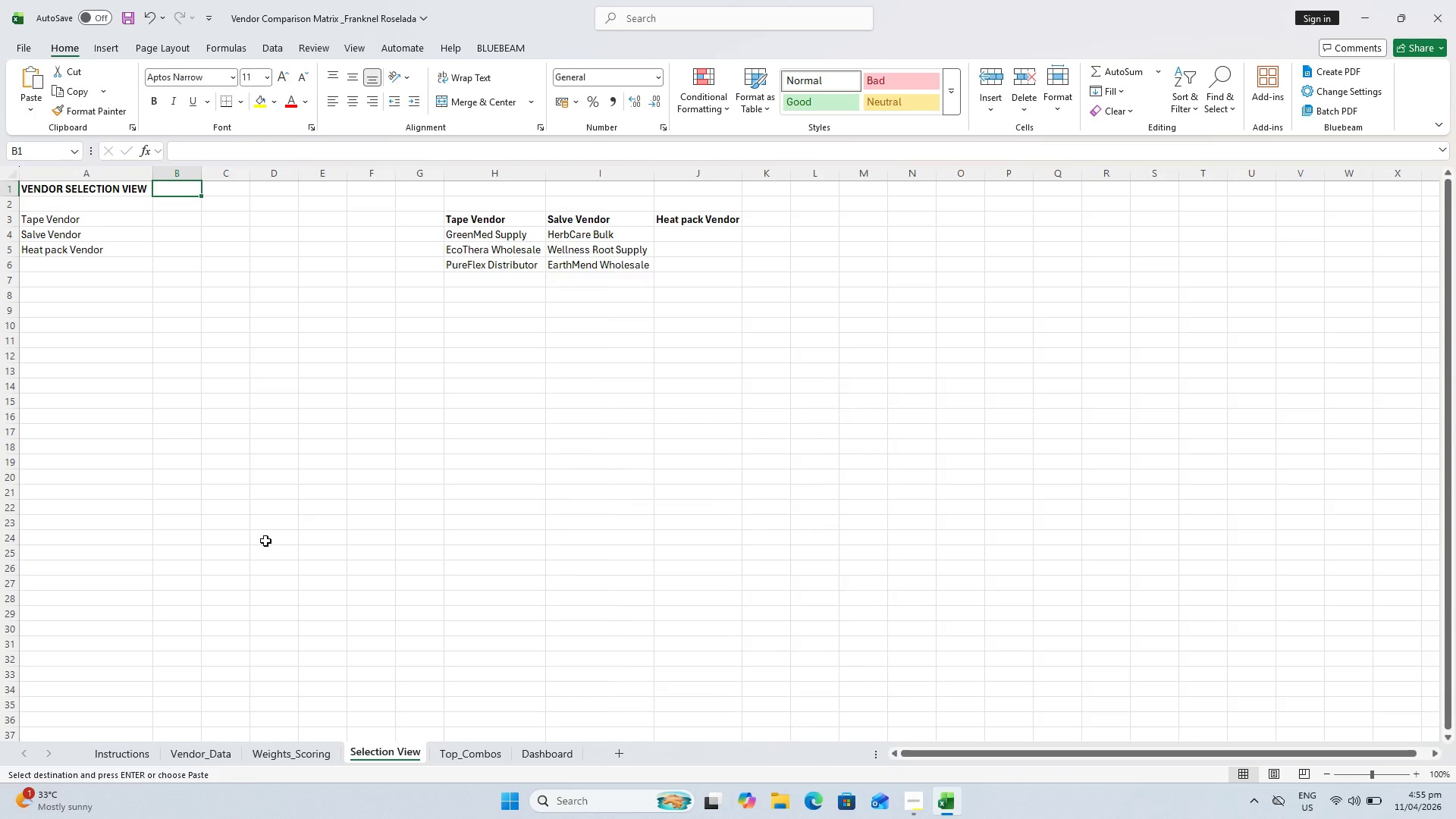 
left_click([202, 750])
 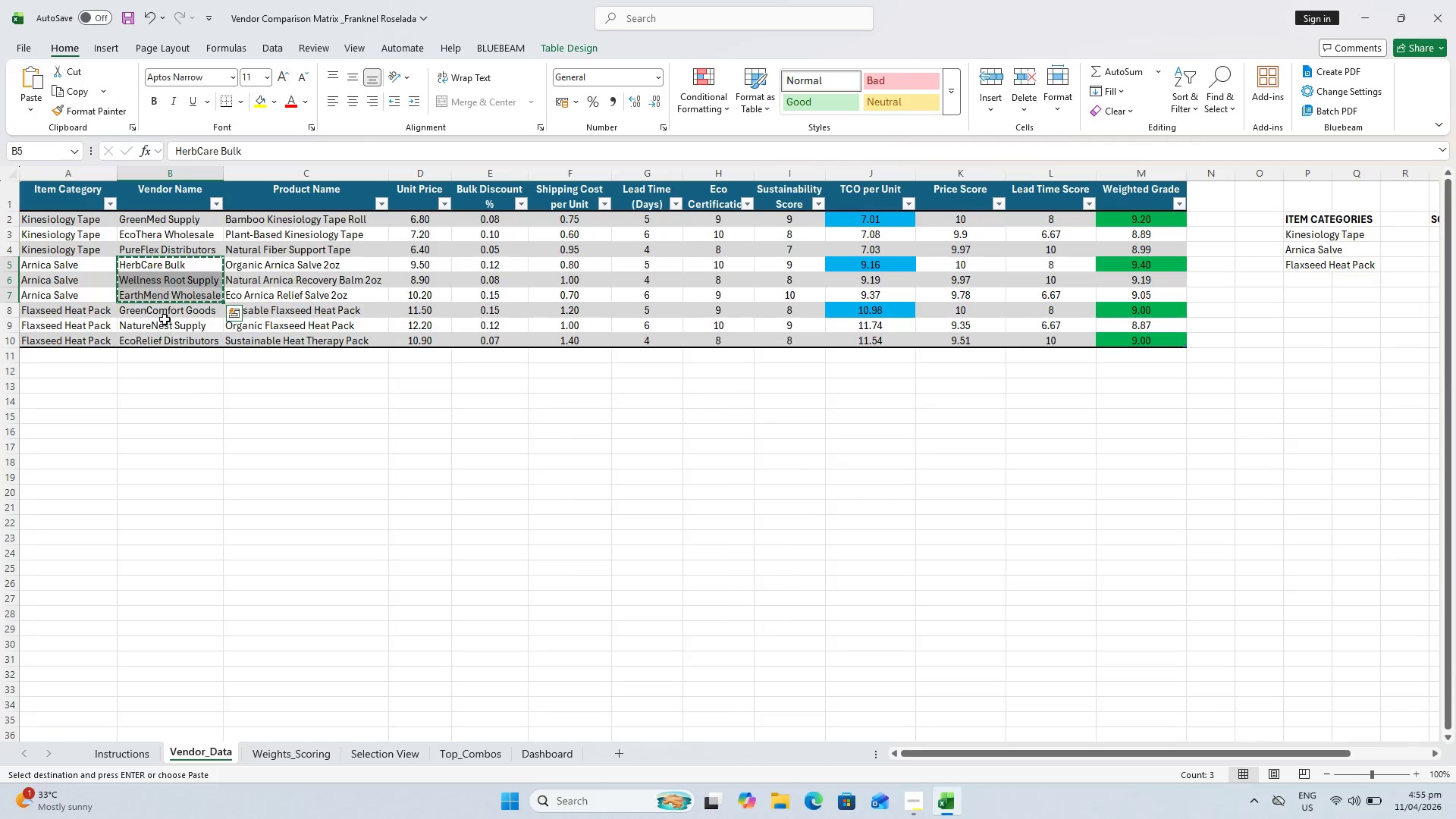 
left_click_drag(start_coordinate=[164, 318], to_coordinate=[168, 327])
 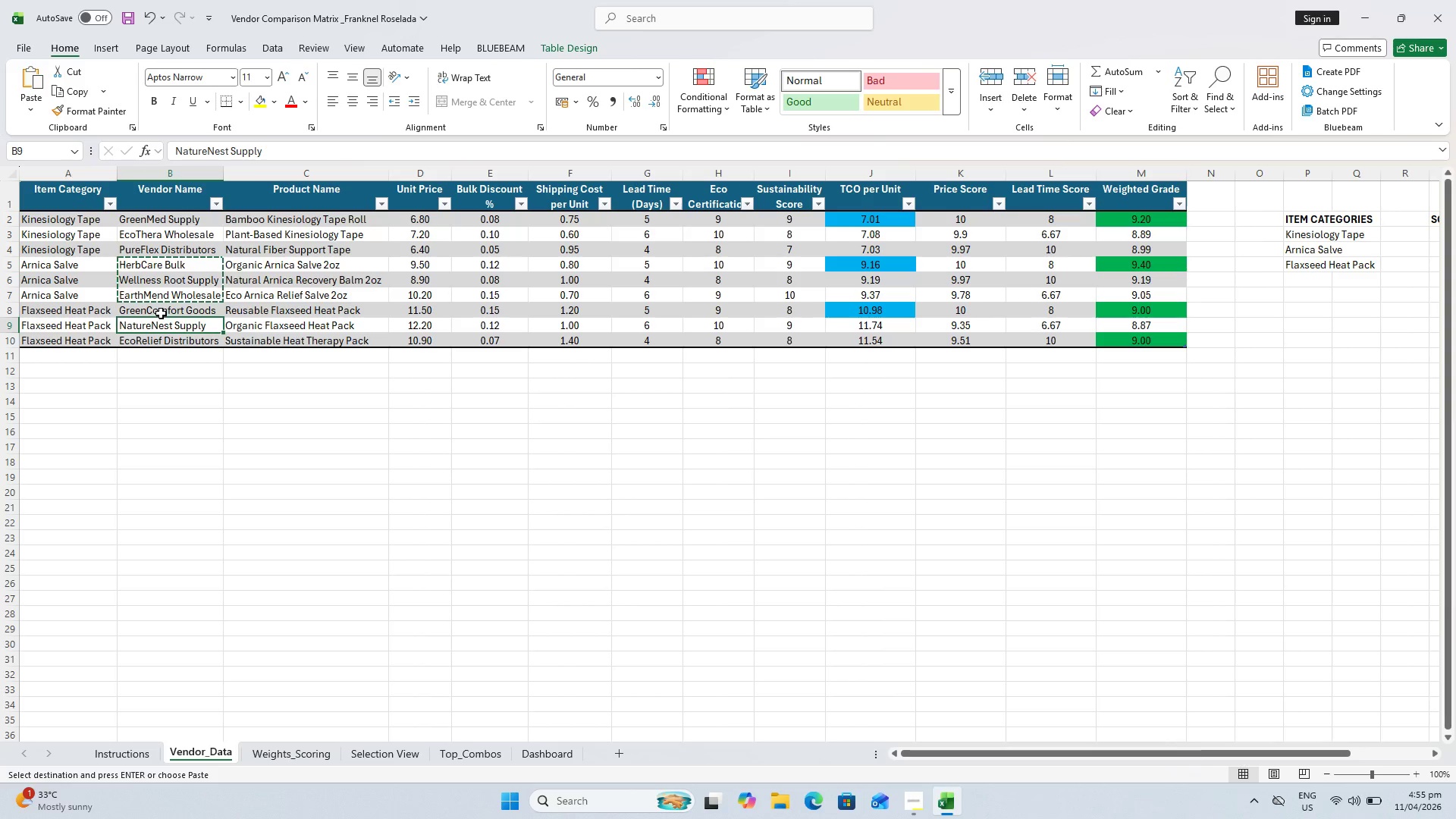 
left_click_drag(start_coordinate=[161, 313], to_coordinate=[168, 341])
 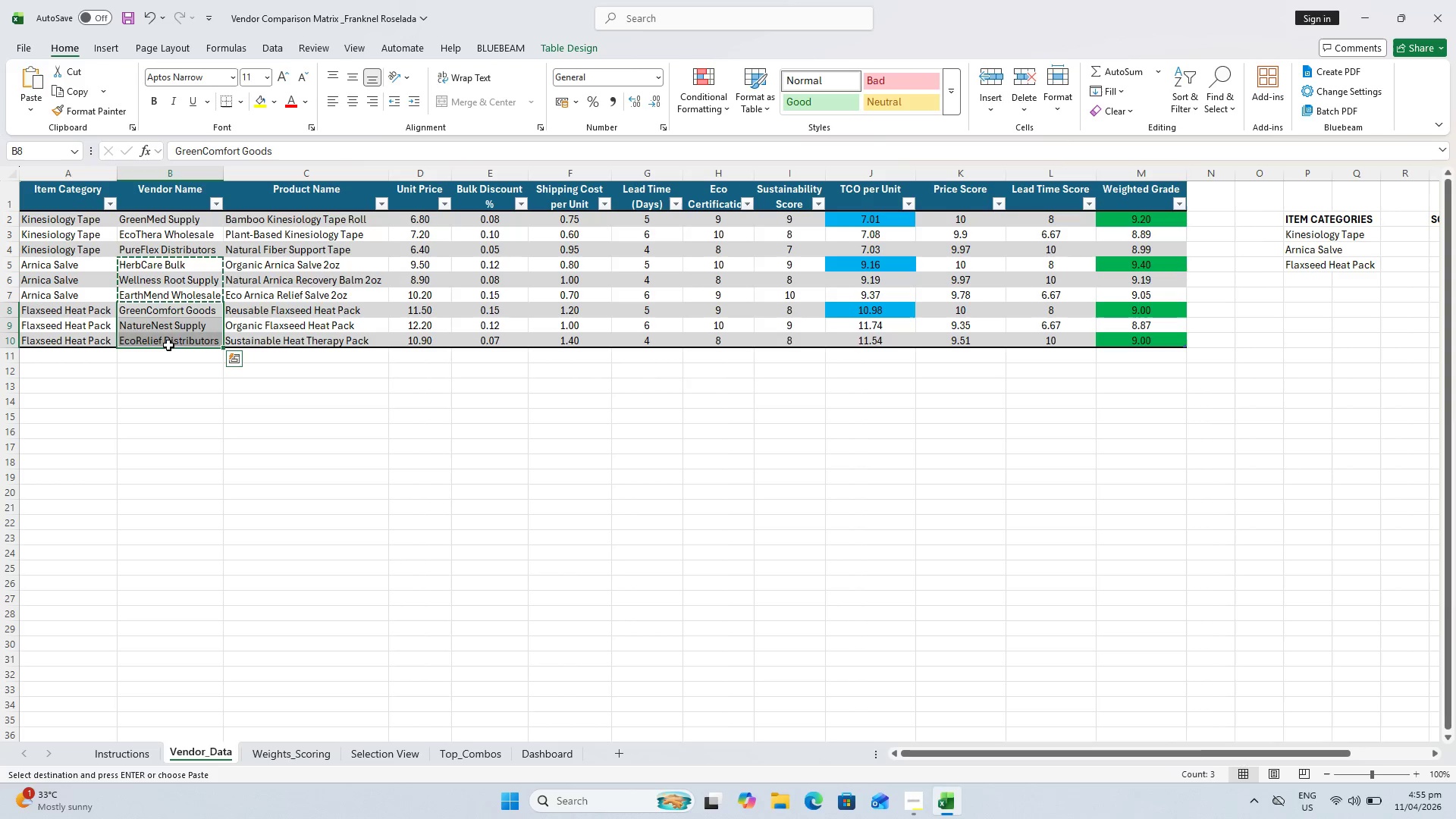 
key(Control+C)
 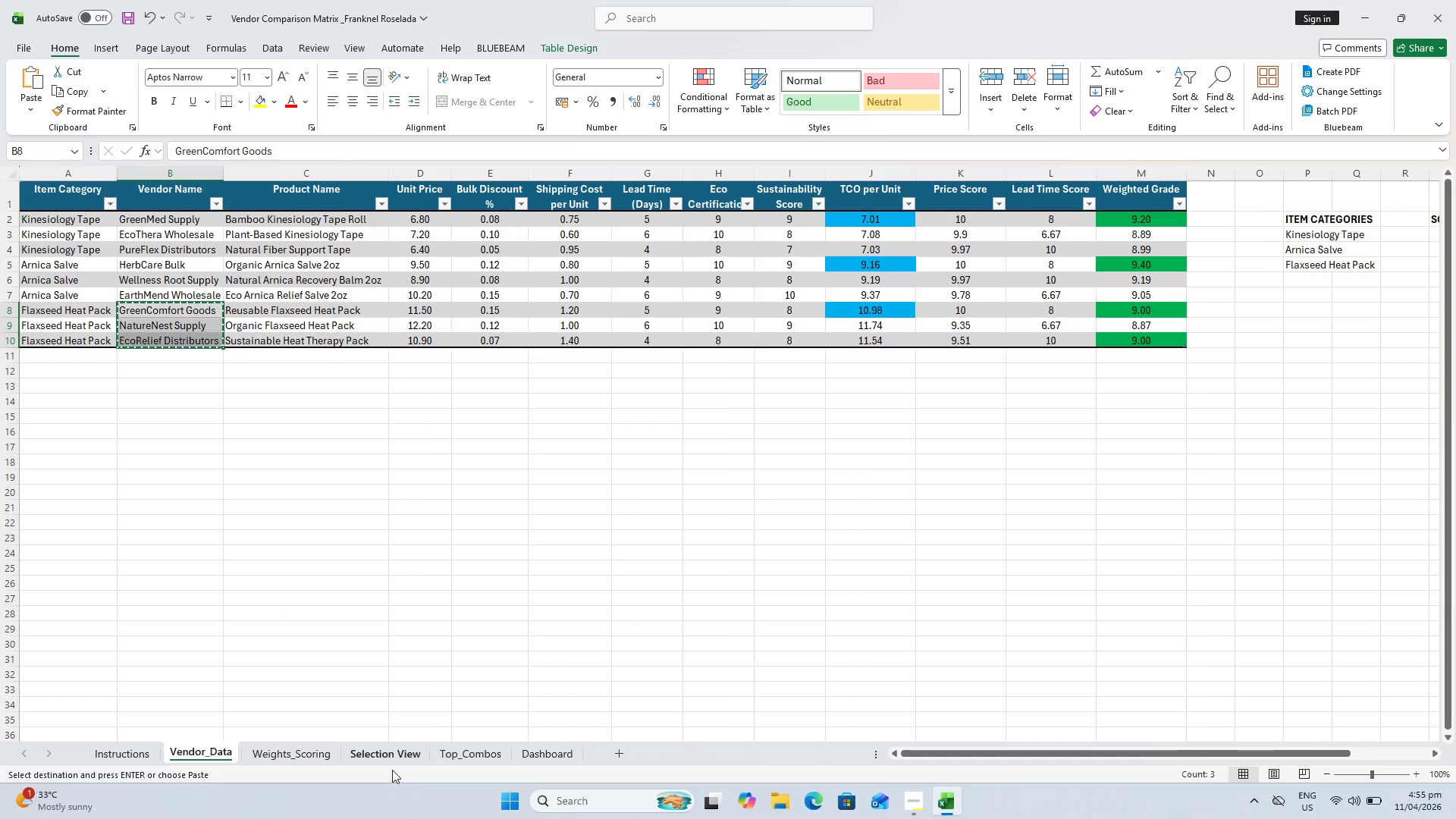 
left_click([392, 770])
 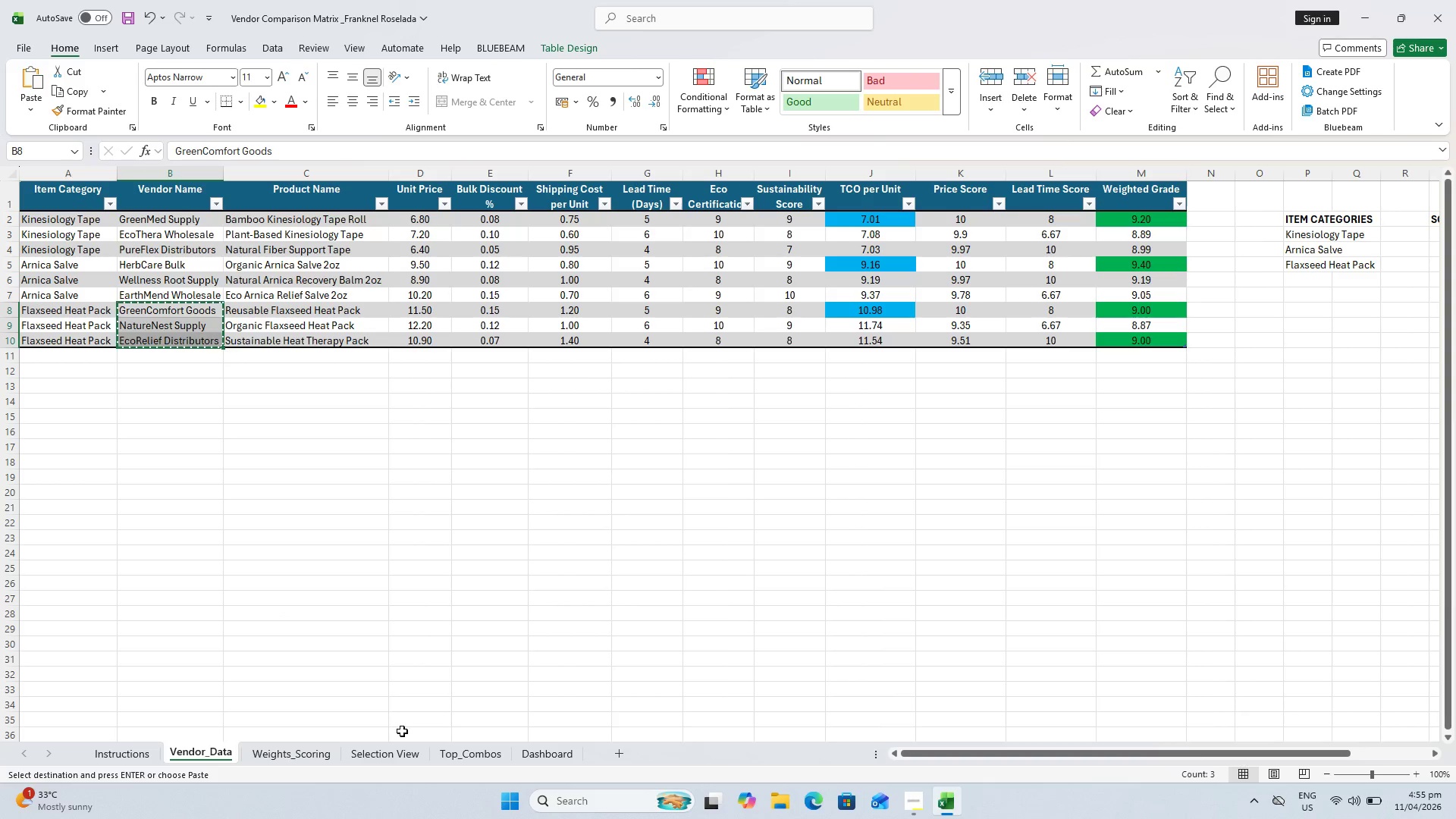 
left_click([400, 751])
 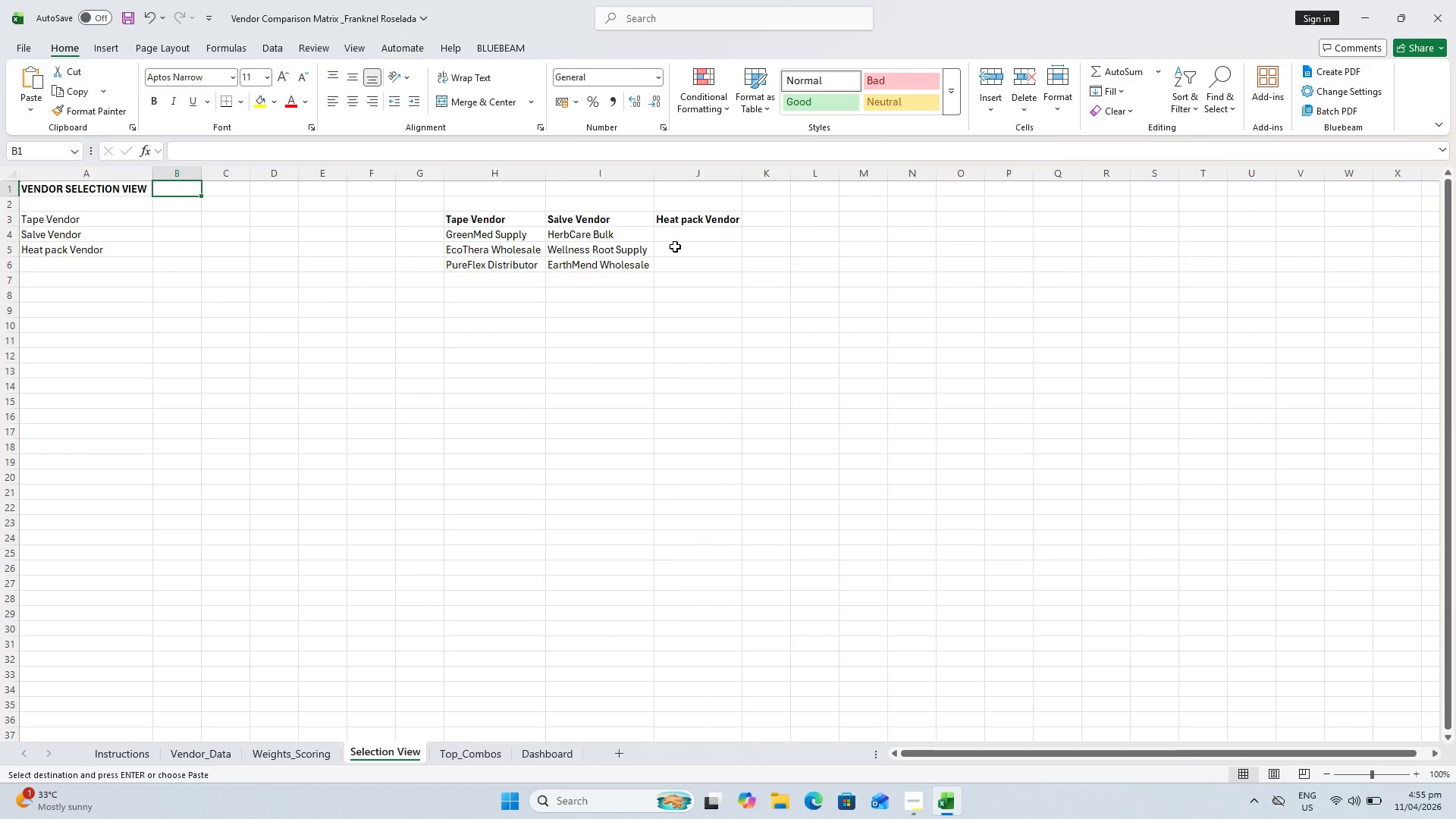 
left_click([675, 242])
 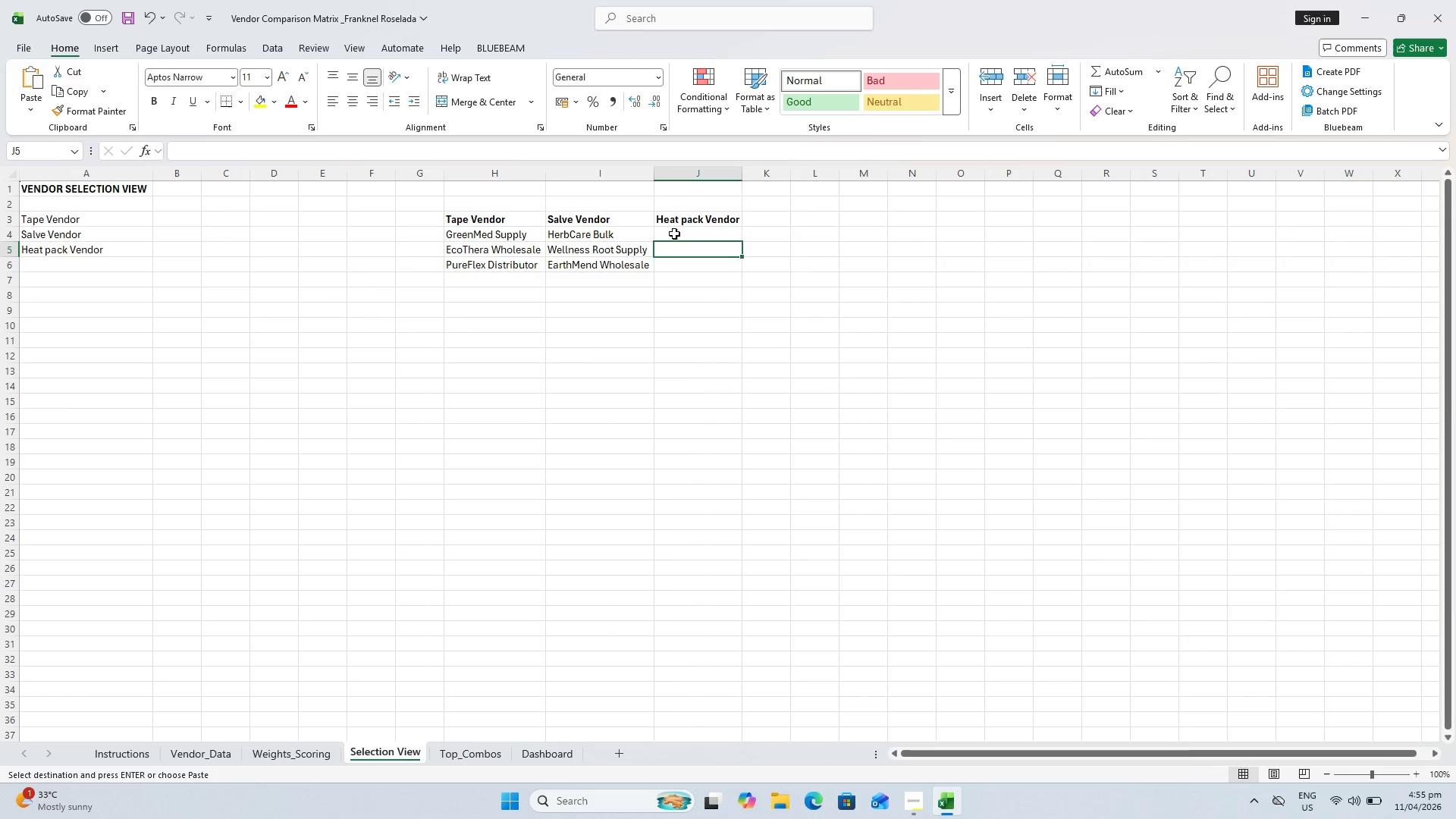 
left_click([674, 234])
 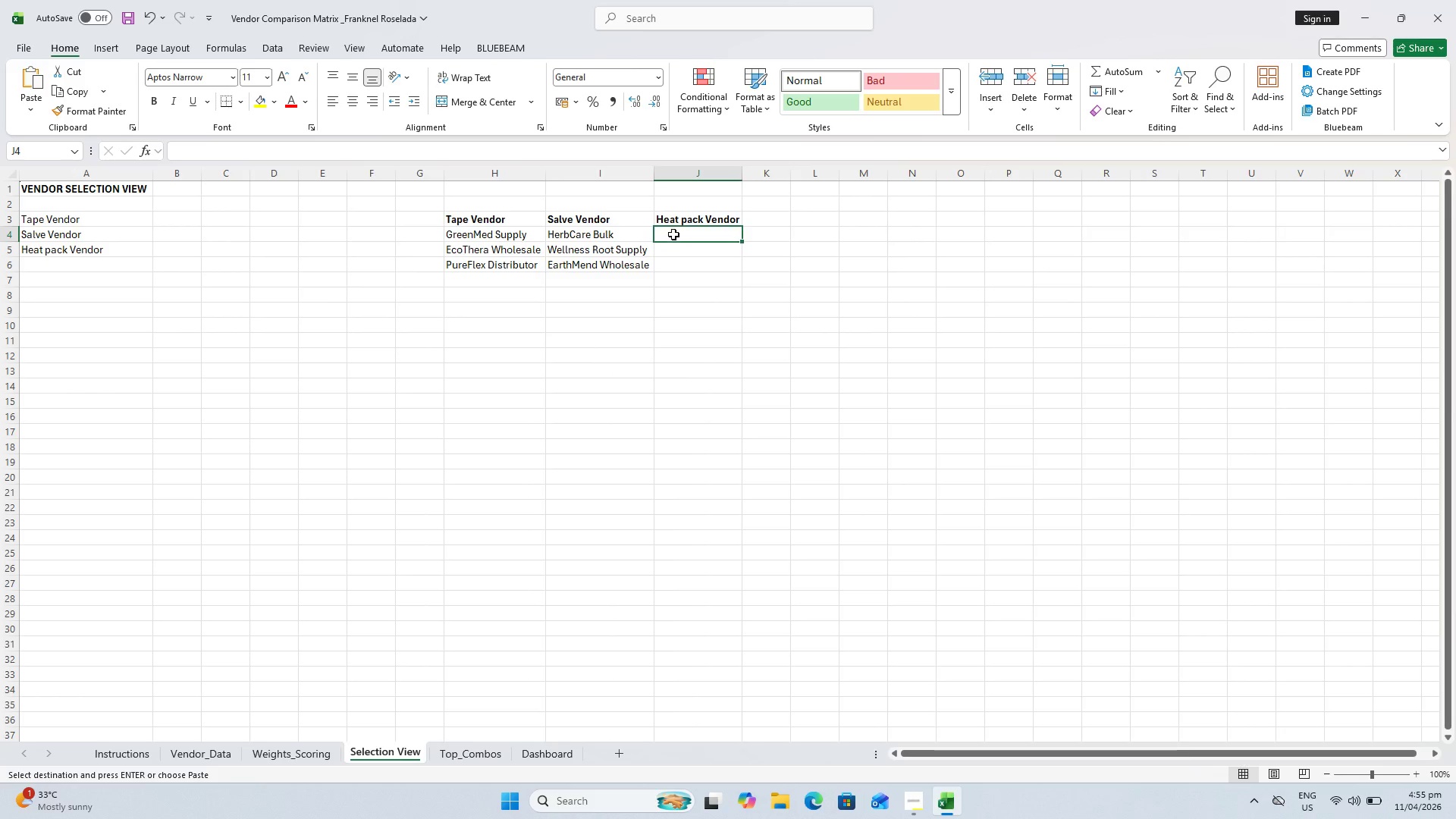 
hold_key(key=ControlLeft, duration=1.5)
 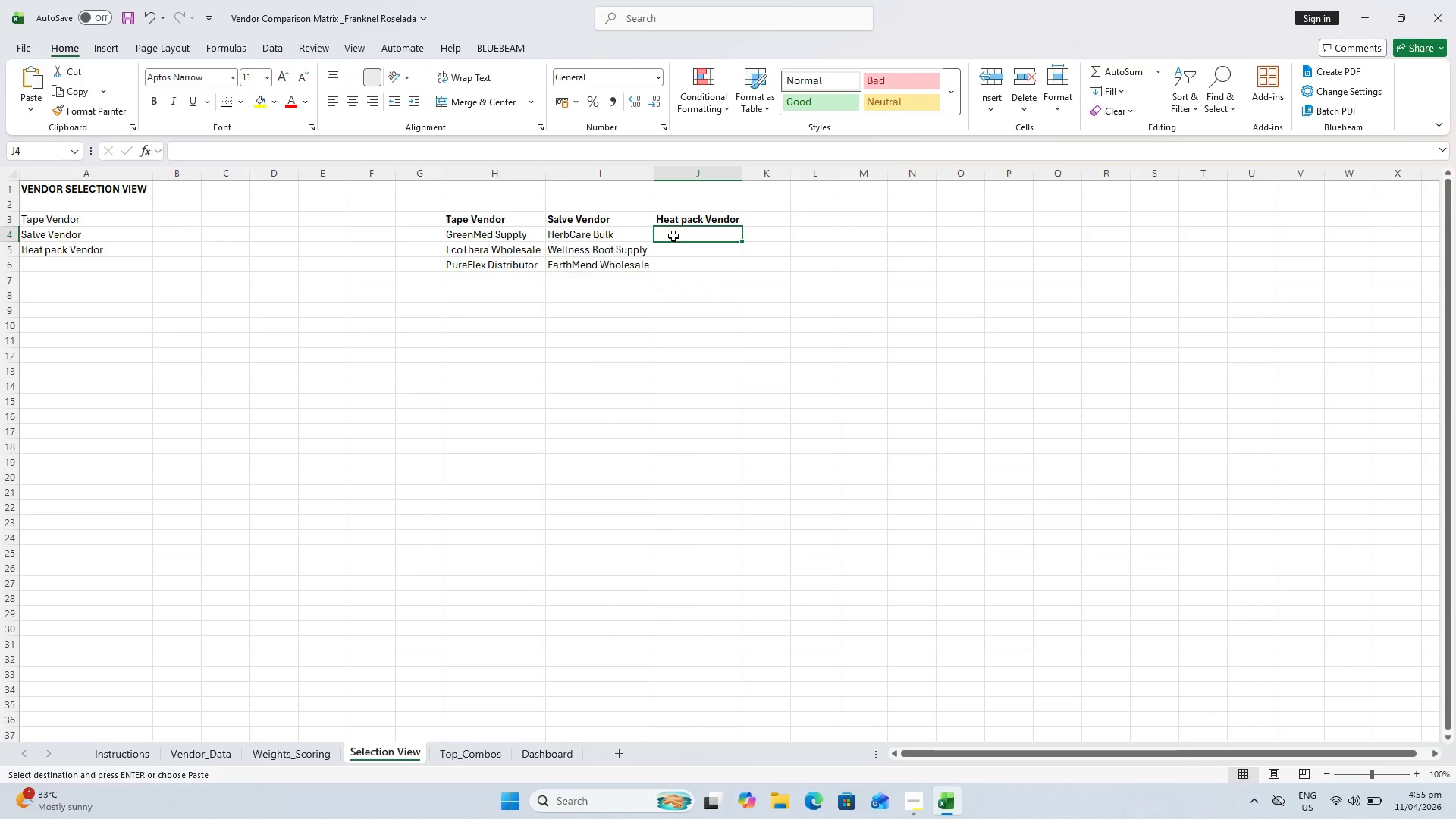 
key(Alt+Control+V)
 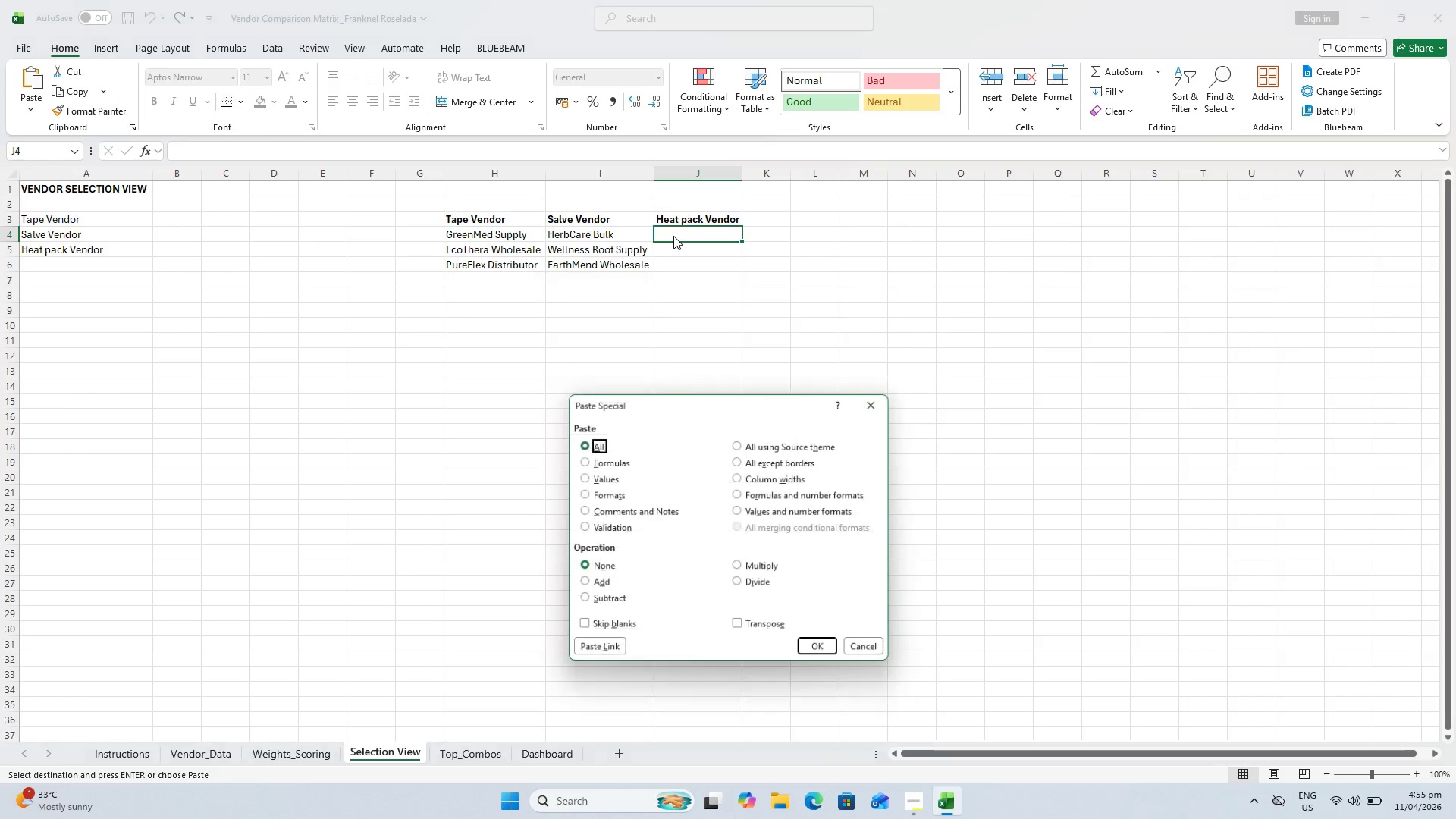 
key(V)
 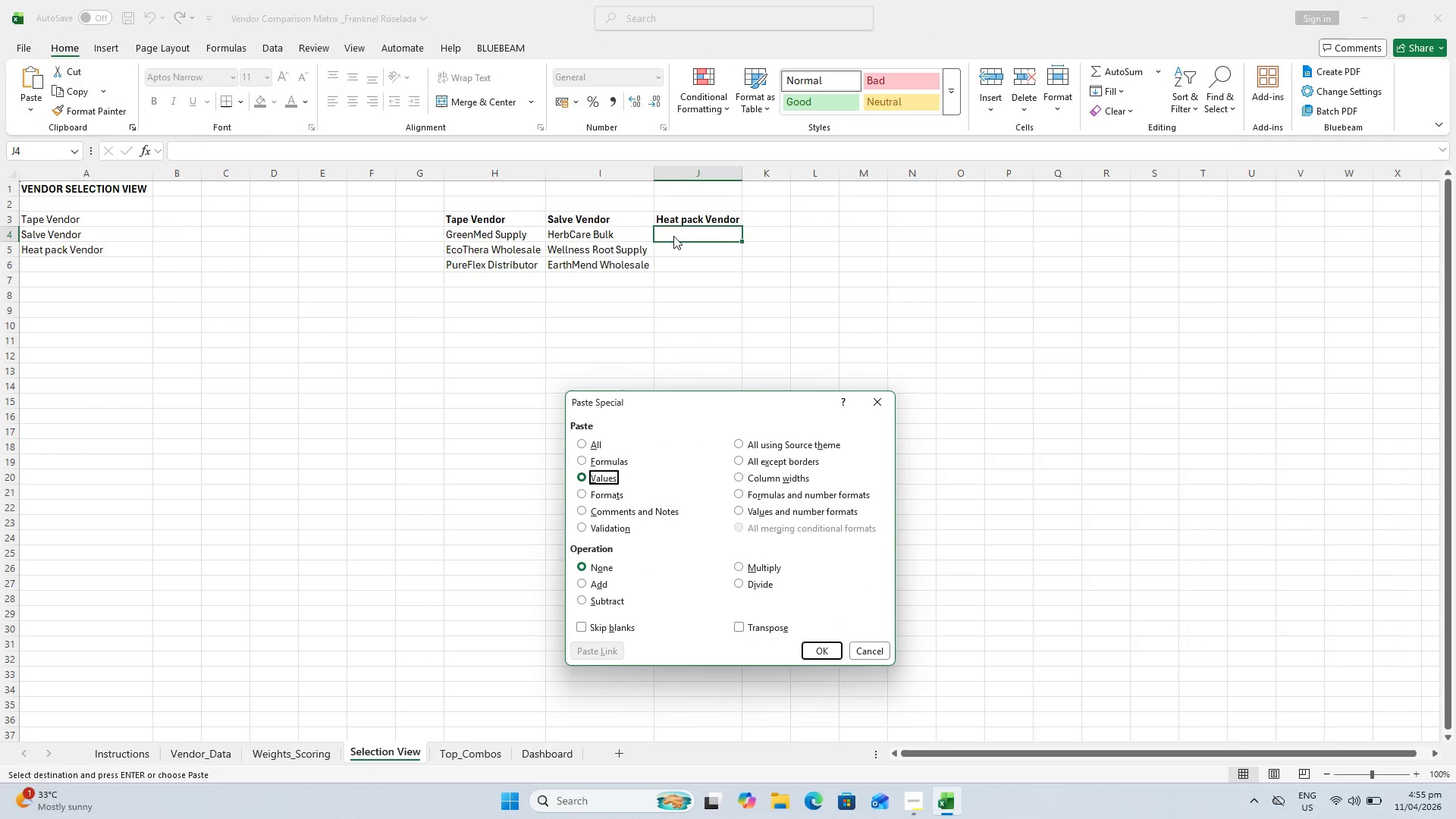 
key(Enter)
 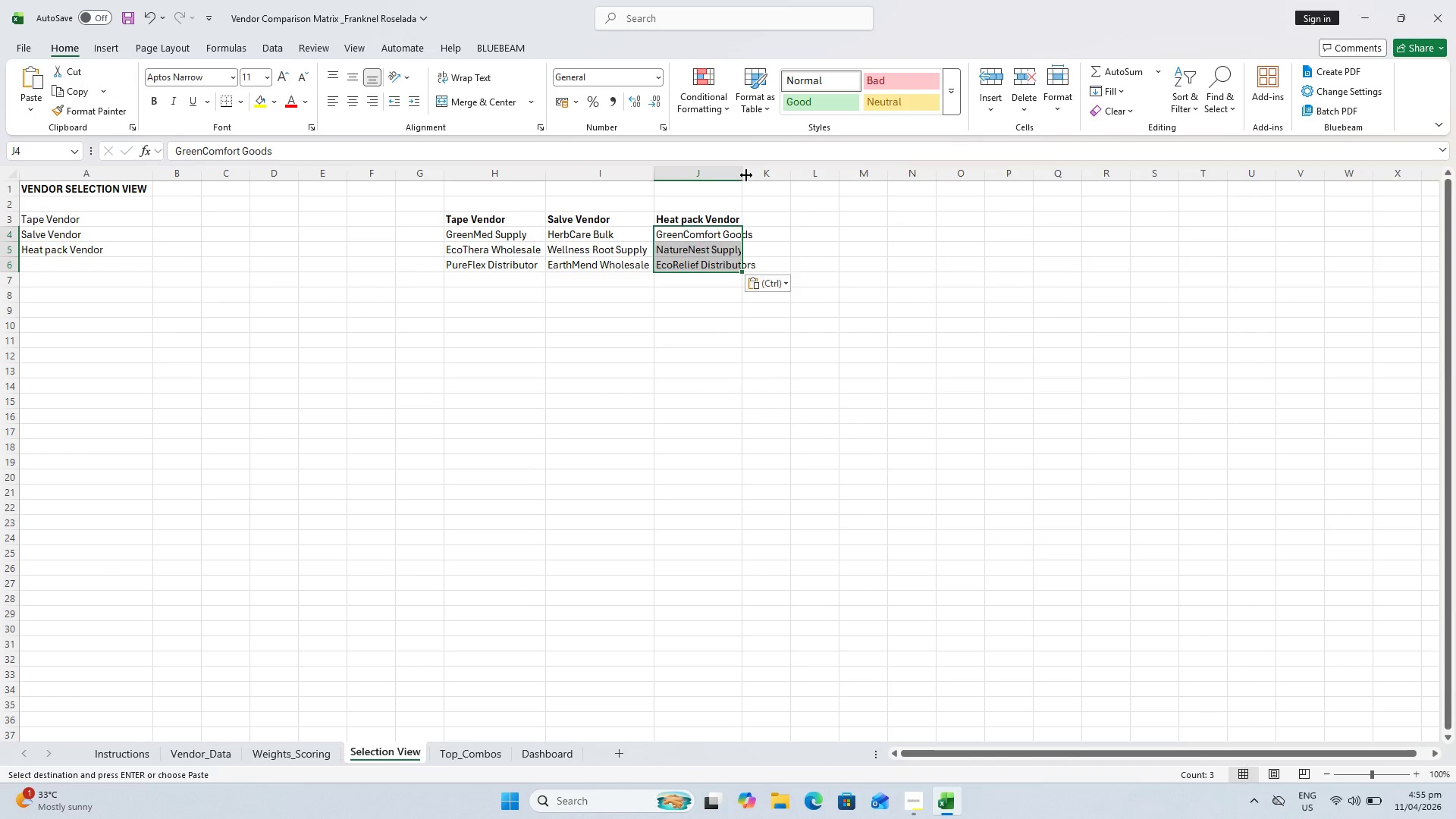 
double_click([746, 174])
 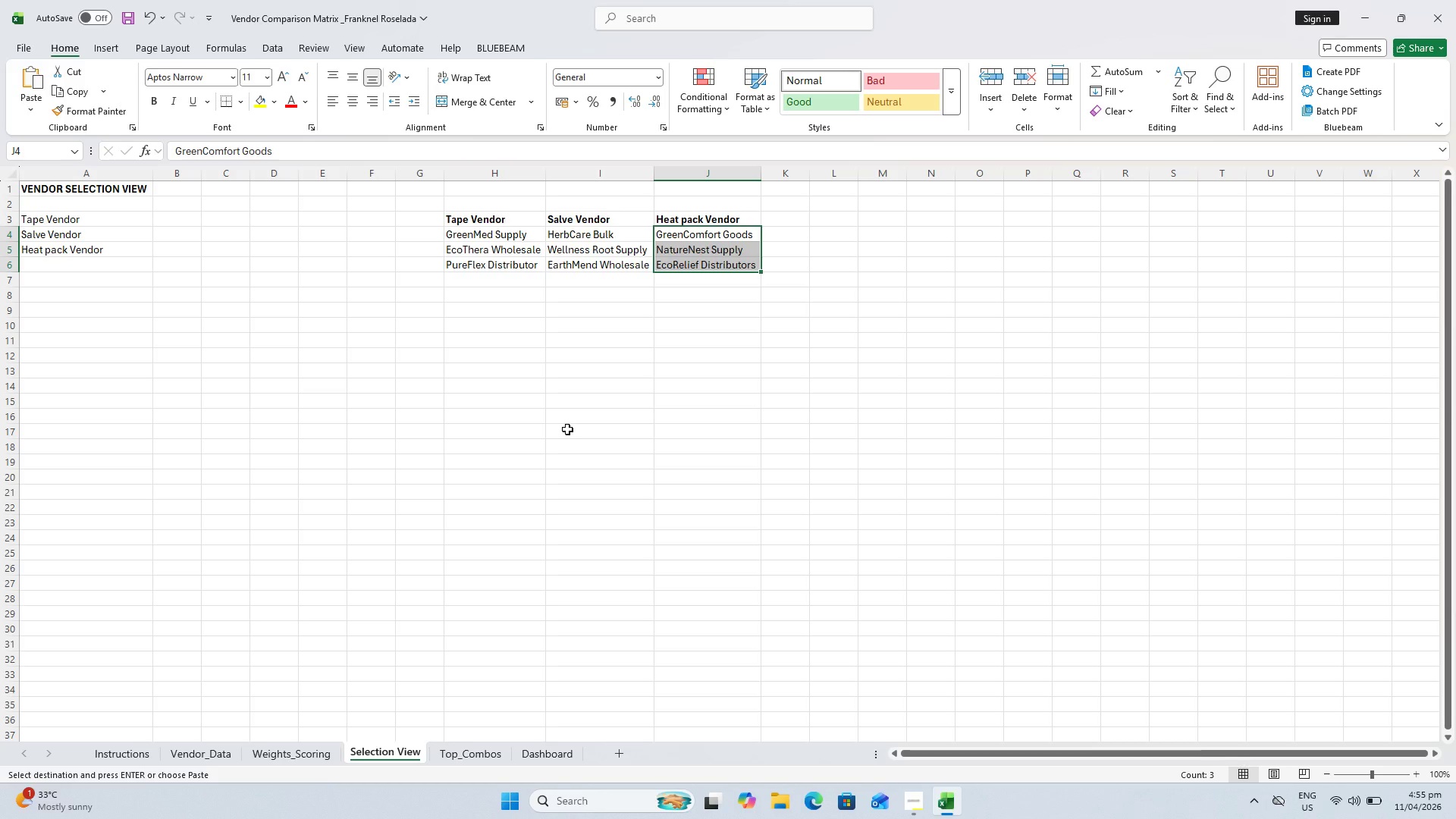 
wait(21.61)
 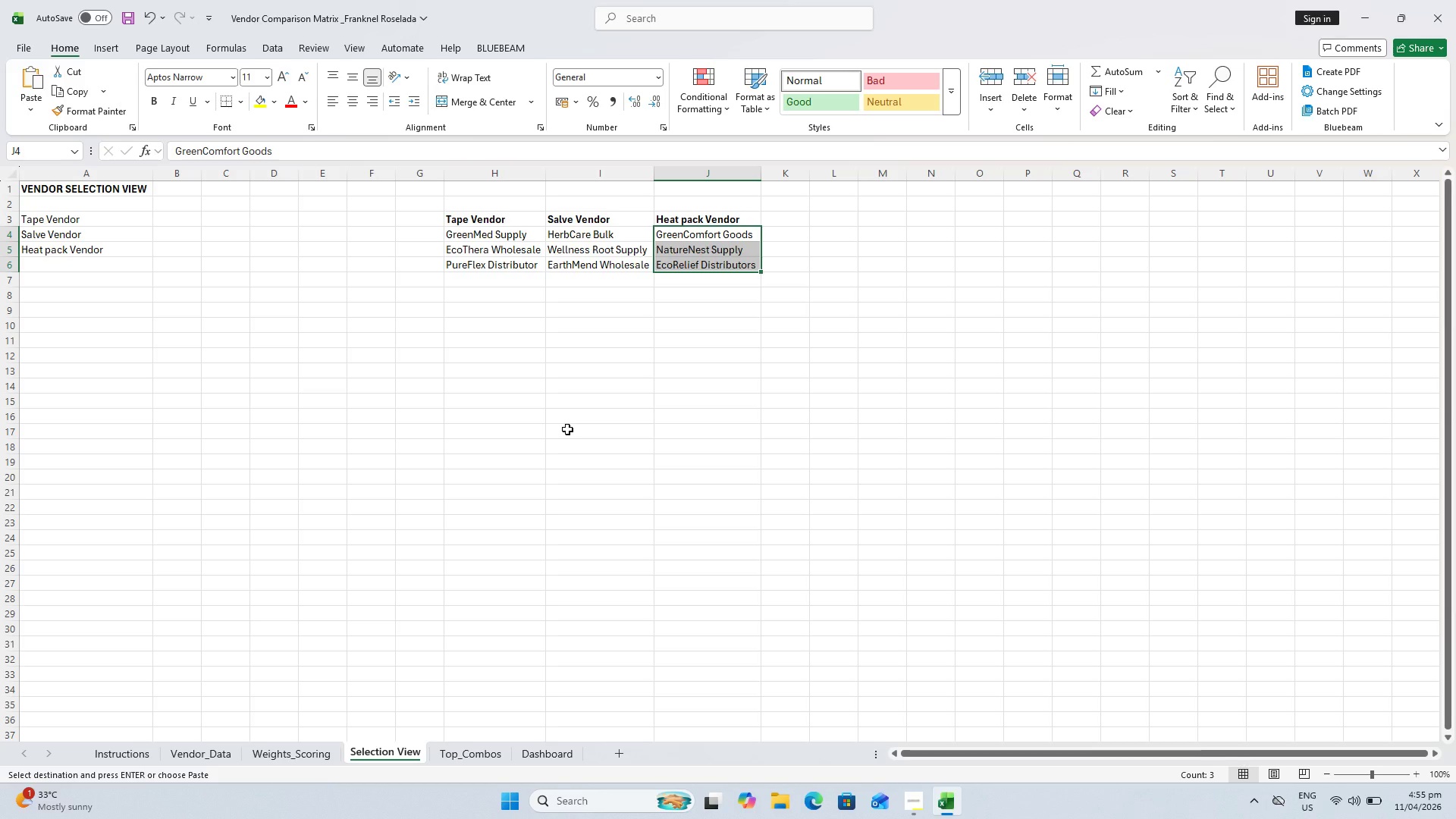 
left_click([108, 295])
 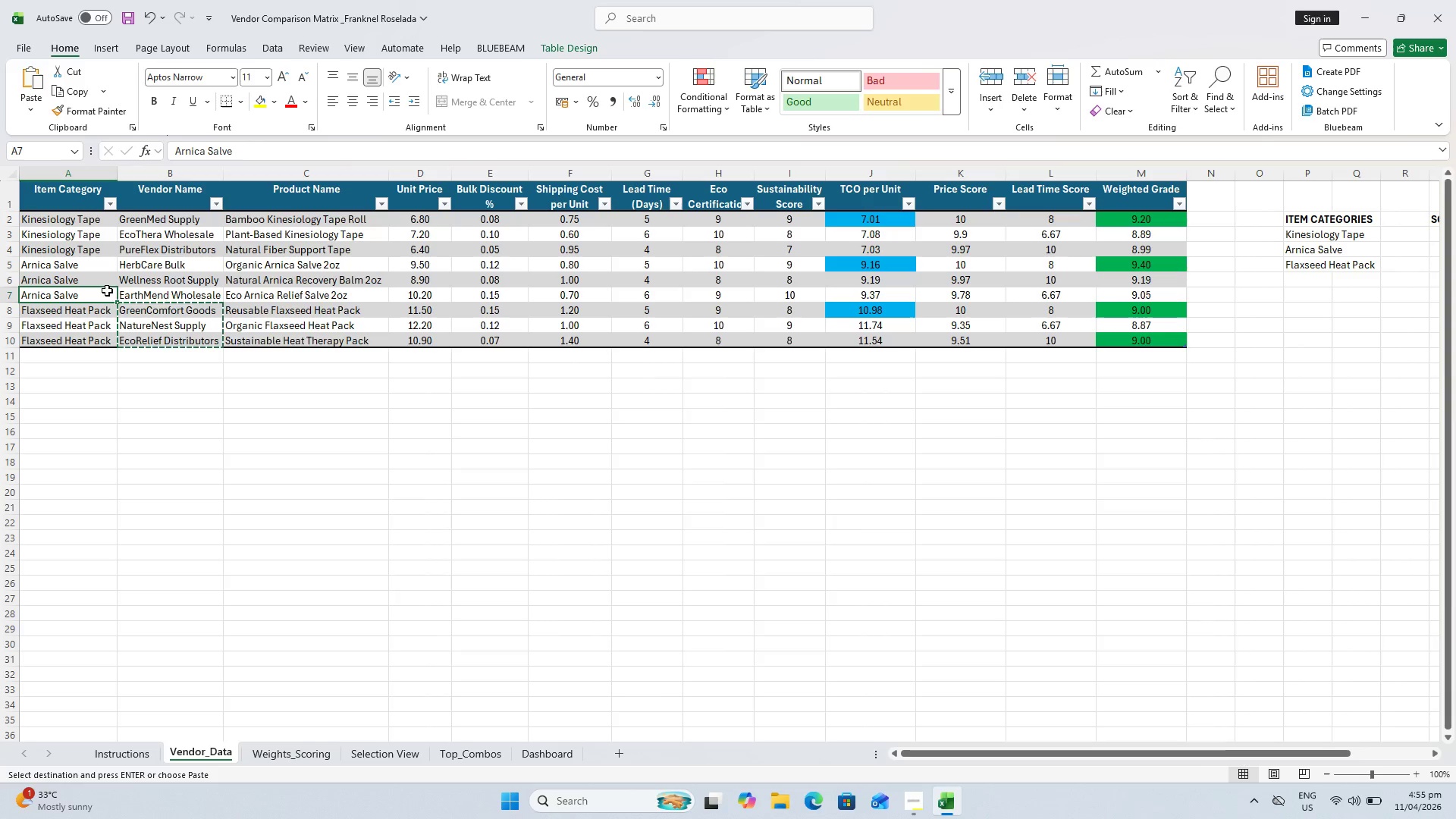 
double_click([106, 293])
 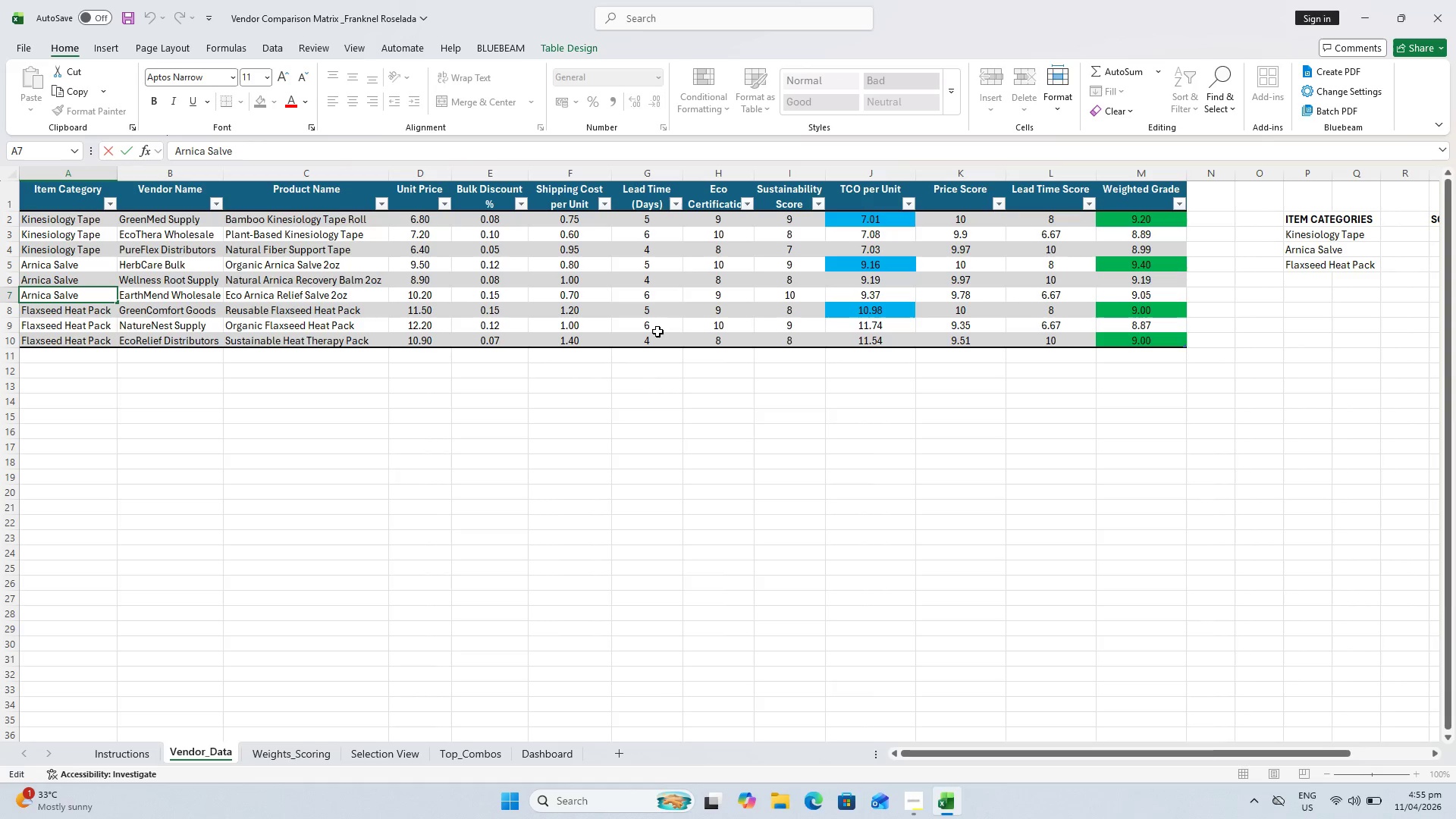 
key(Escape)
 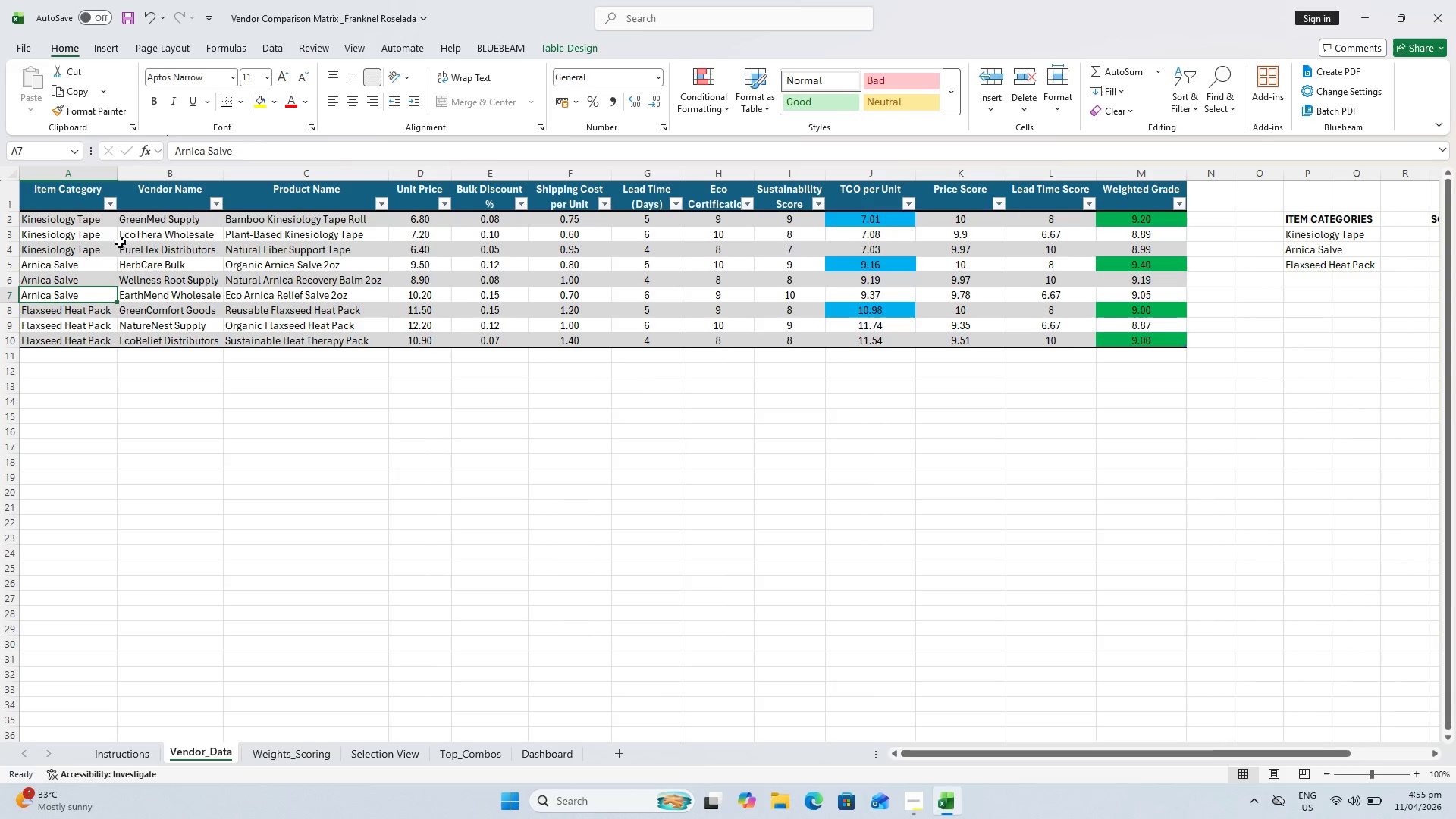 
left_click([83, 238])
 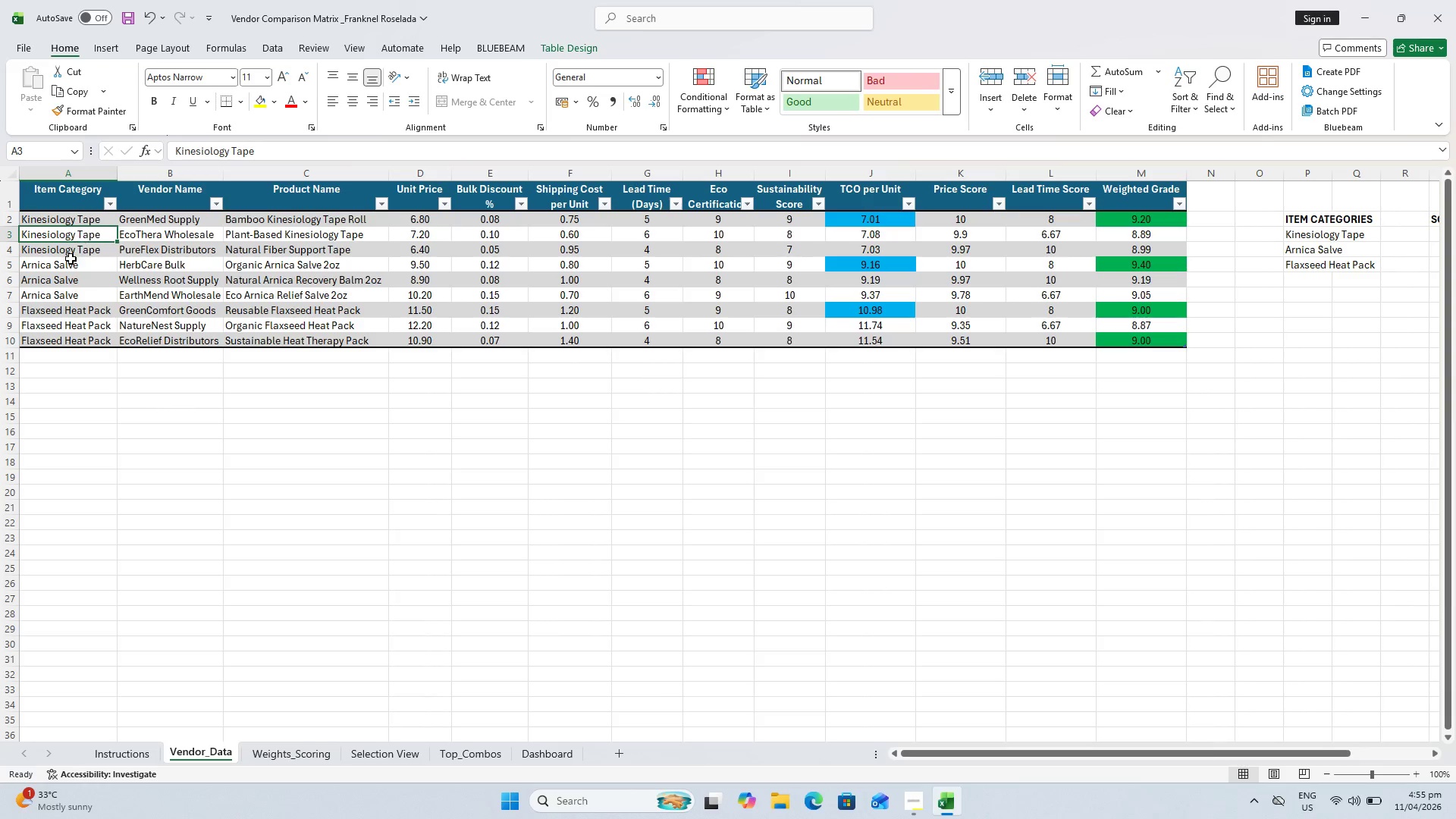 
key(Escape)
 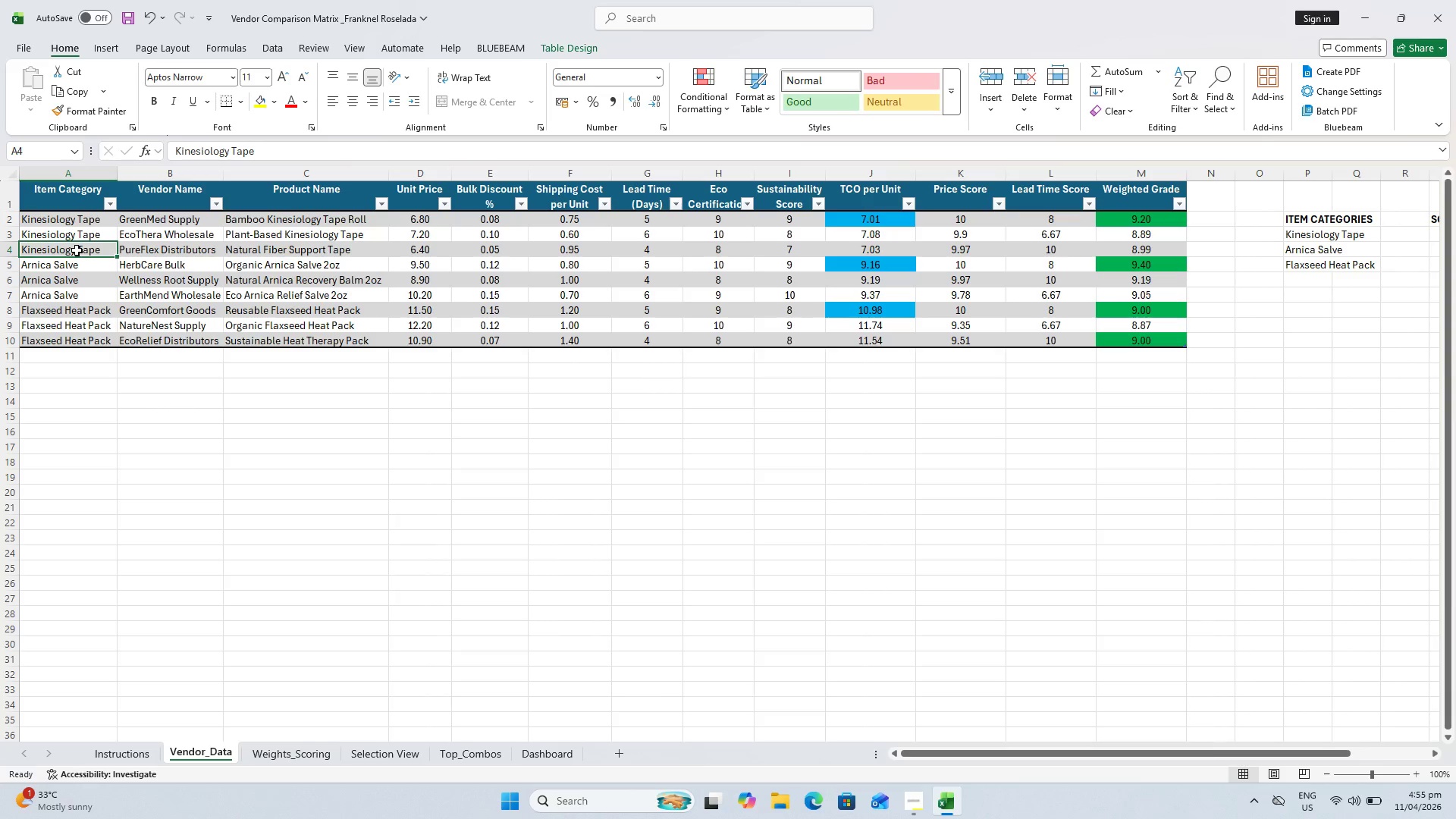 
double_click([77, 265])
 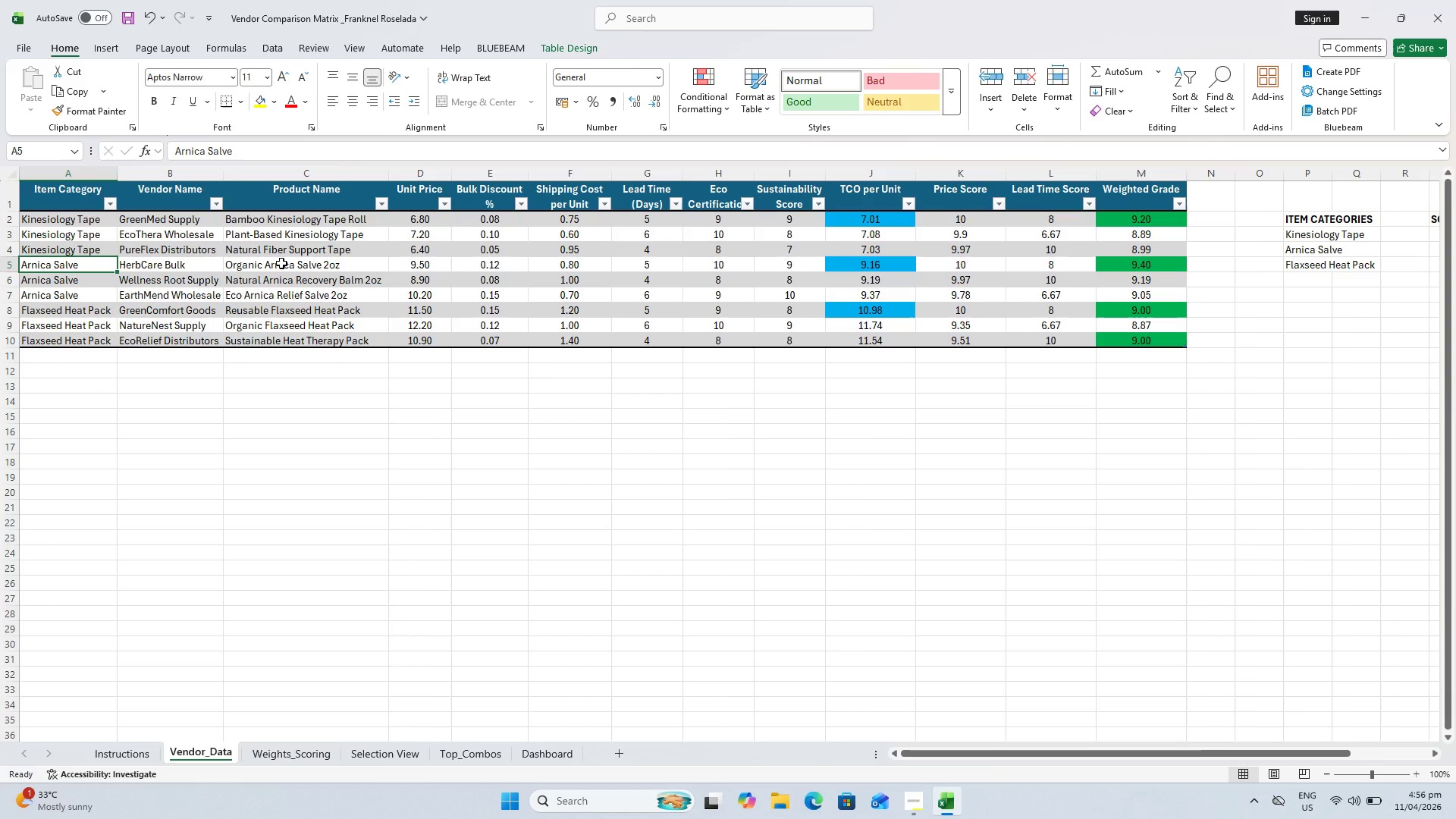 
wait(31.12)
 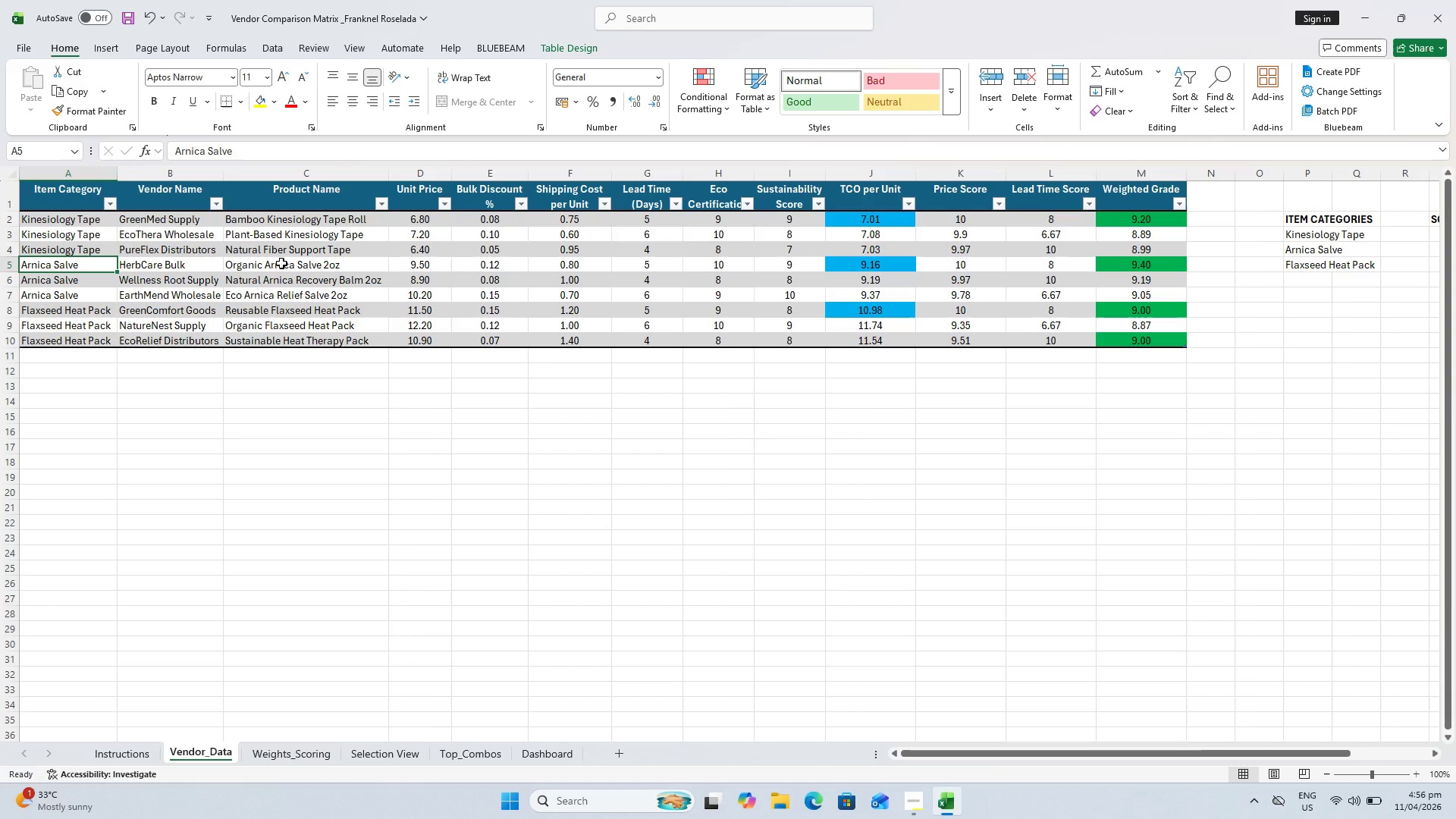 
left_click([347, 758])
 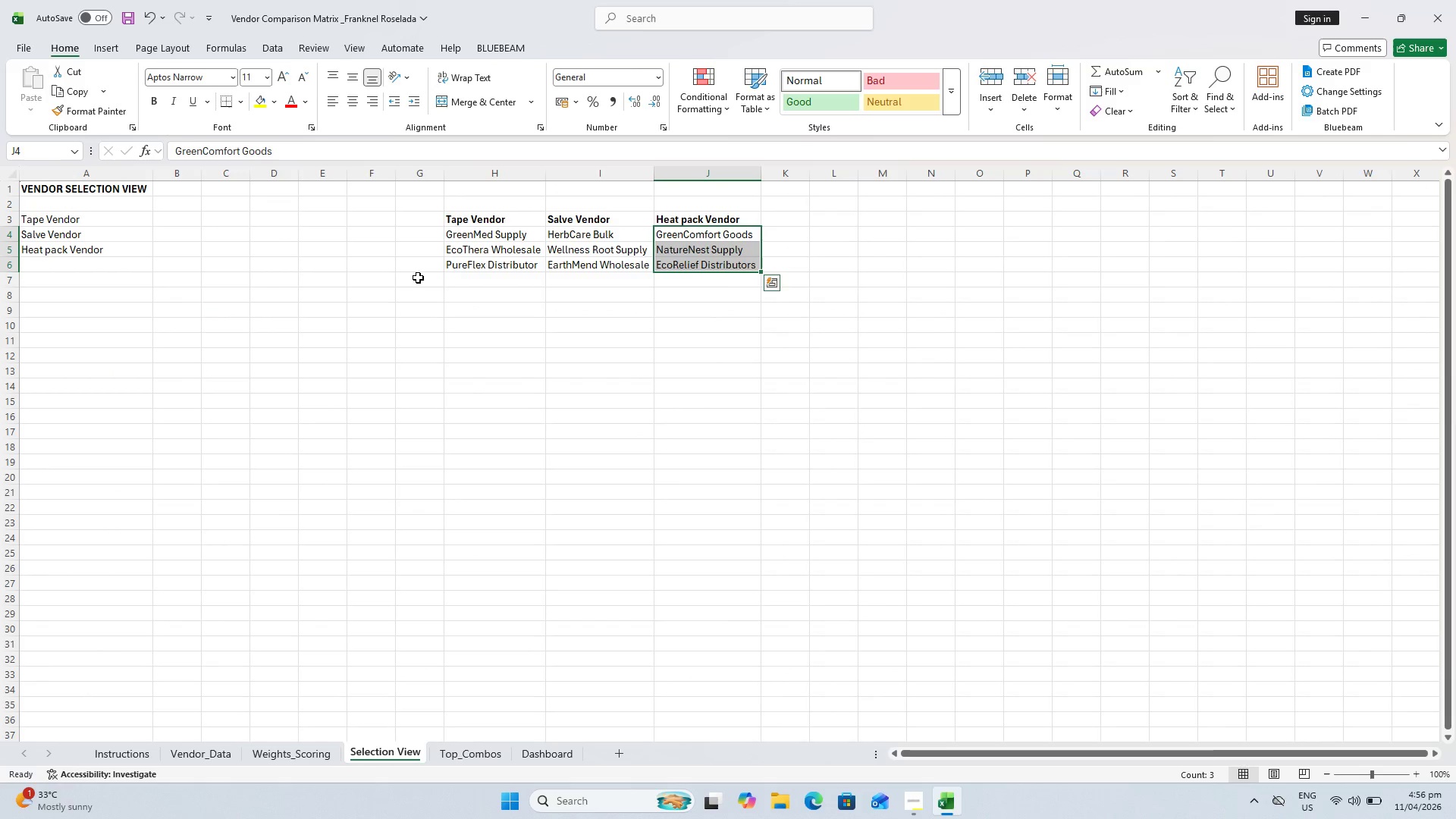 
left_click([588, 318])
 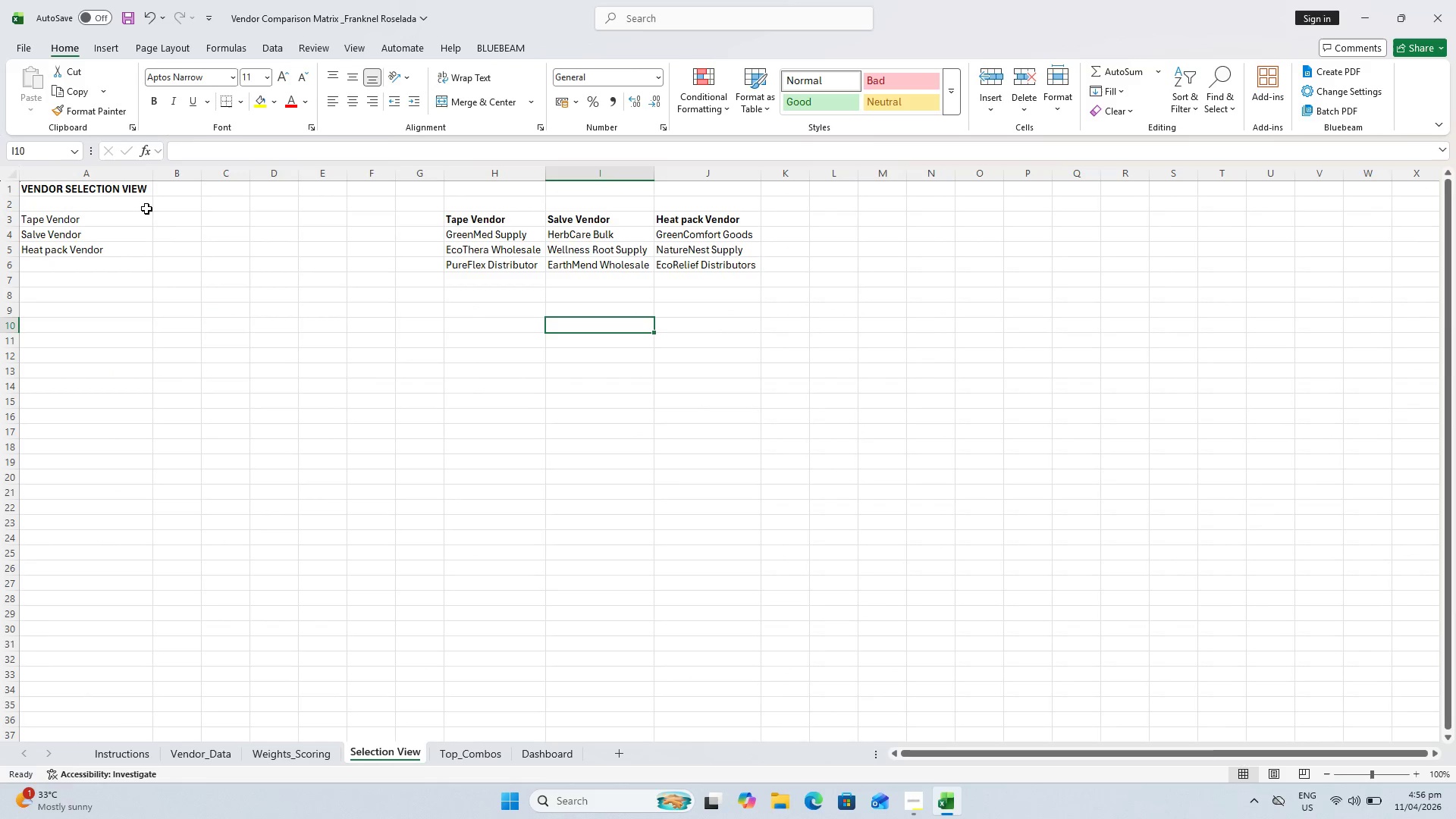 
scroll: coordinate [453, 282], scroll_direction: up, amount: 1.0
 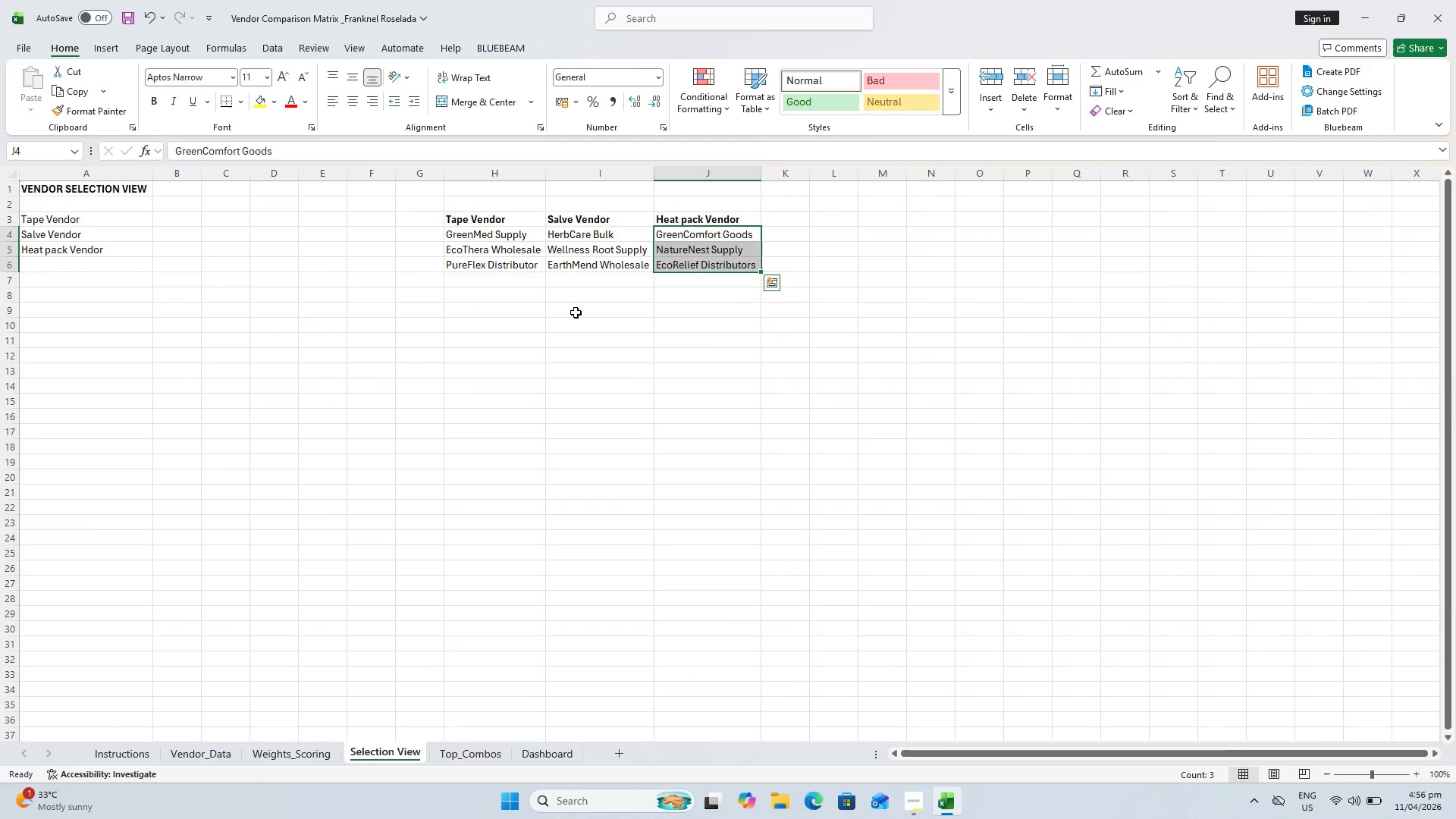 
left_click([163, 229])
 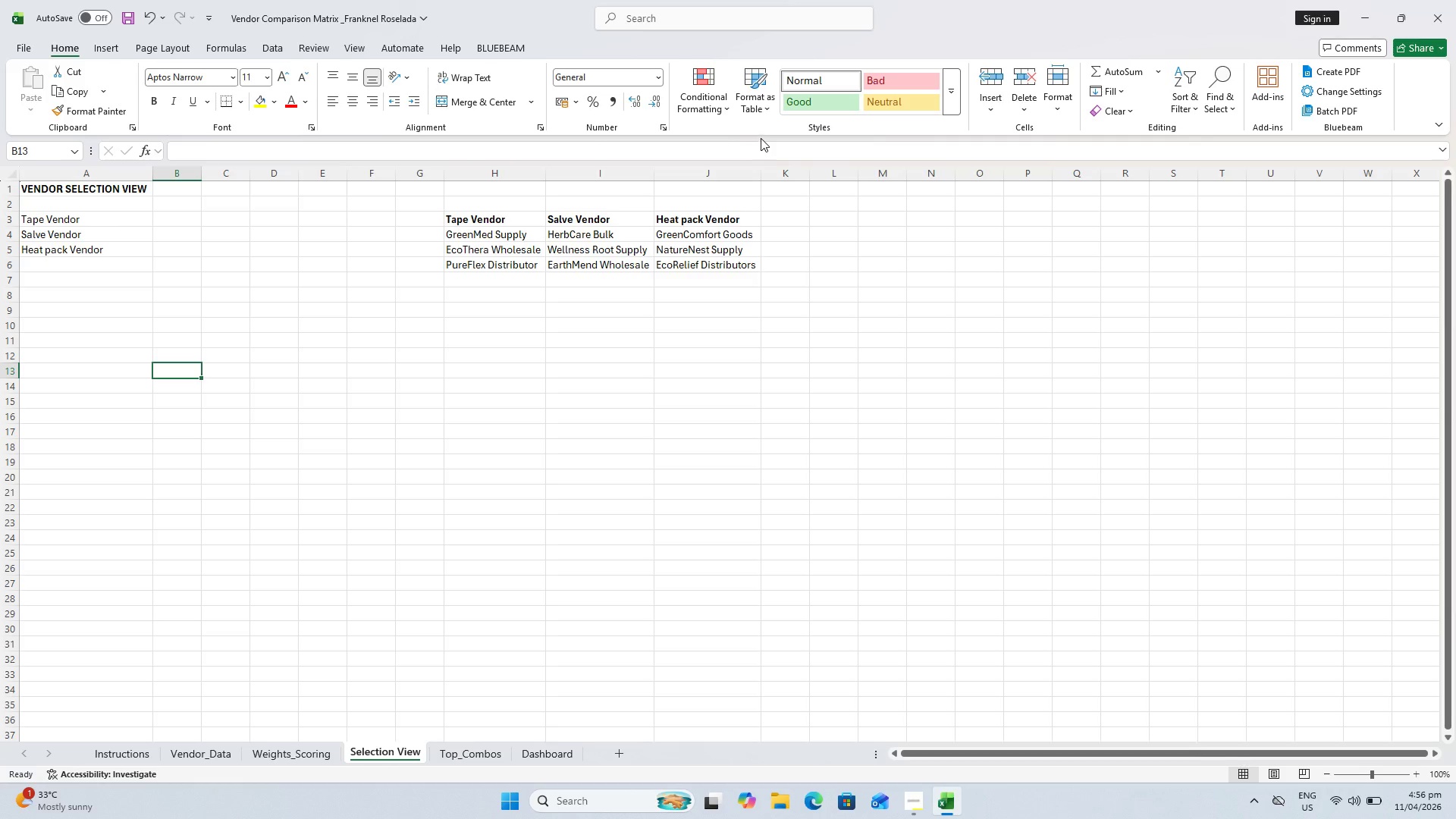 
wait(9.66)
 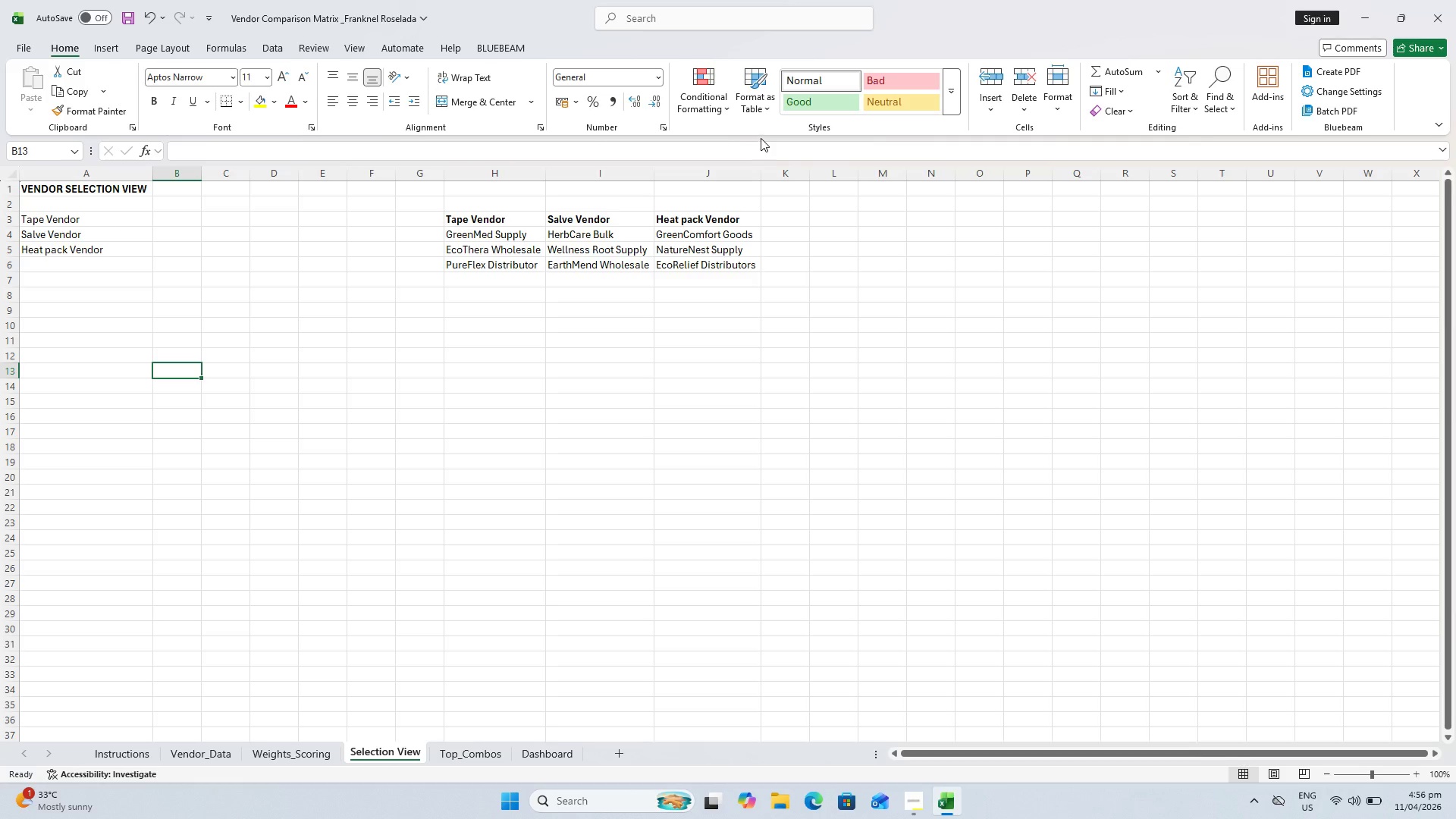 
left_click([1131, 105])
 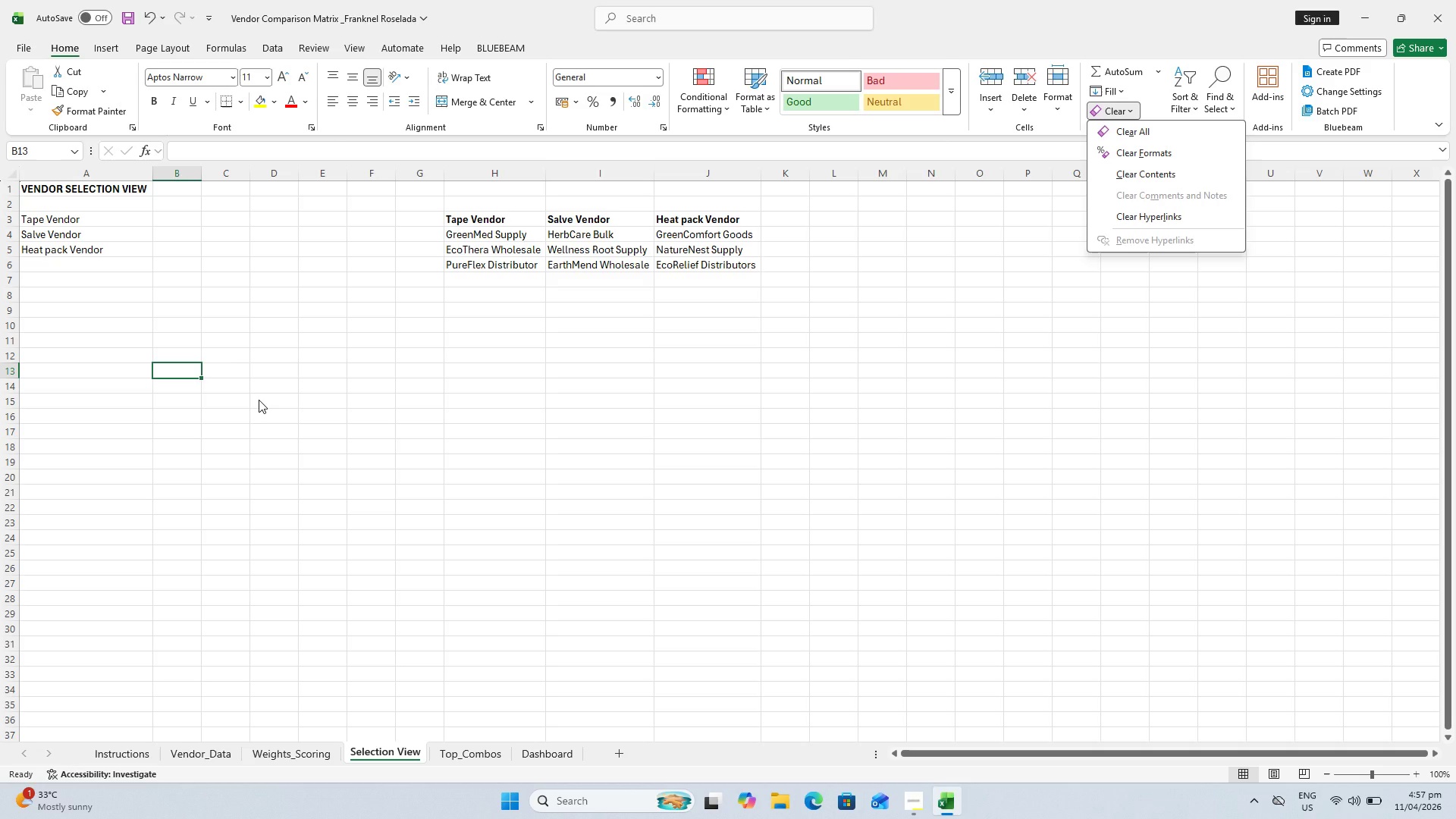 
wait(50.17)
 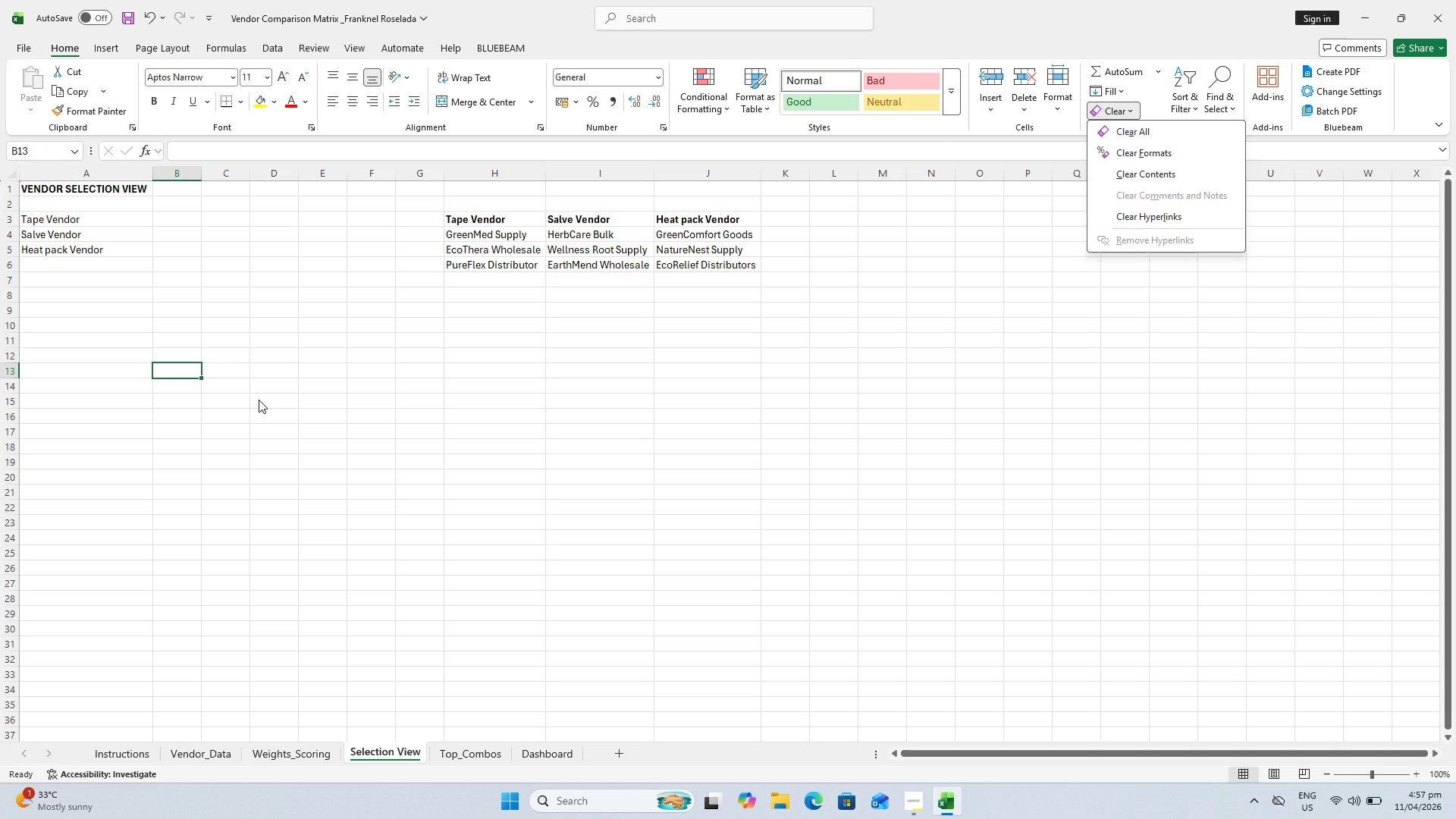 
double_click([168, 200])
 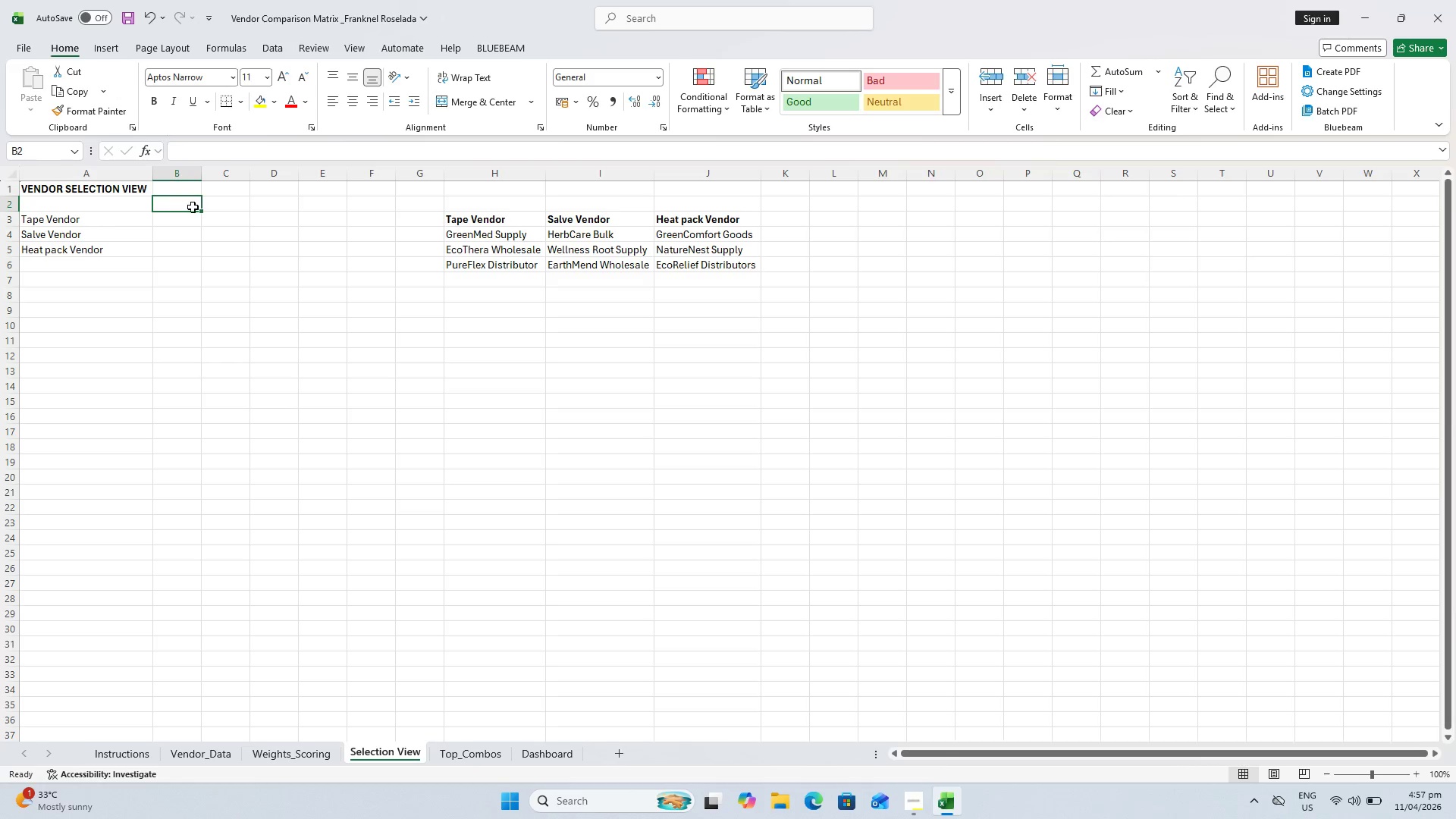 
double_click([218, 205])
 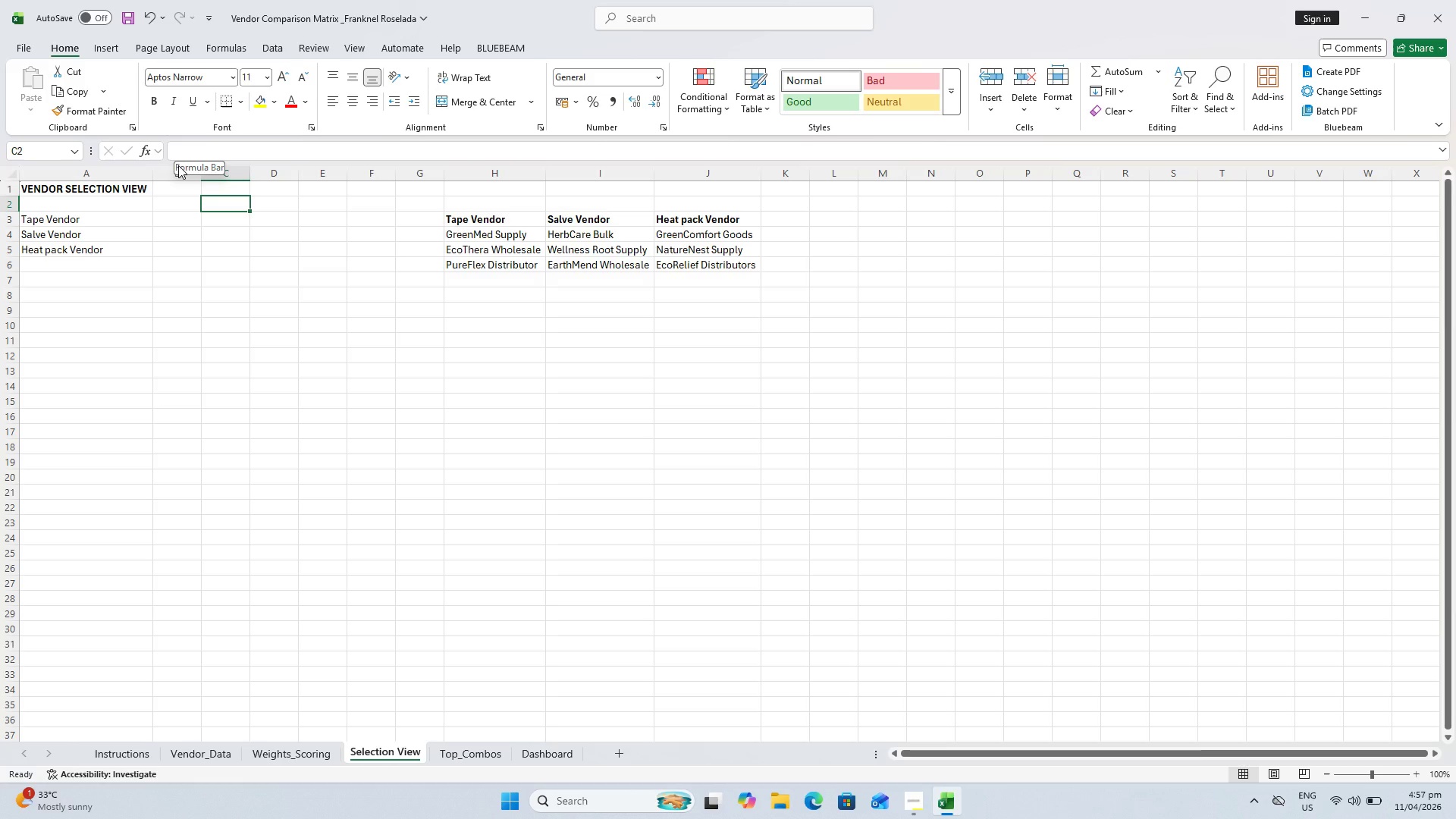 
wait(11.62)
 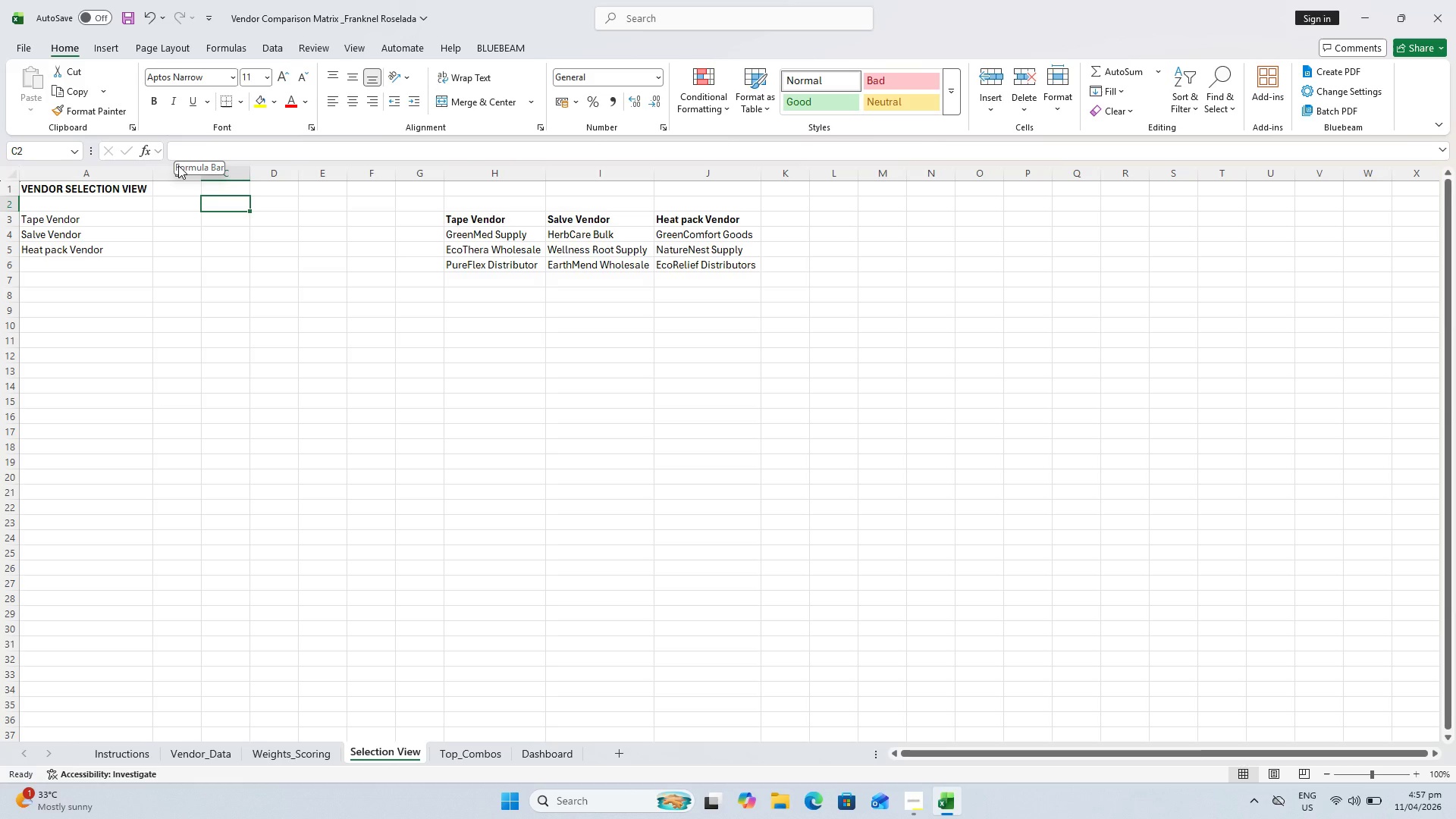 
left_click([152, 216])
 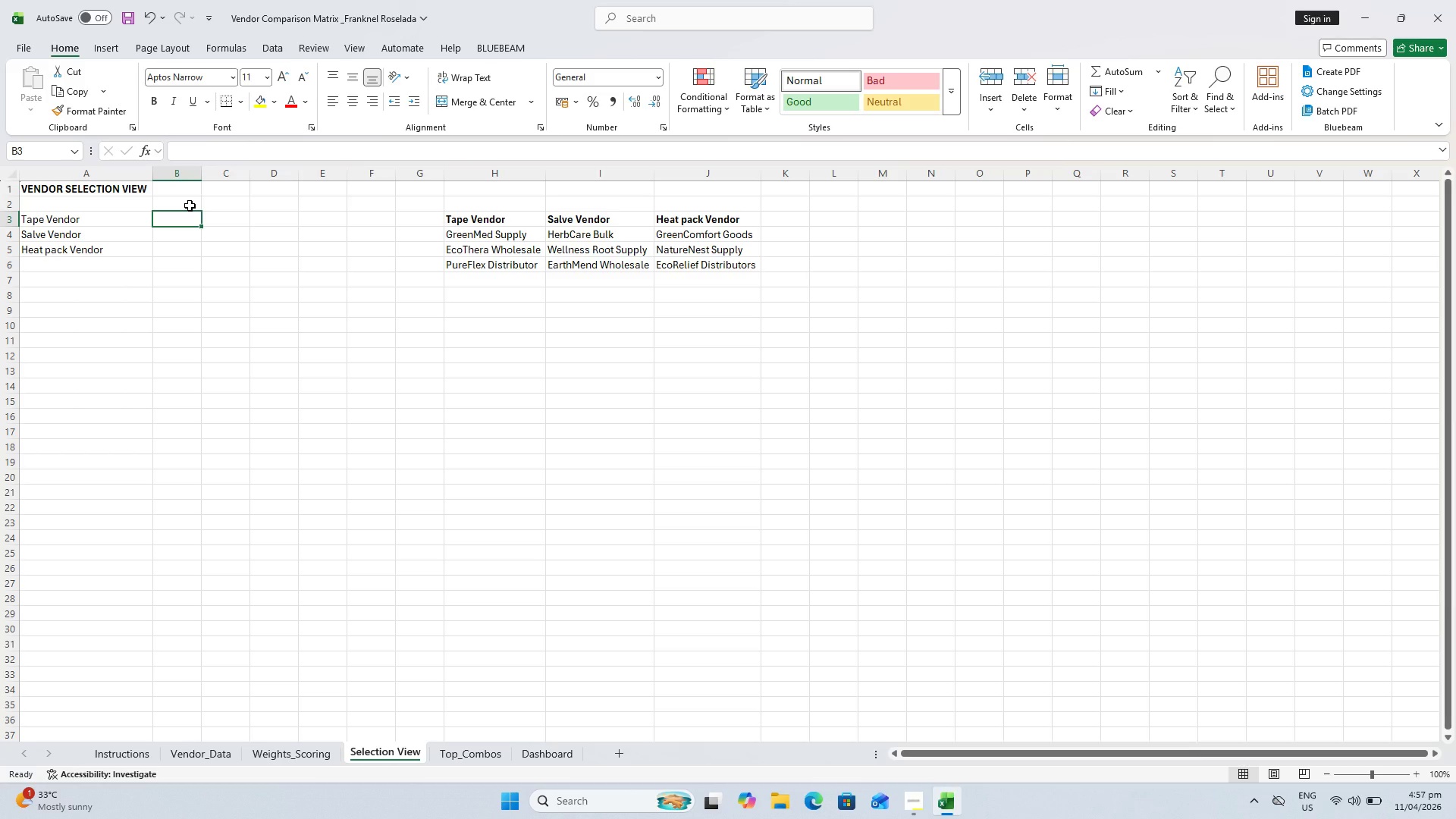 
wait(13.91)
 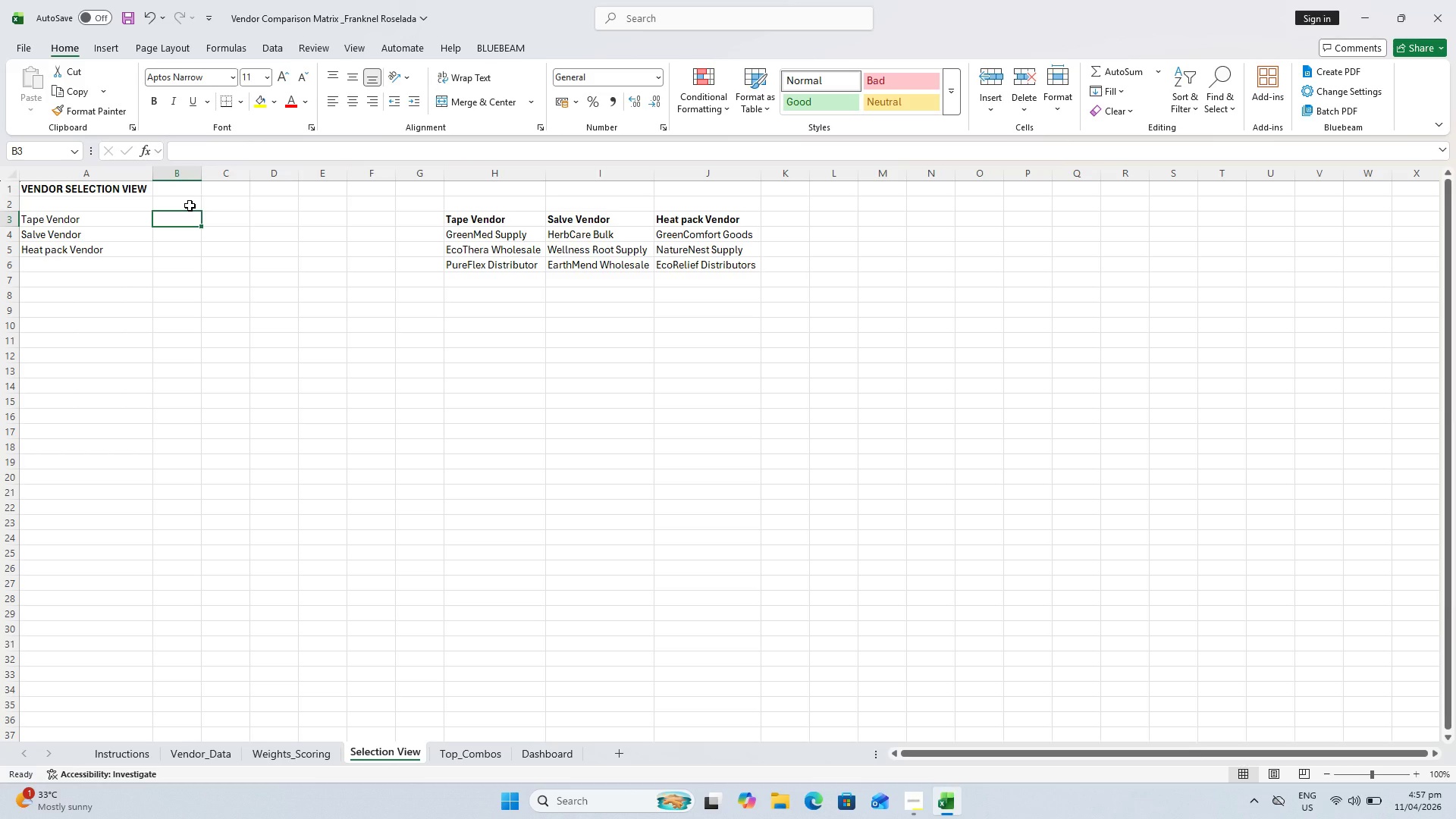 
key(Equal)
 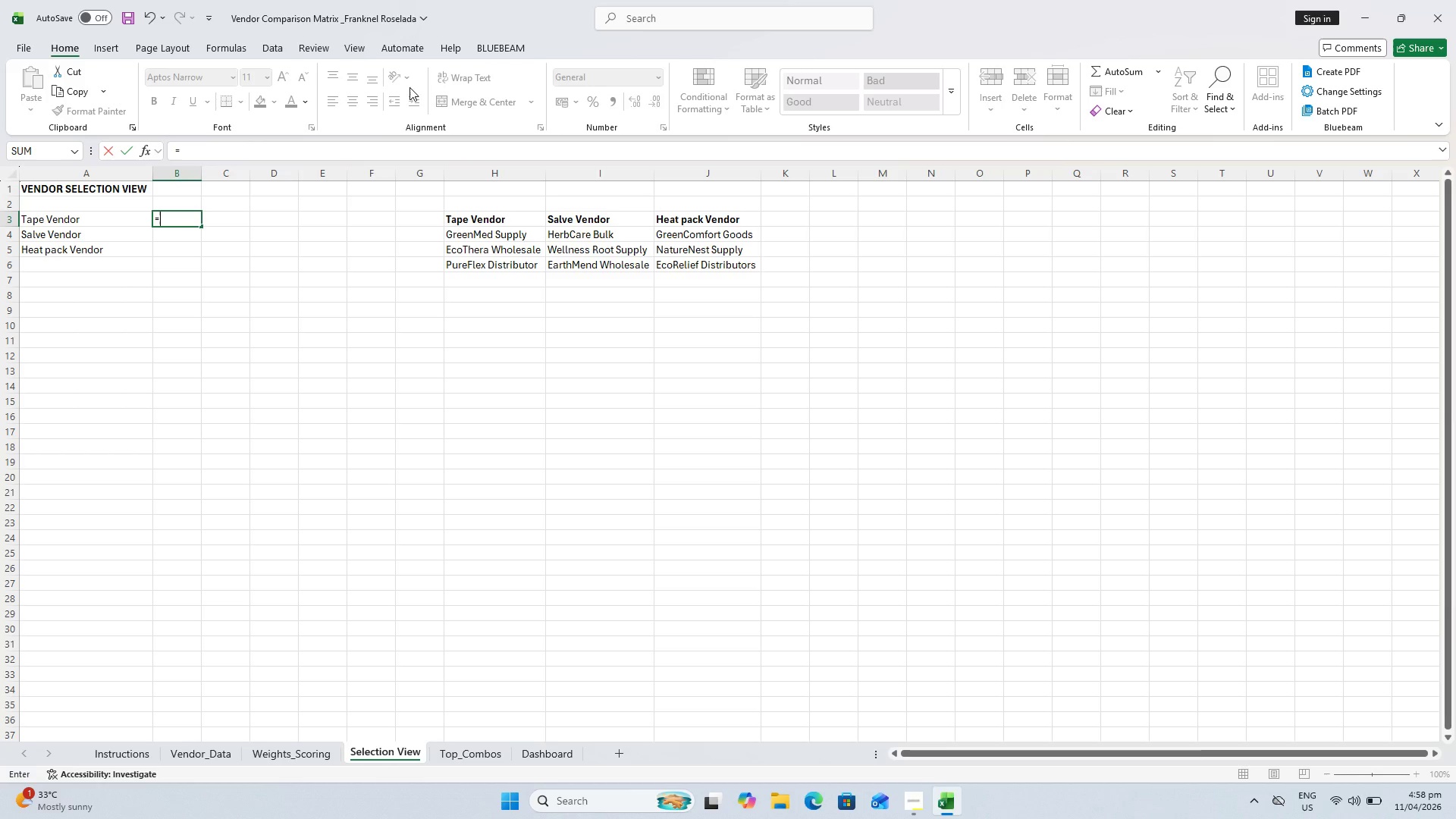 
wait(19.69)
 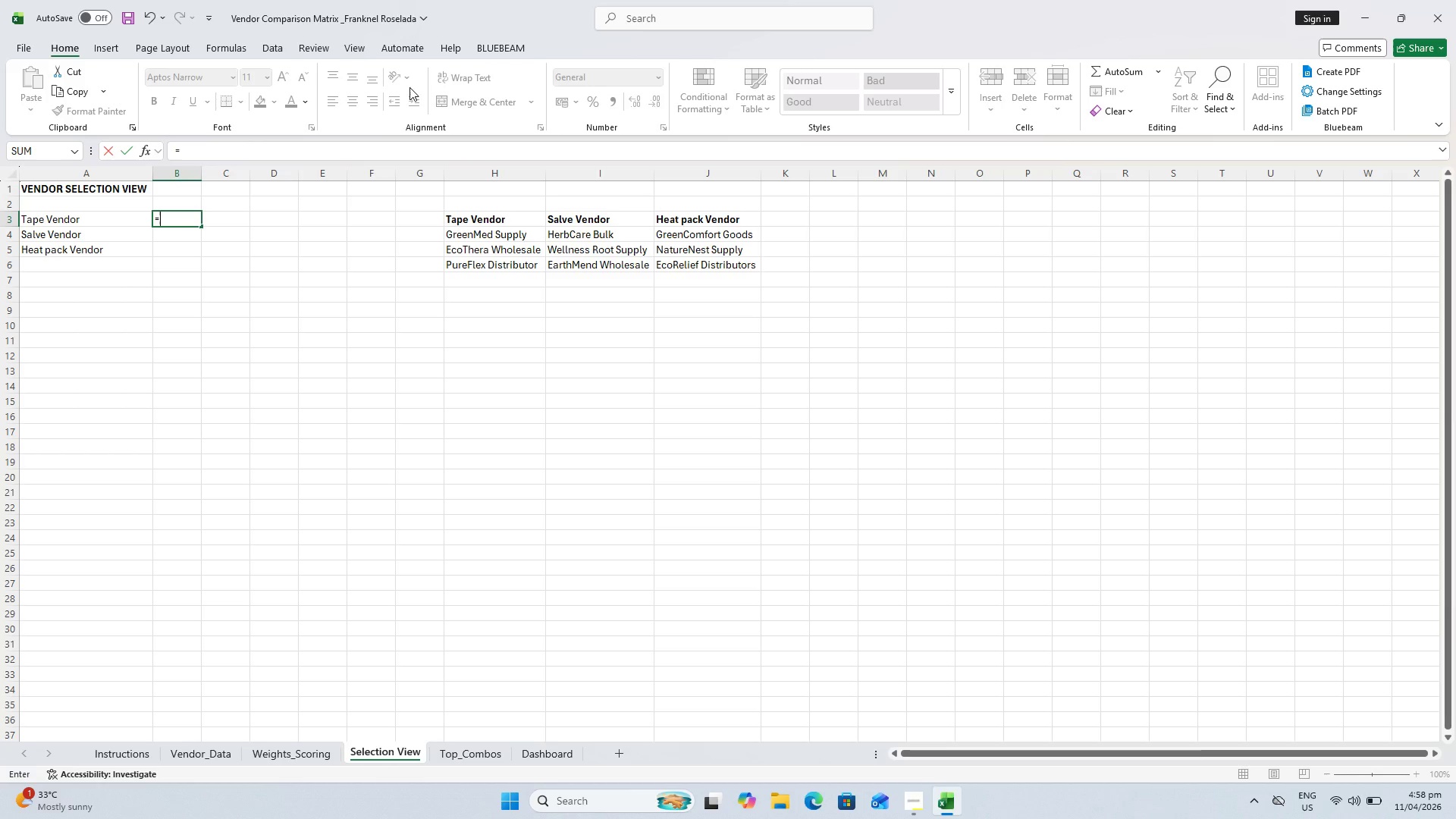 
left_click([389, 41])
 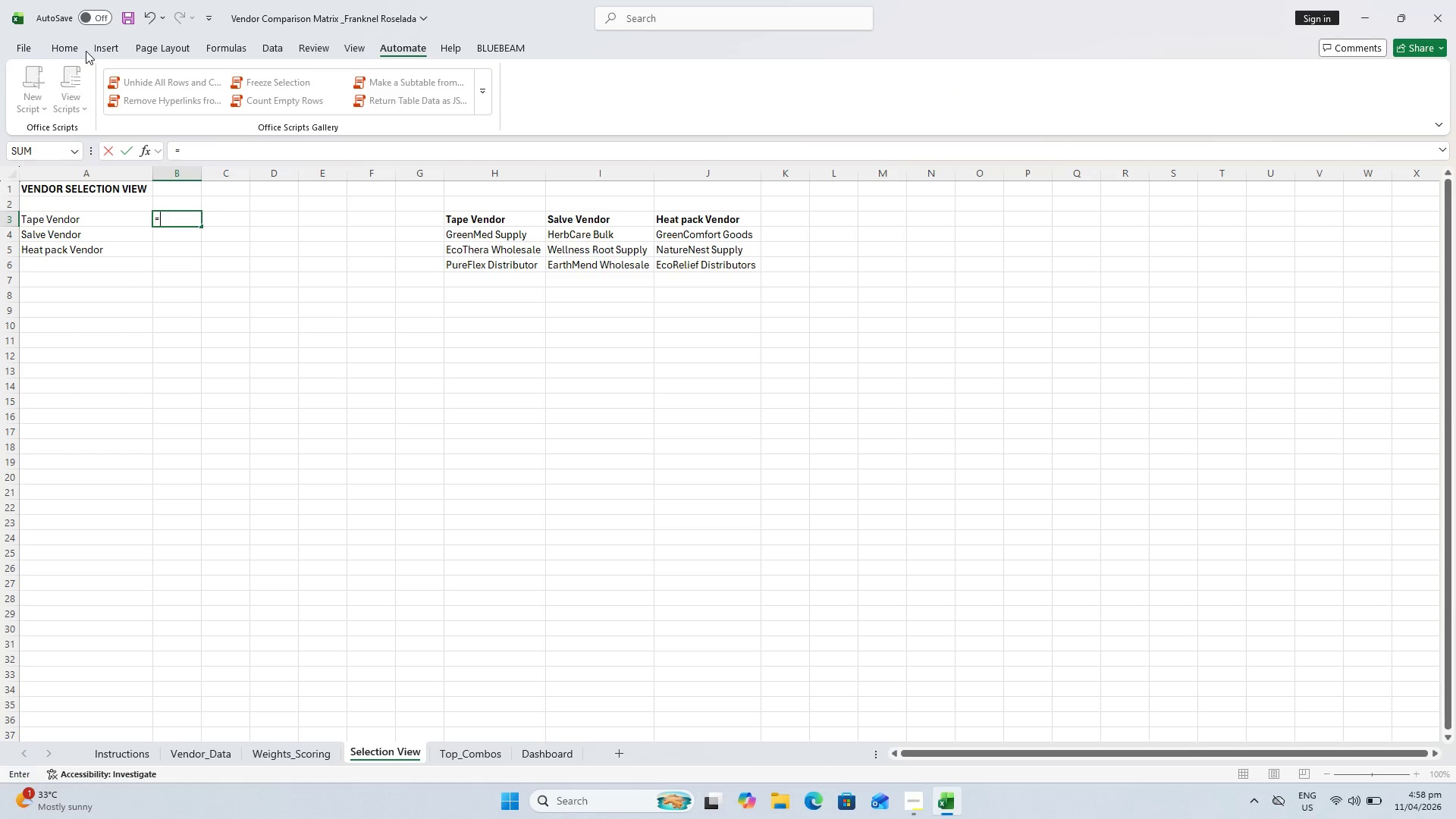 
left_click([77, 50])
 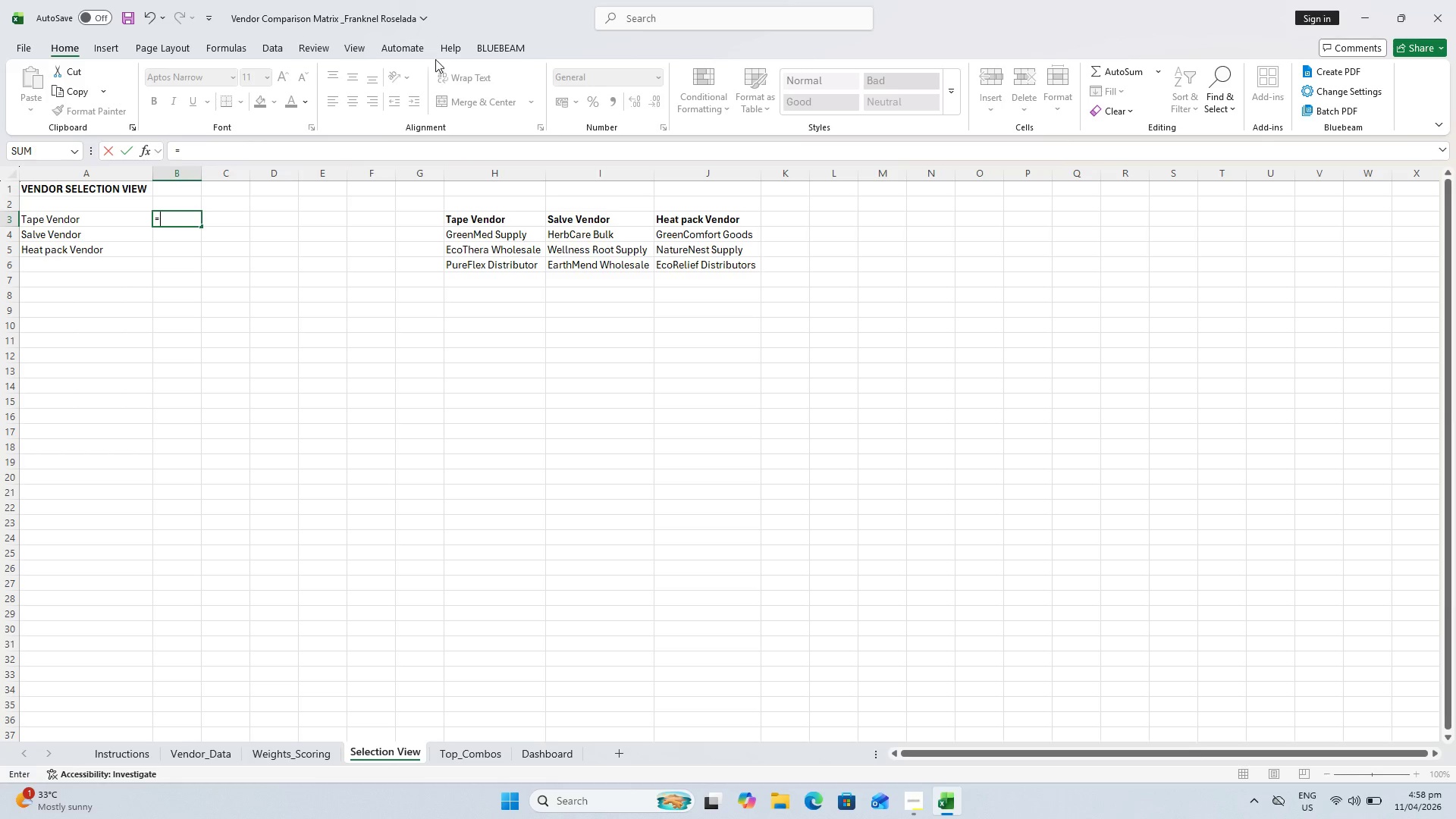 
left_click([311, 51])
 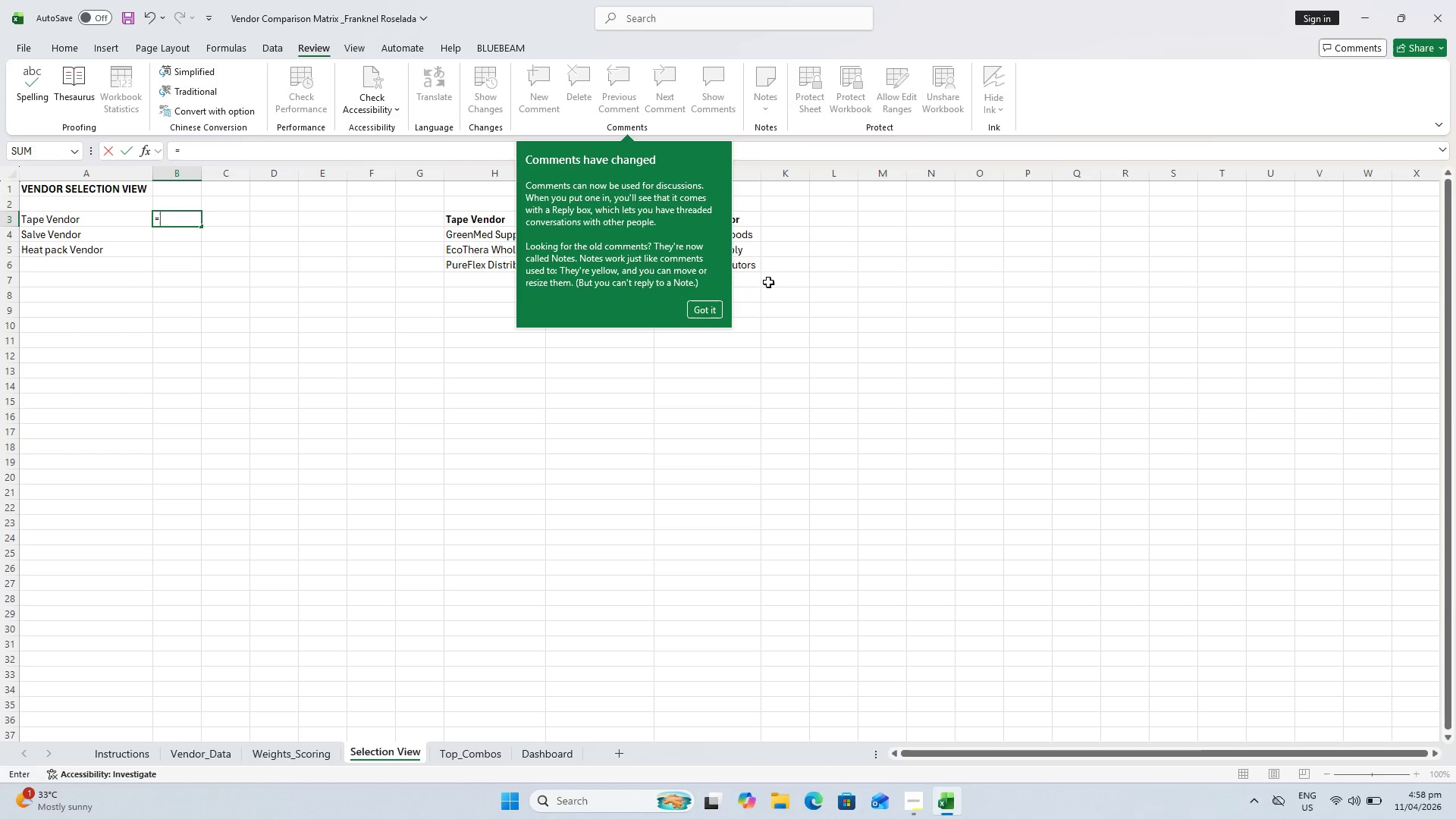 
left_click([849, 379])
 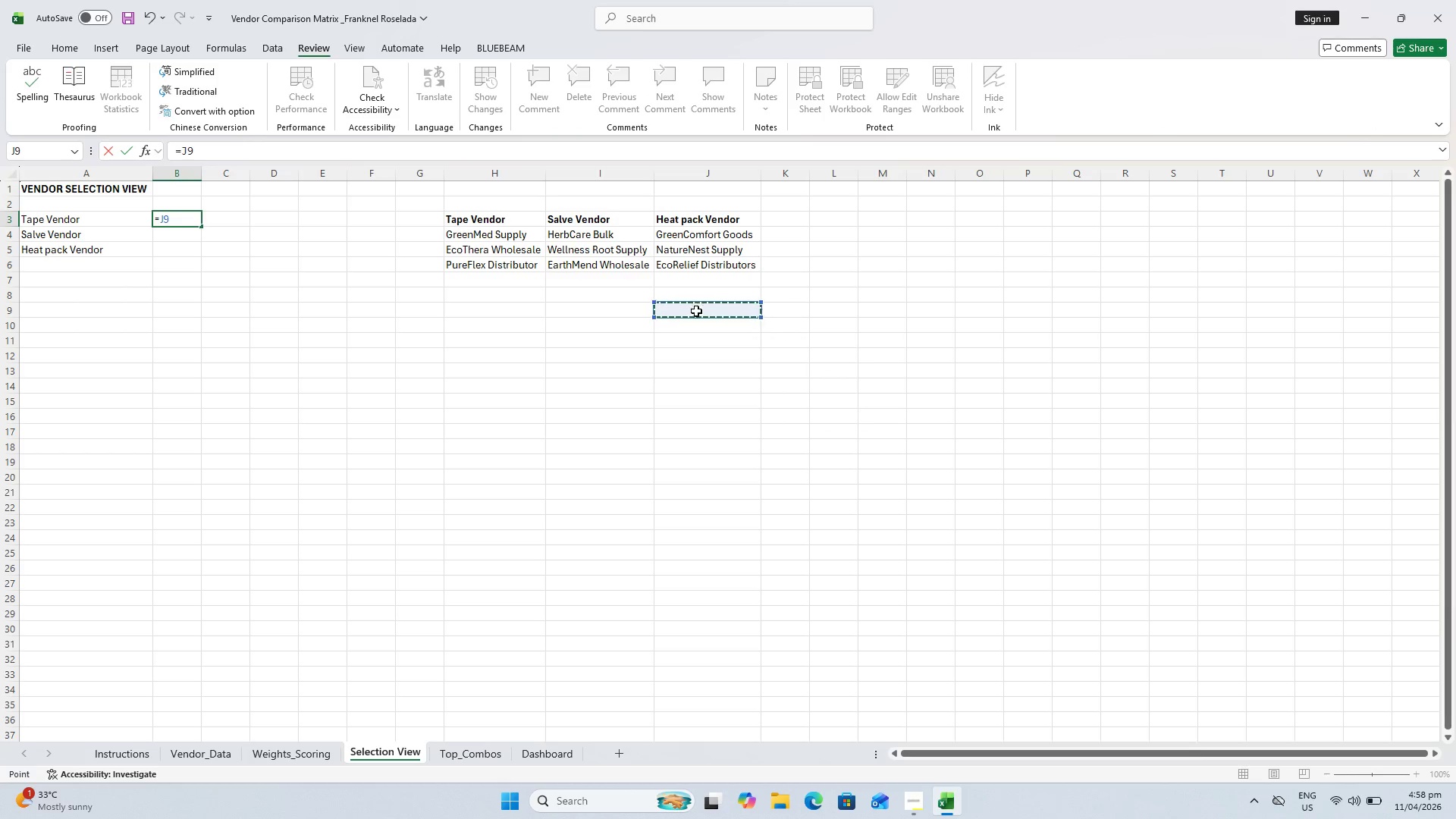 
double_click([399, 309])
 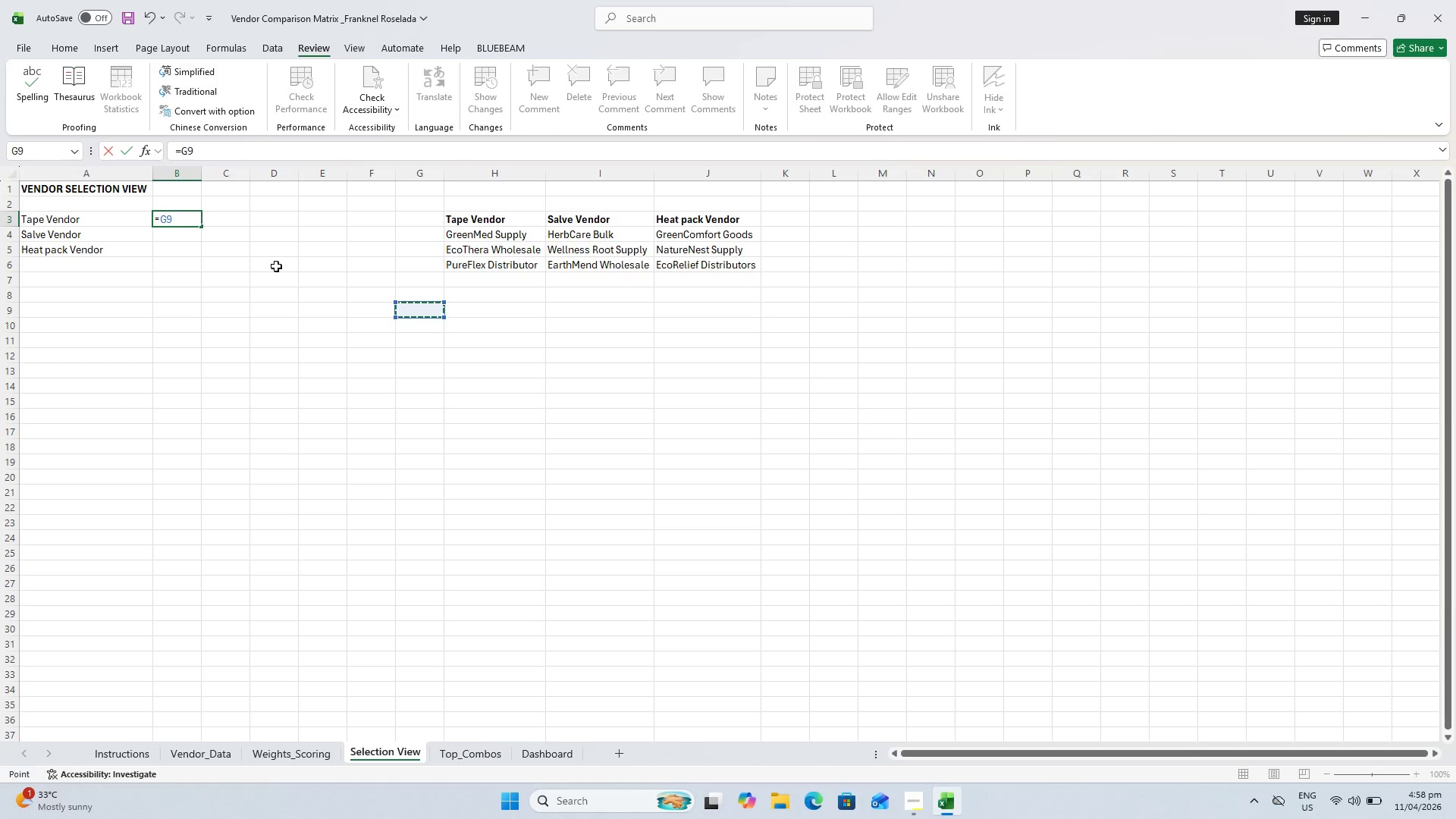 
key(Escape)
 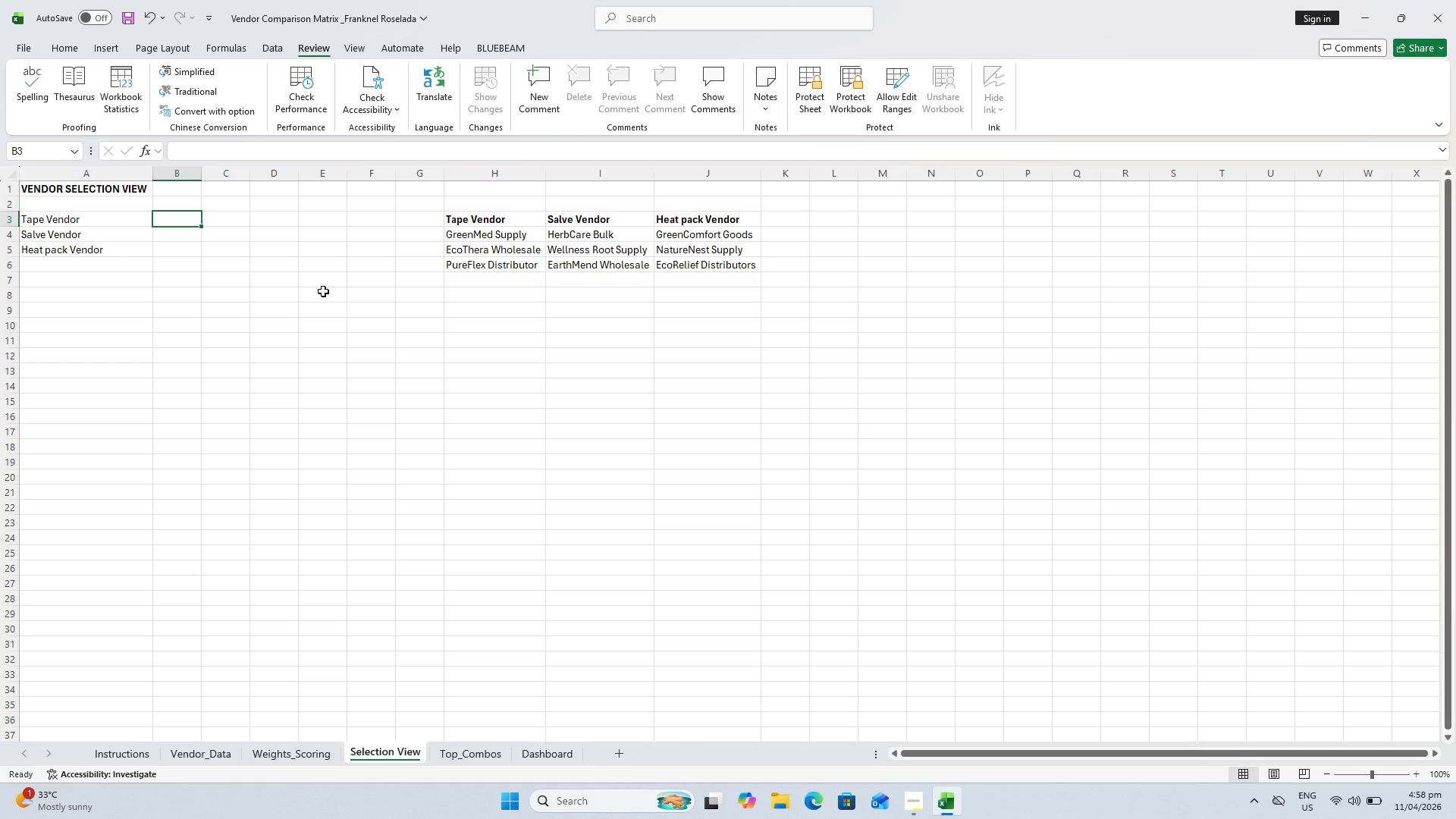 
key(Escape)
 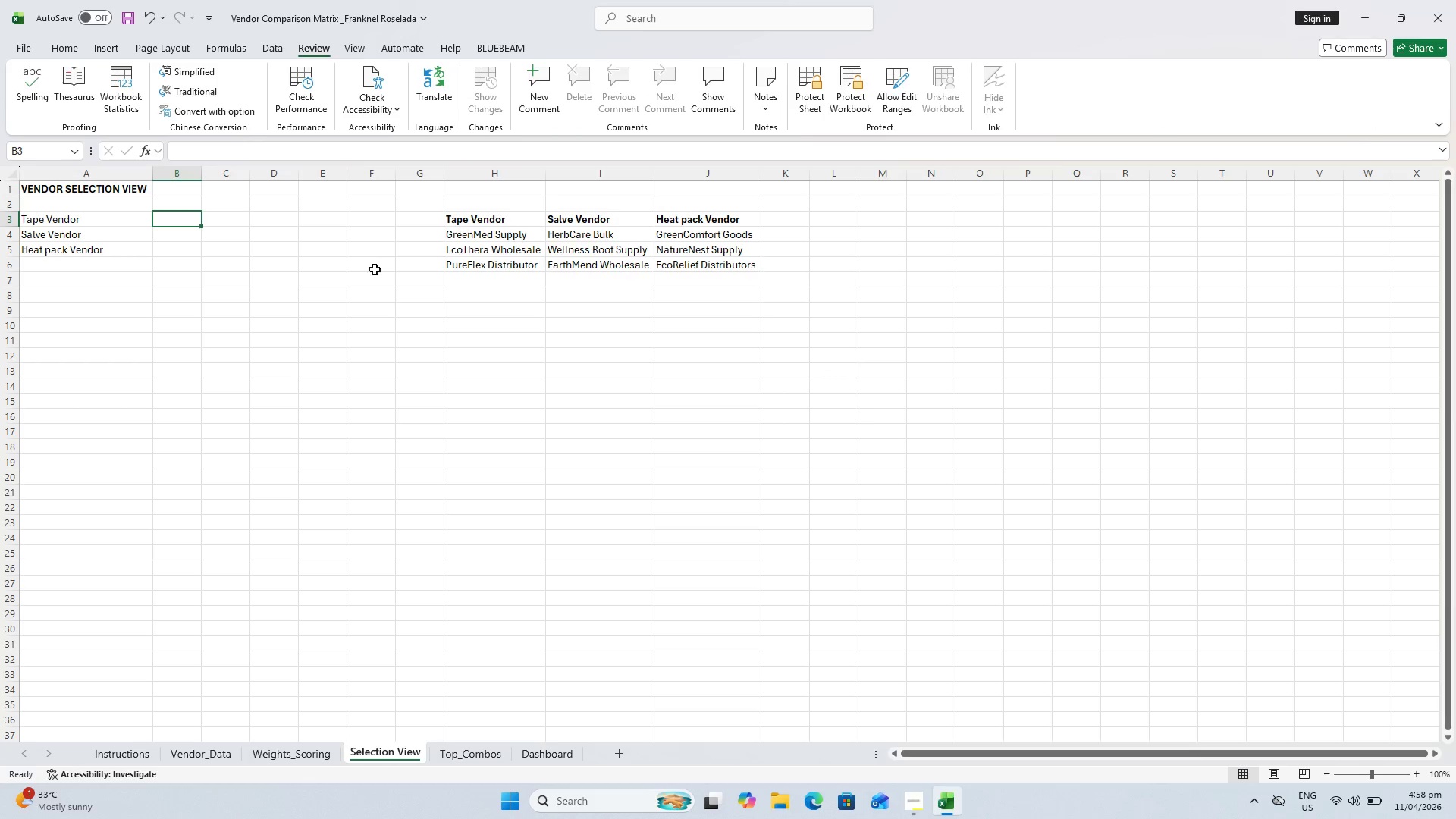 
key(Escape)
 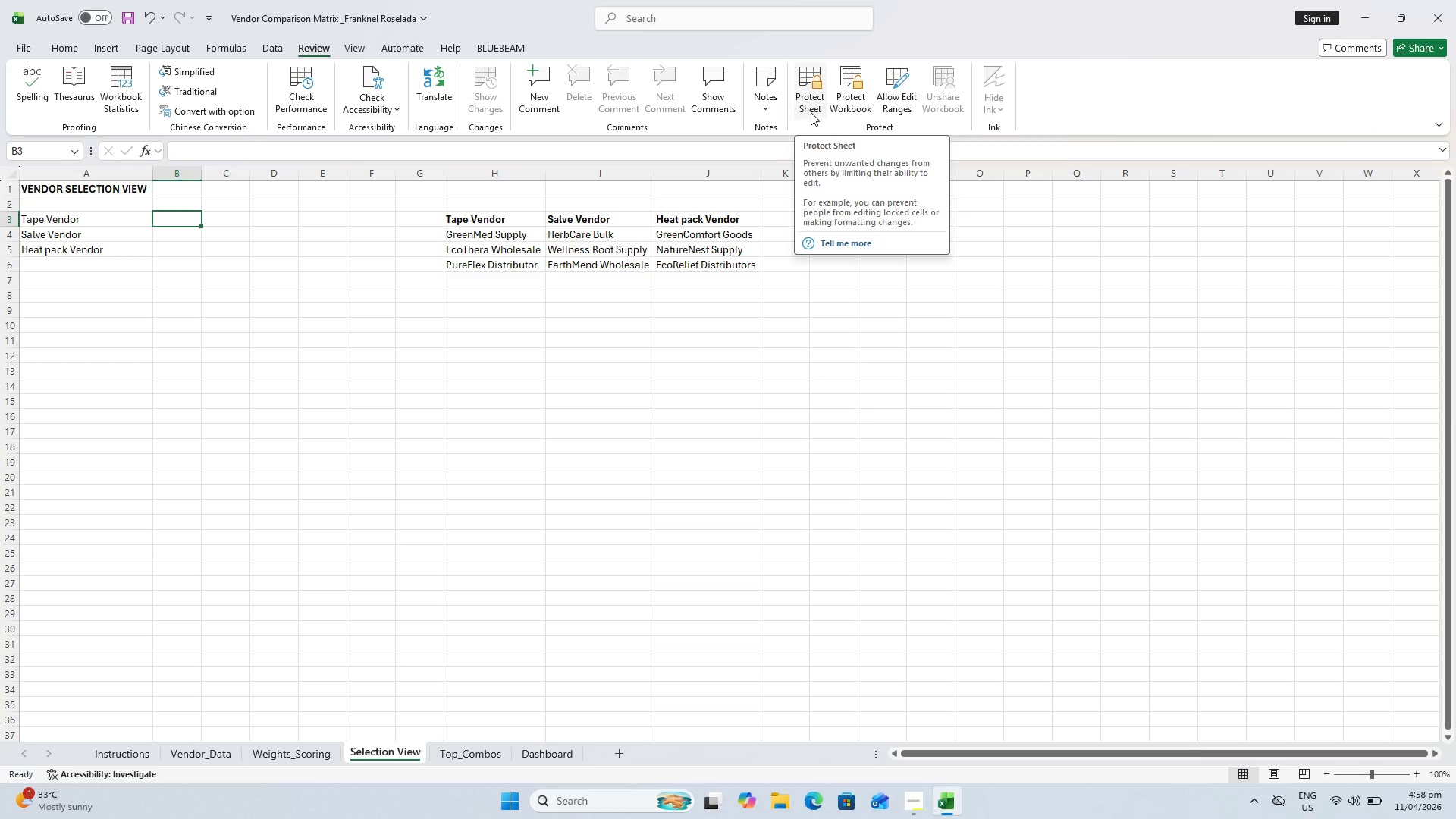 
wait(6.56)
 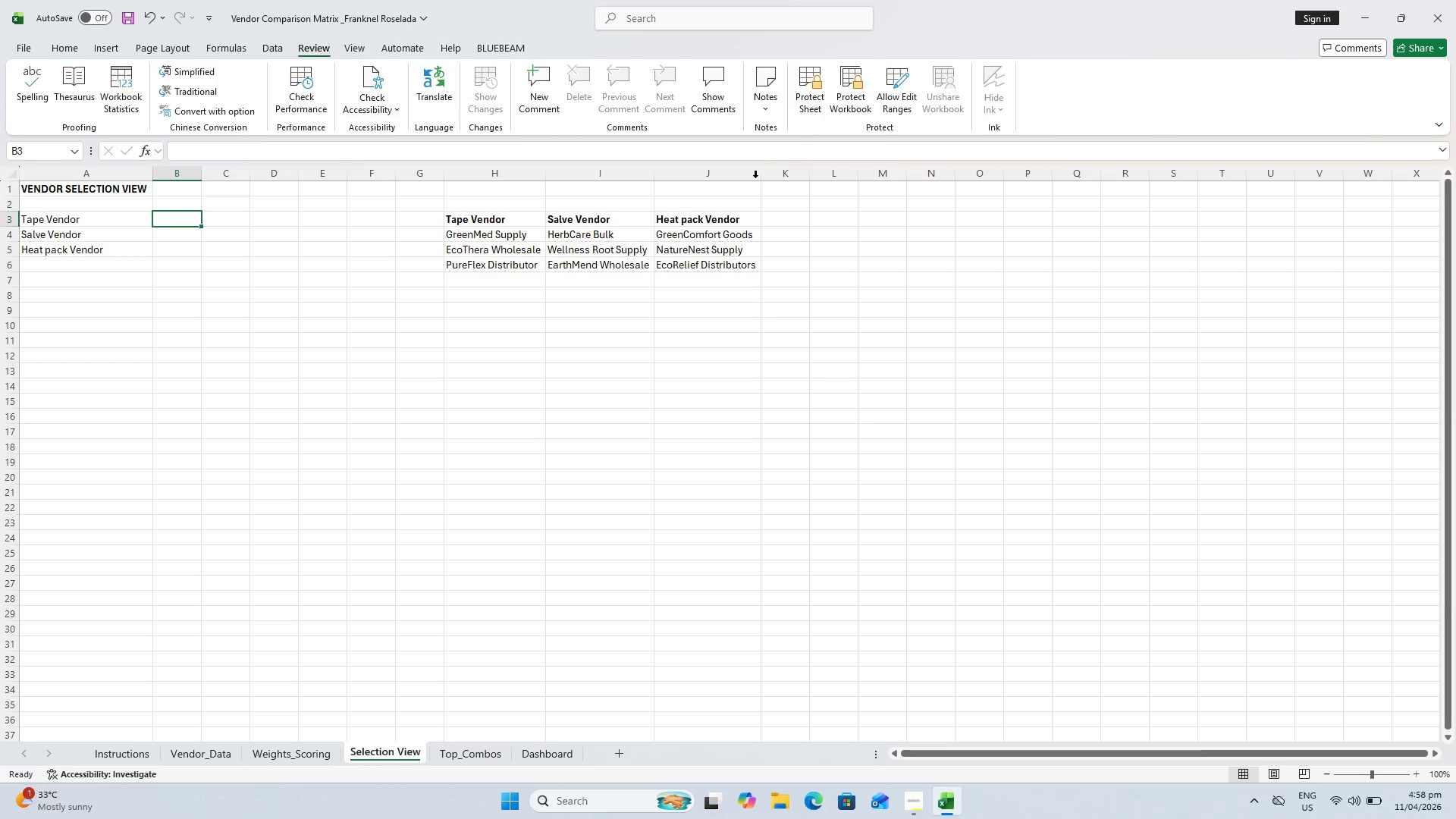 
left_click([811, 111])
 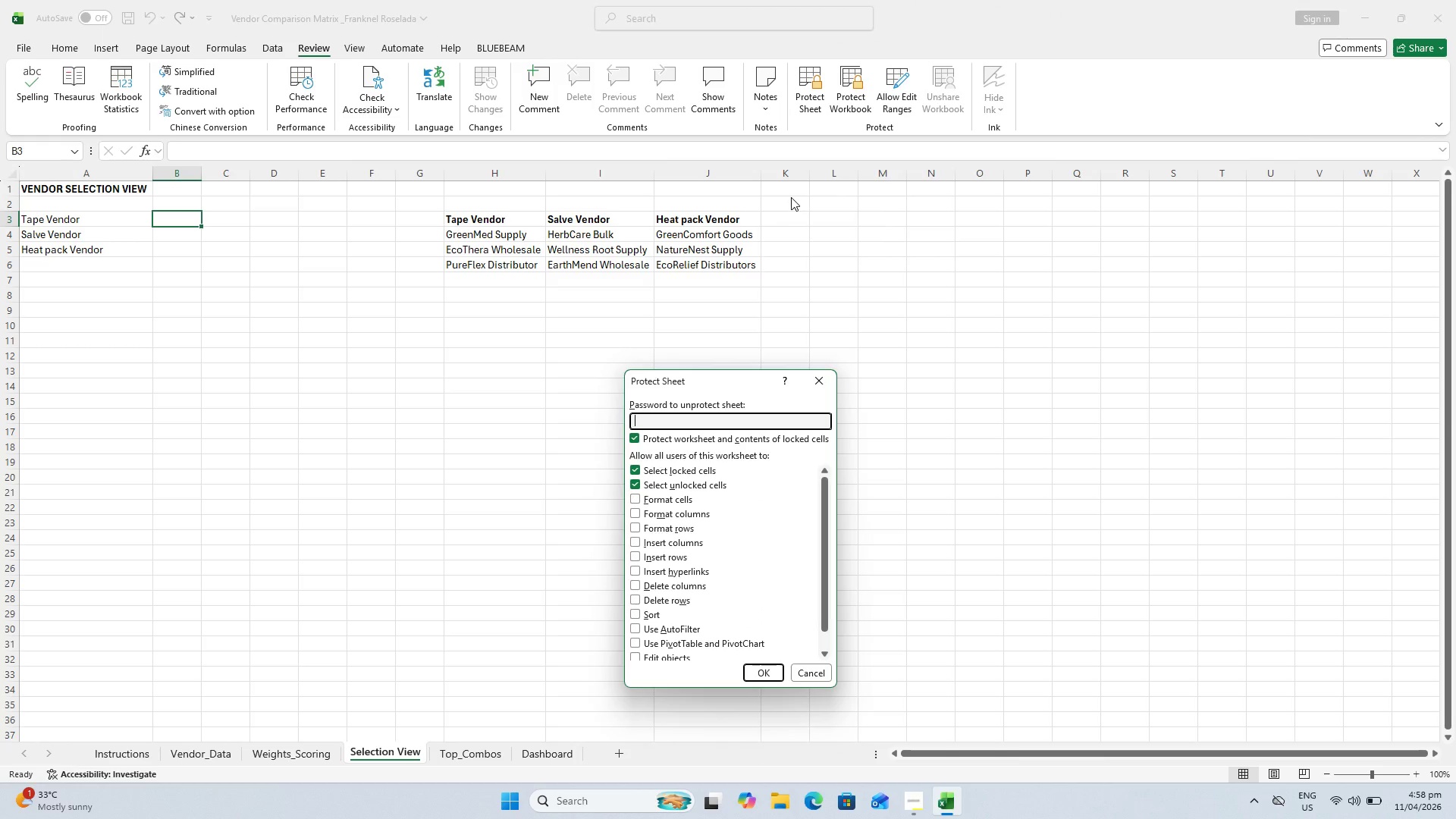 
wait(13.97)
 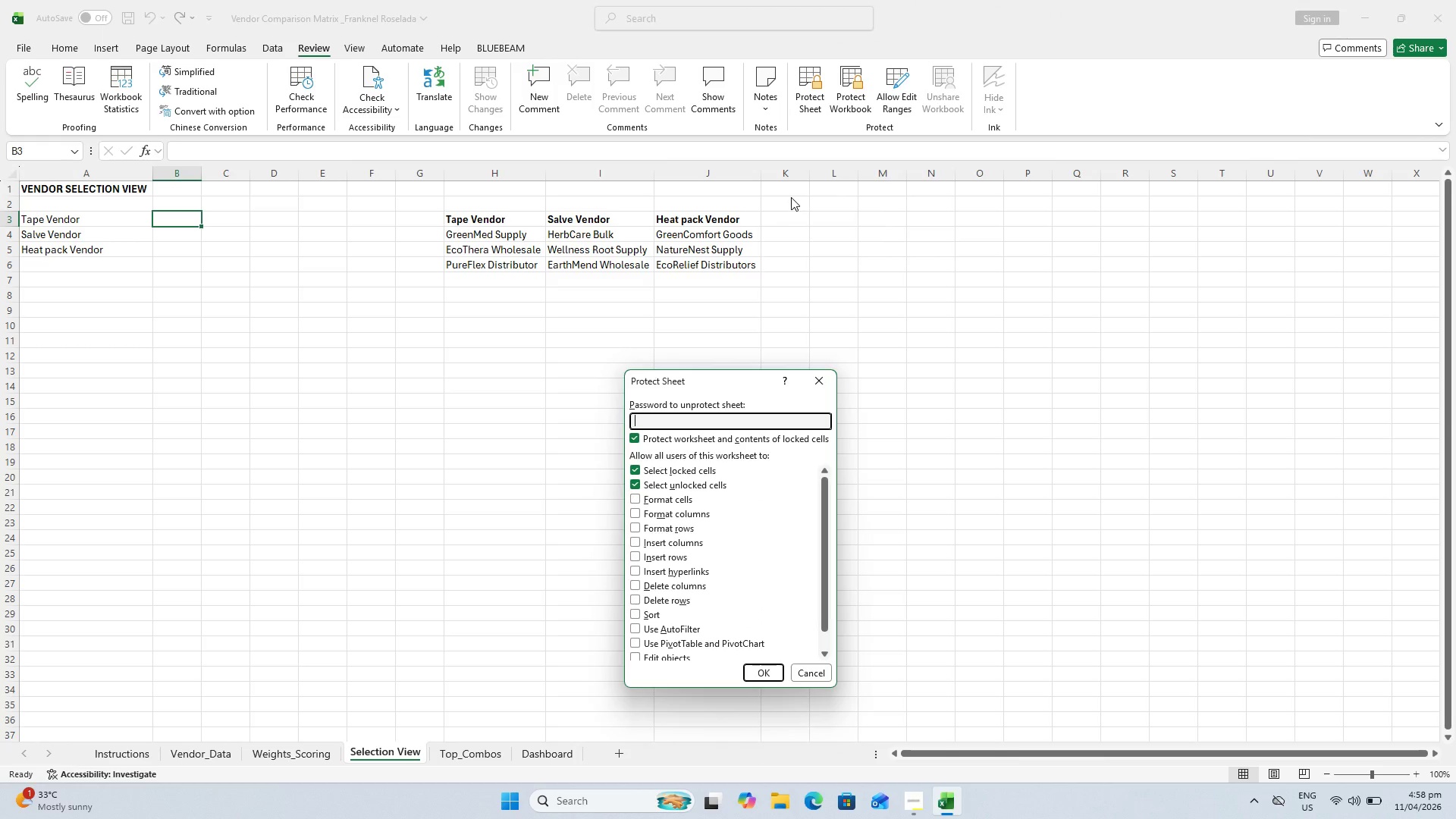 
key(Escape)
 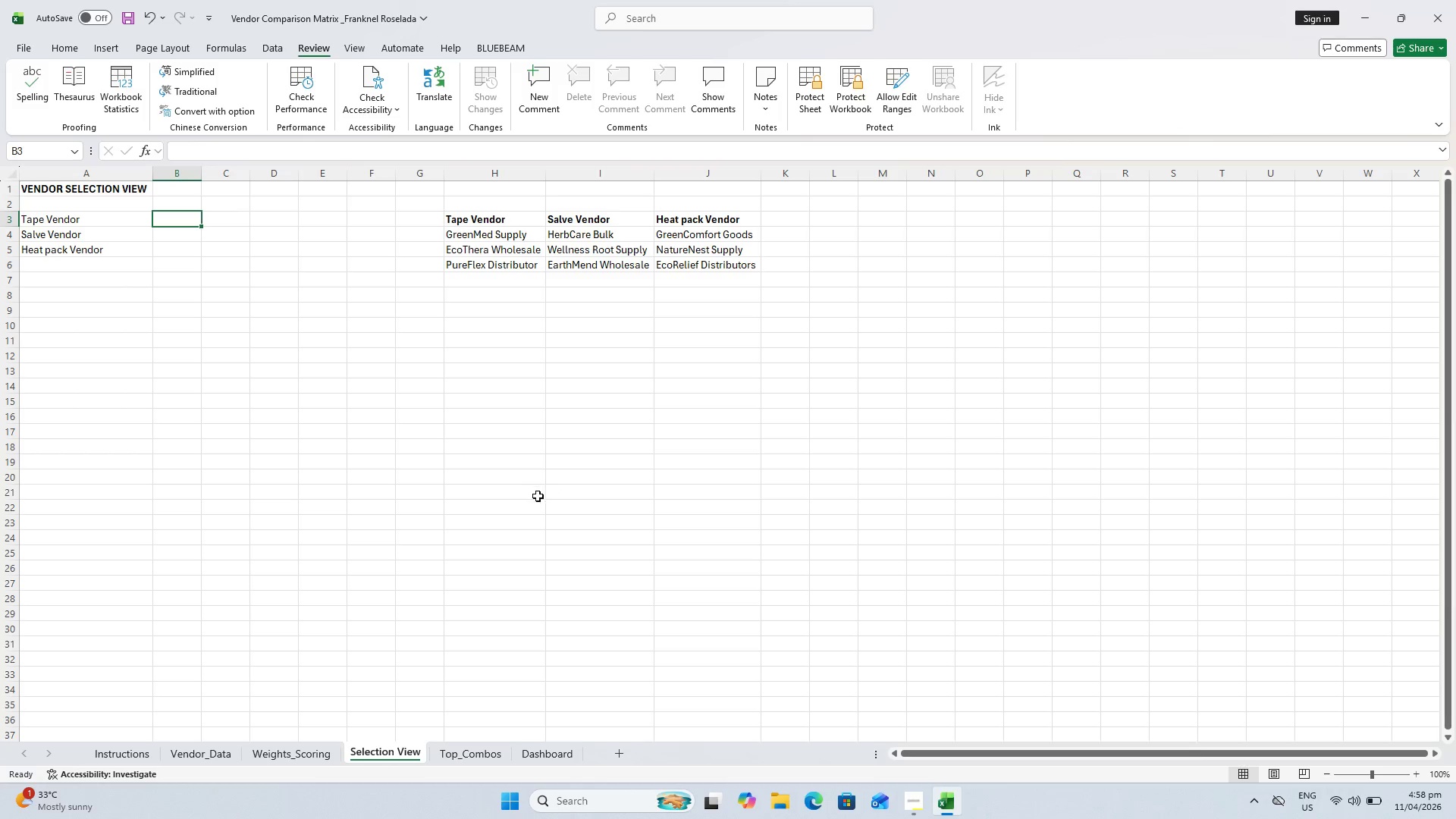 
wait(6.76)
 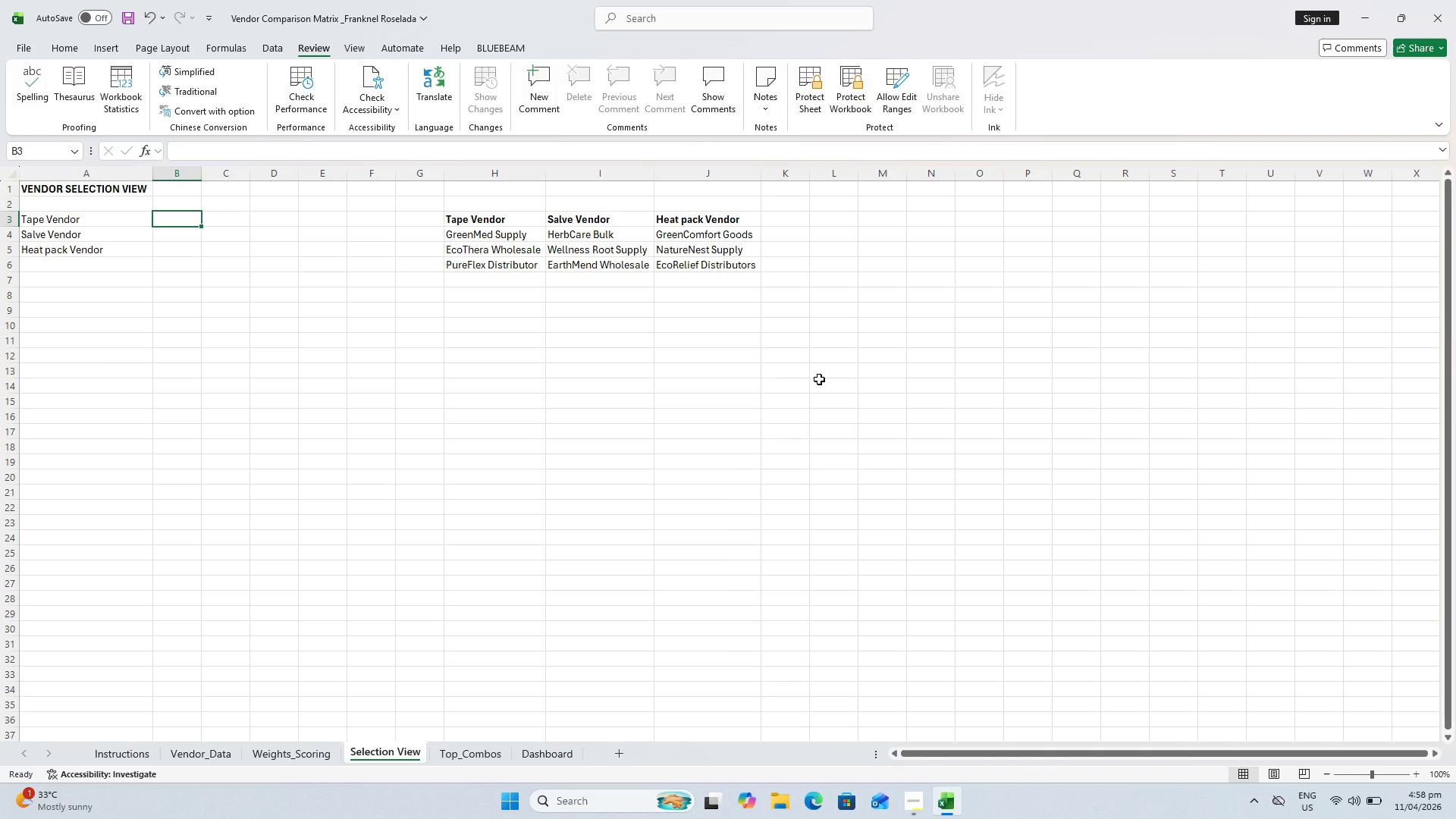 
left_click([187, 746])
 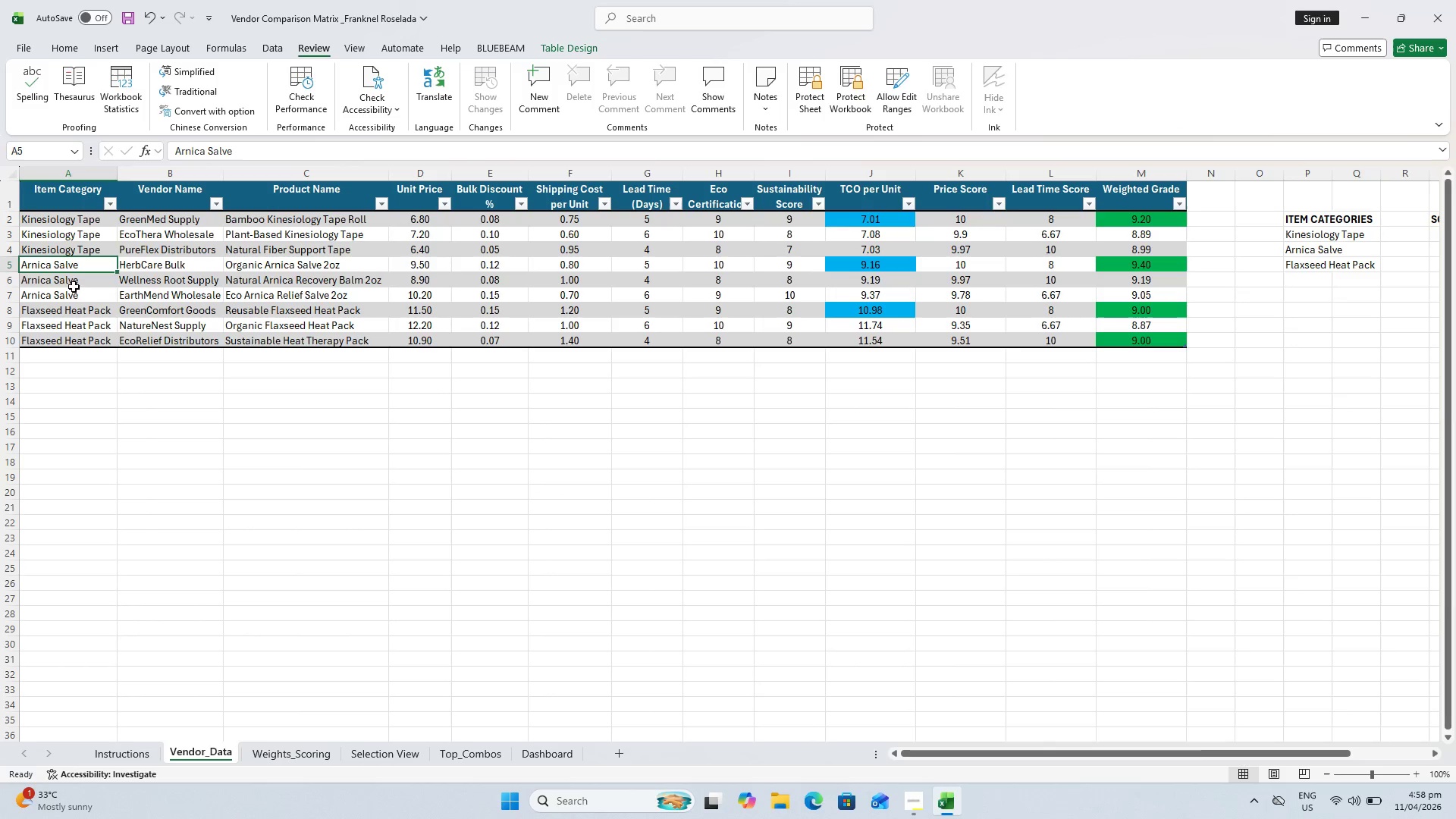 
double_click([74, 285])
 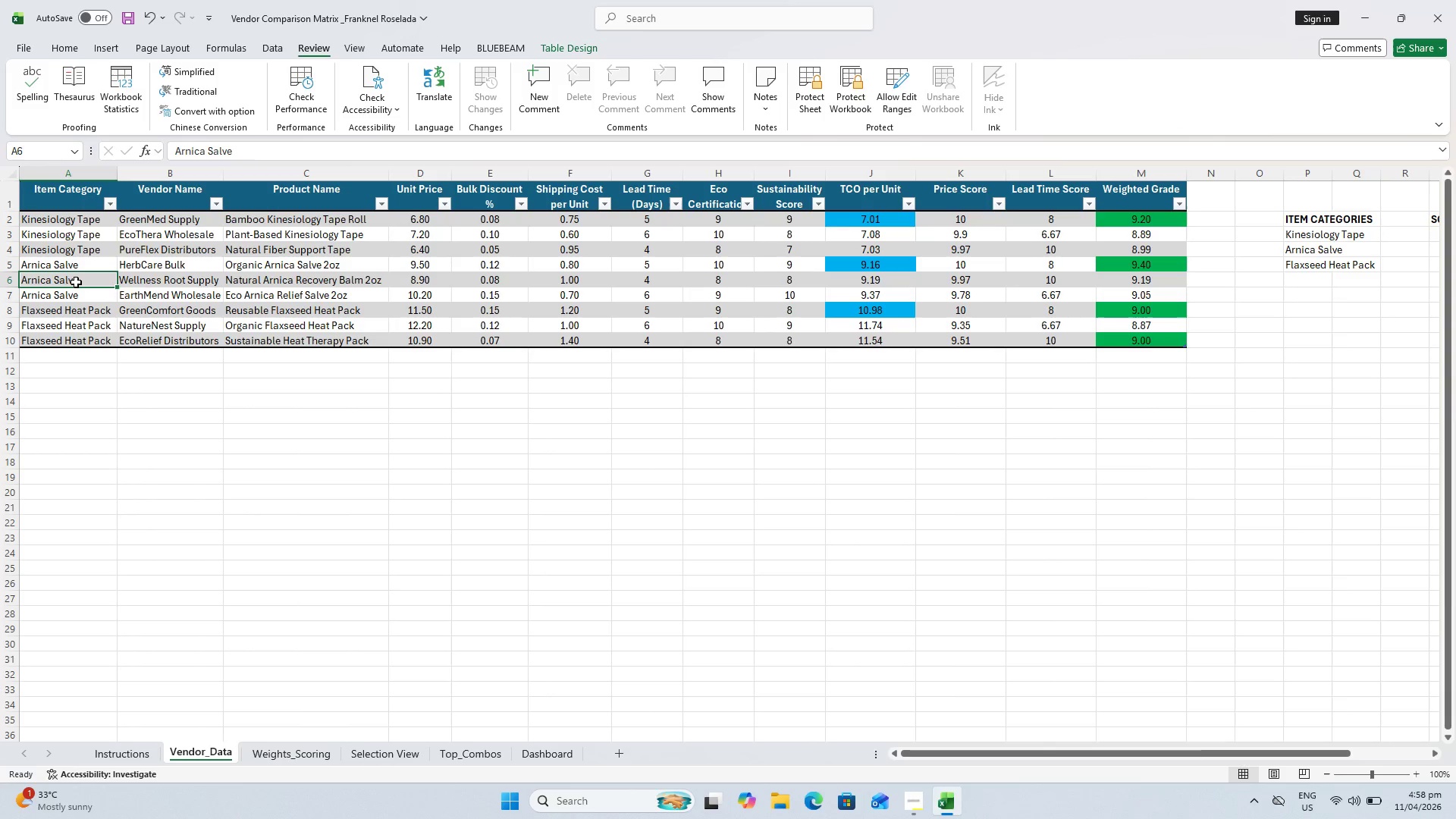 
double_click([76, 282])
 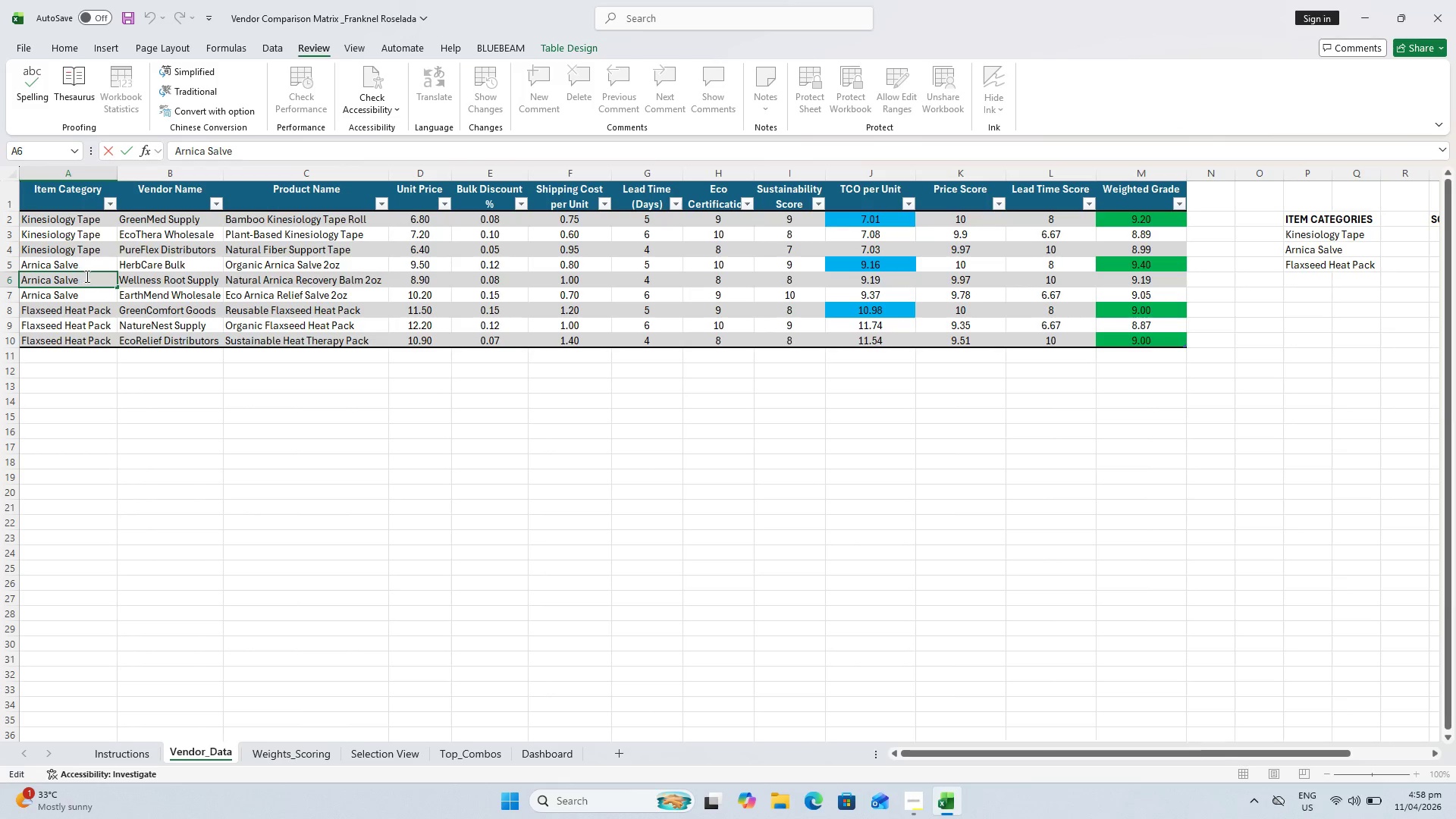 
key(Escape)
 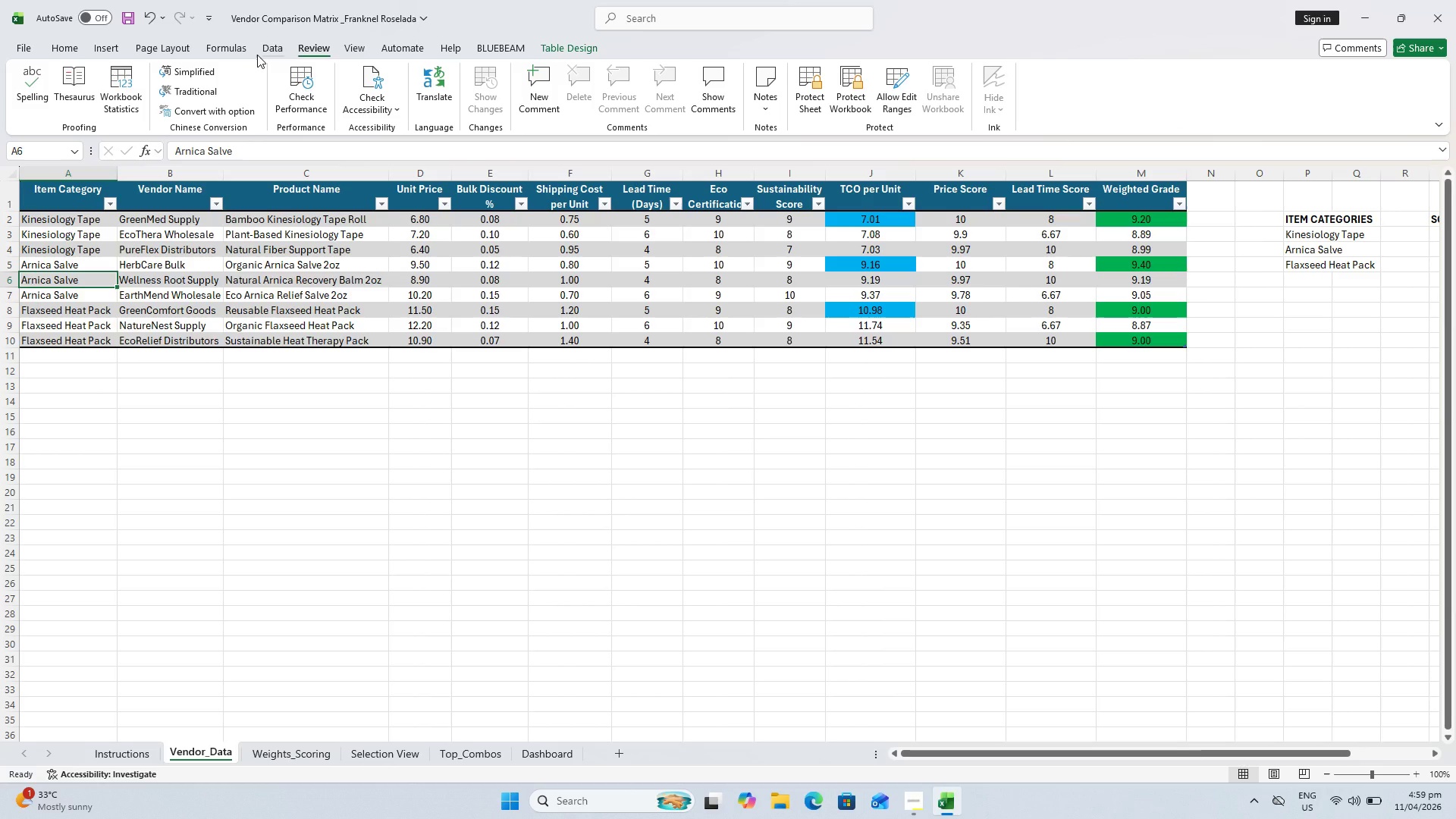 
wait(59.75)
 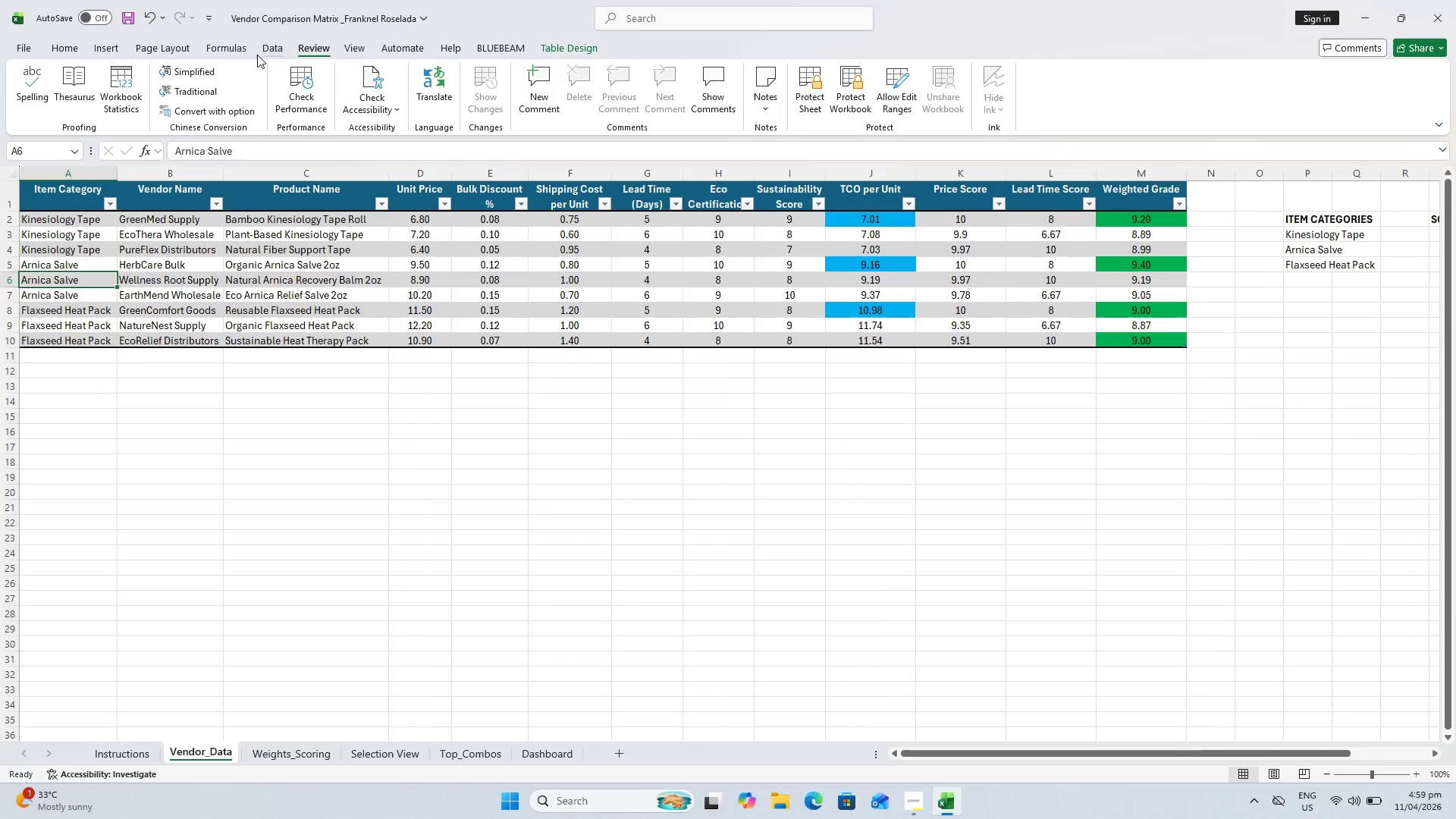 
left_click([174, 242])
 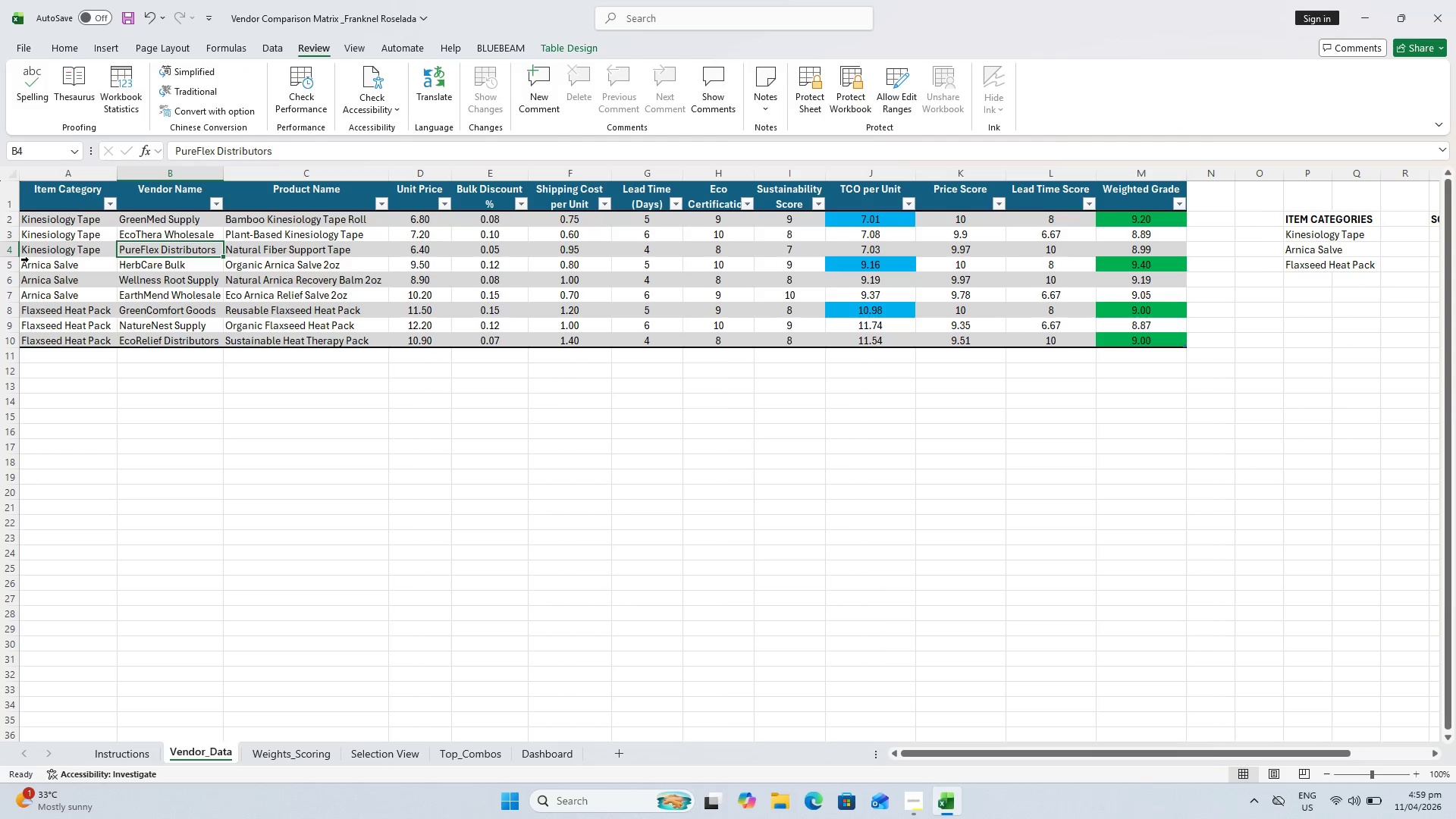 
left_click_drag(start_coordinate=[29, 259], to_coordinate=[33, 256])
 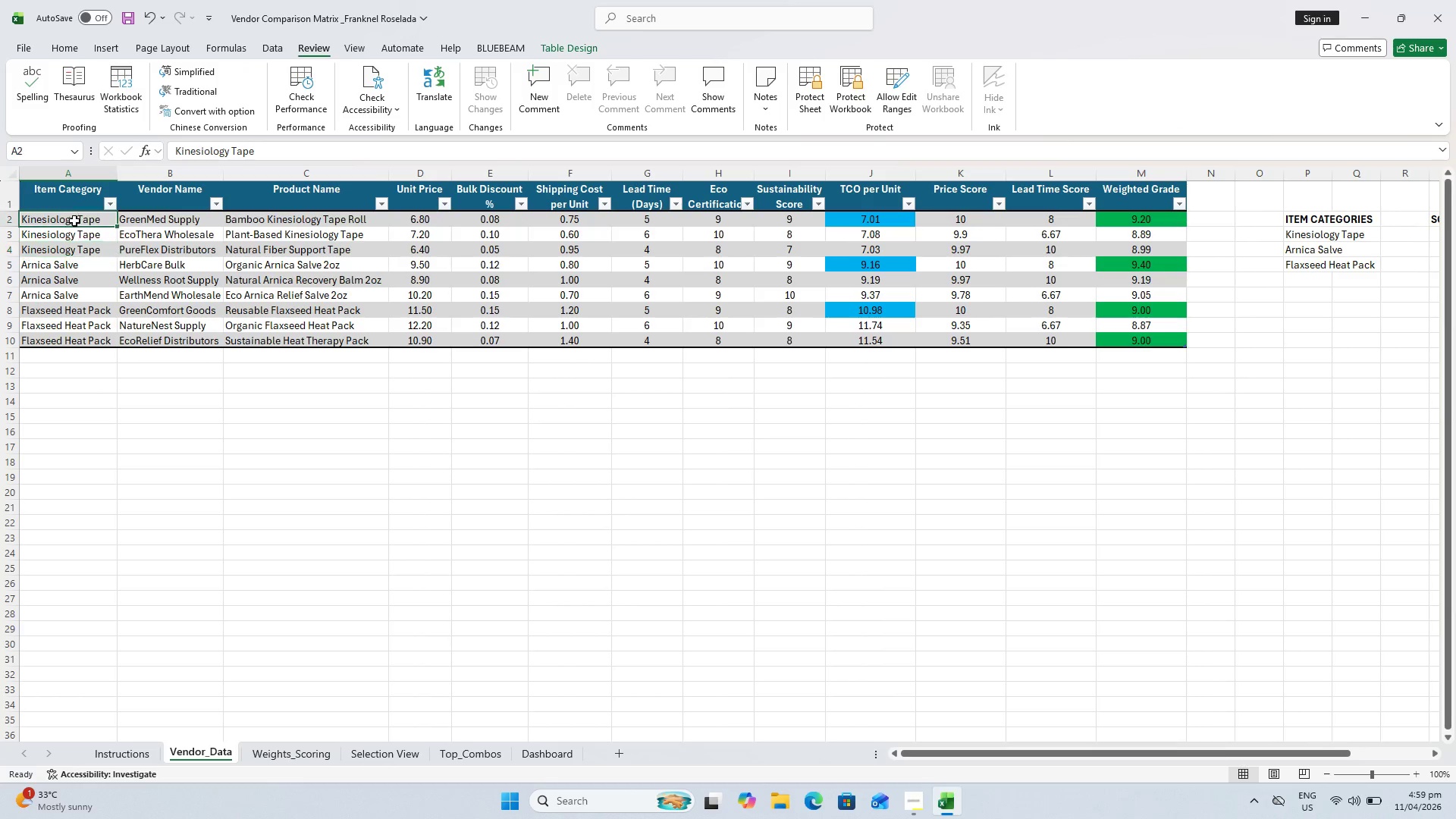 
left_click([74, 221])
 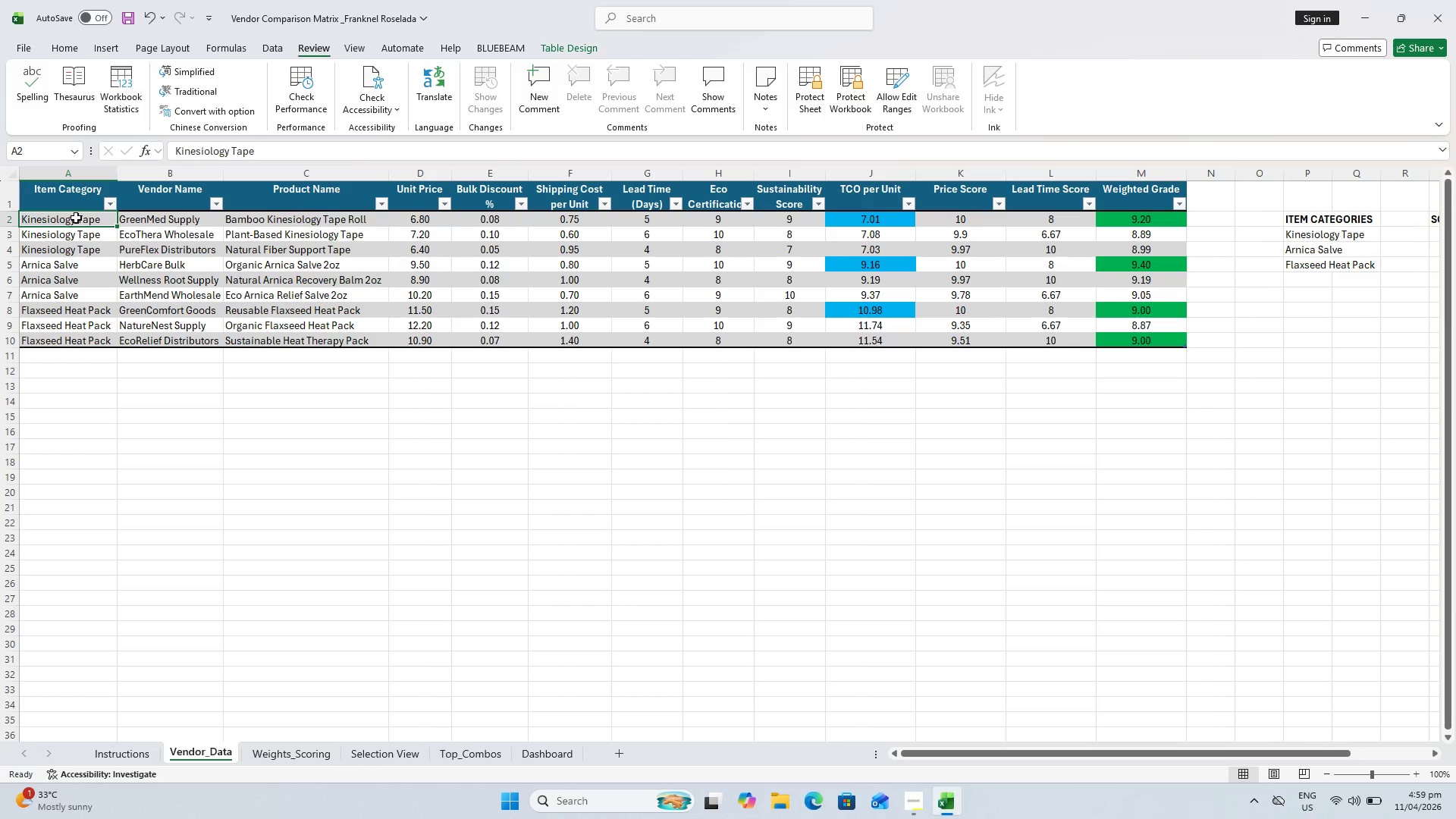 
double_click([76, 218])
 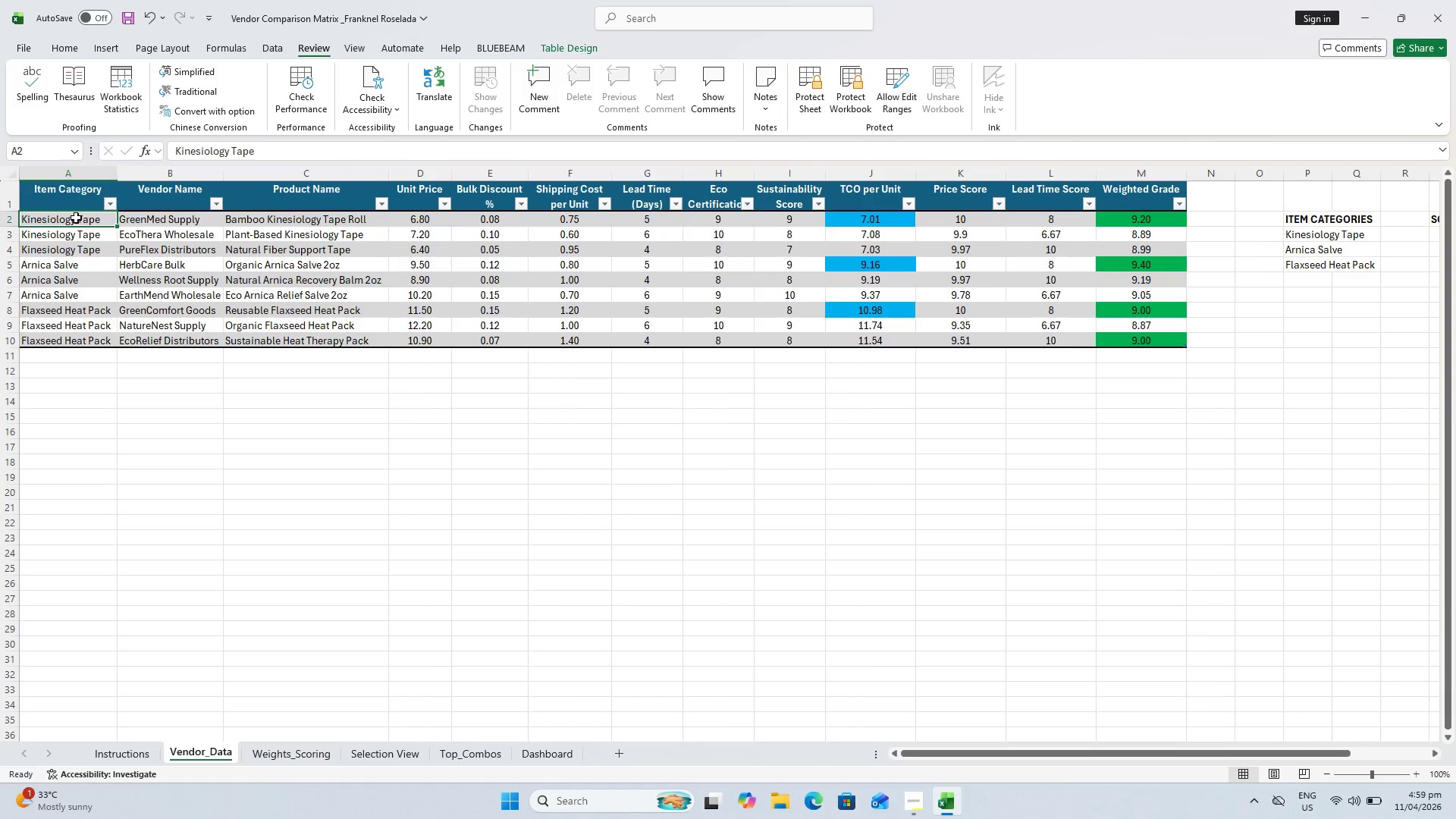 
triple_click([76, 218])
 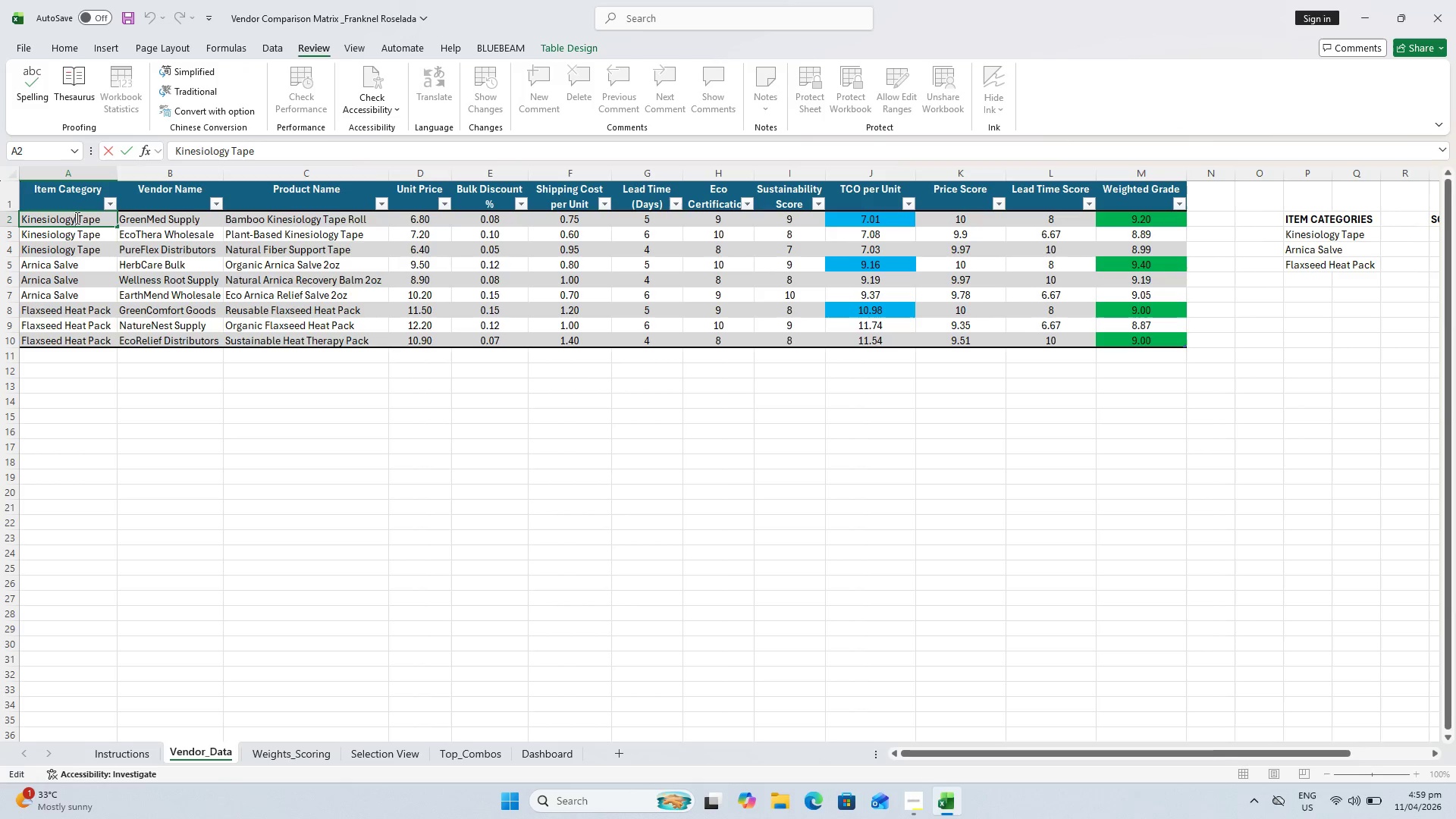 
triple_click([76, 218])
 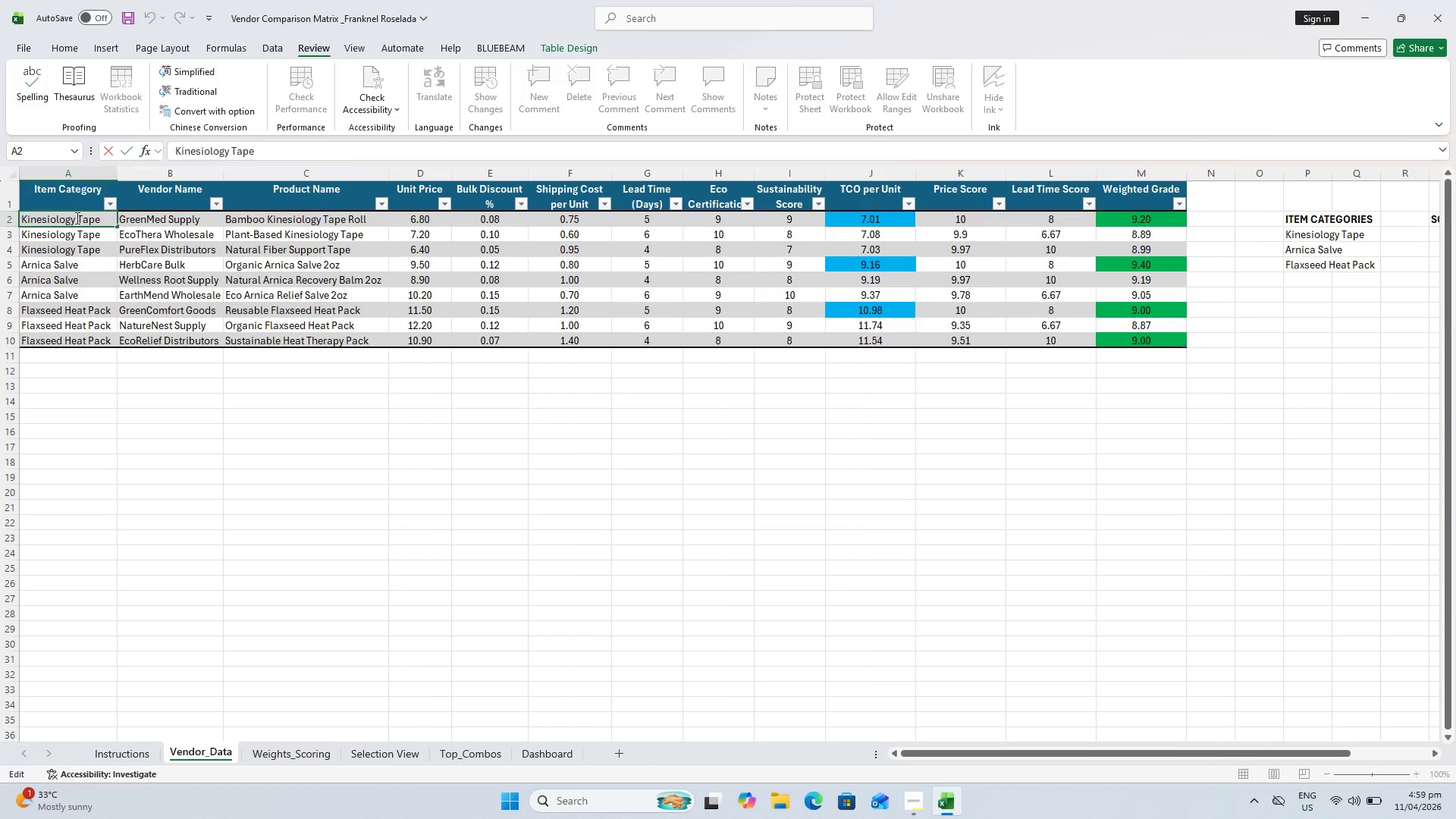 
triple_click([76, 218])
 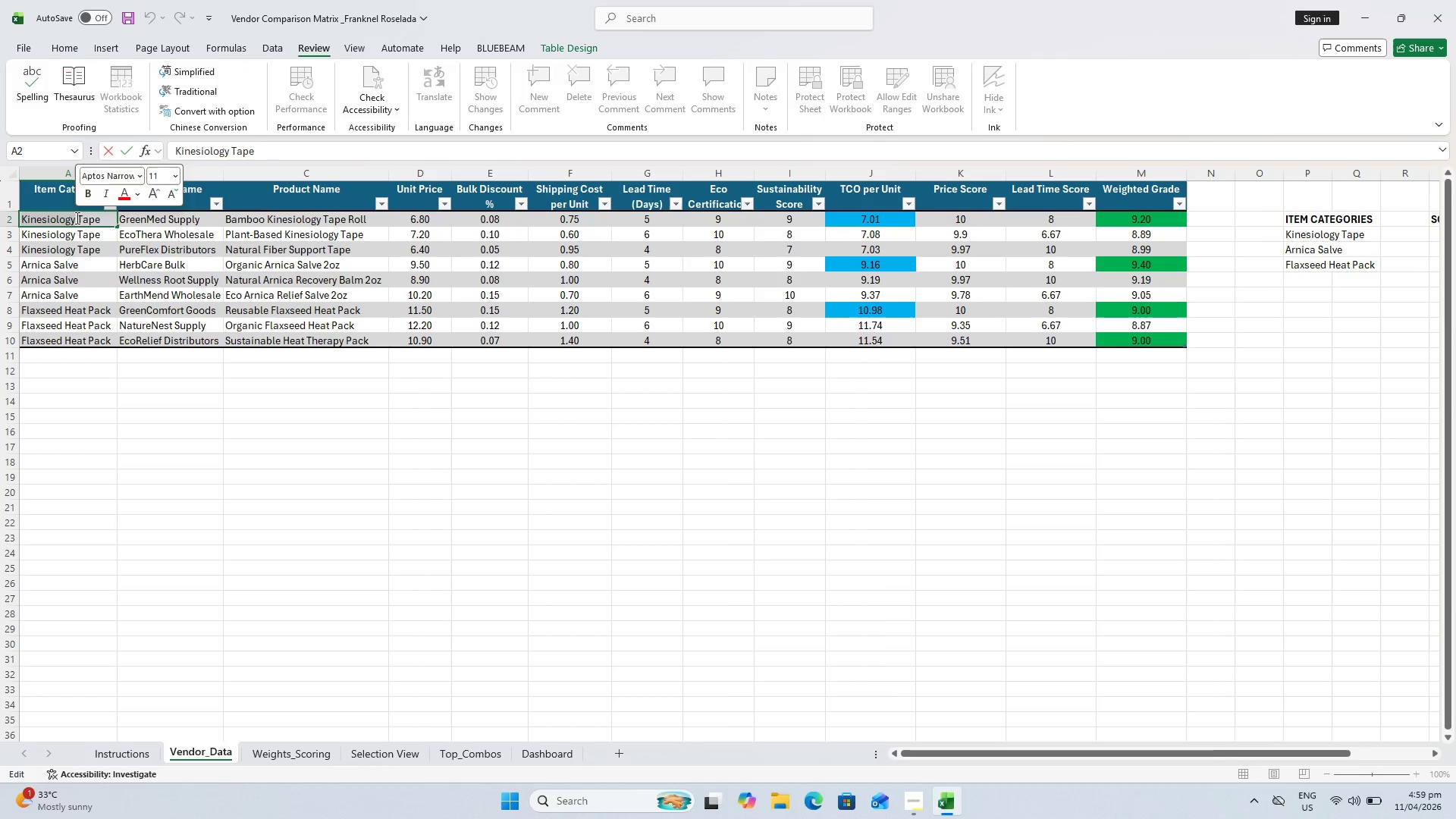 
key(Escape)
 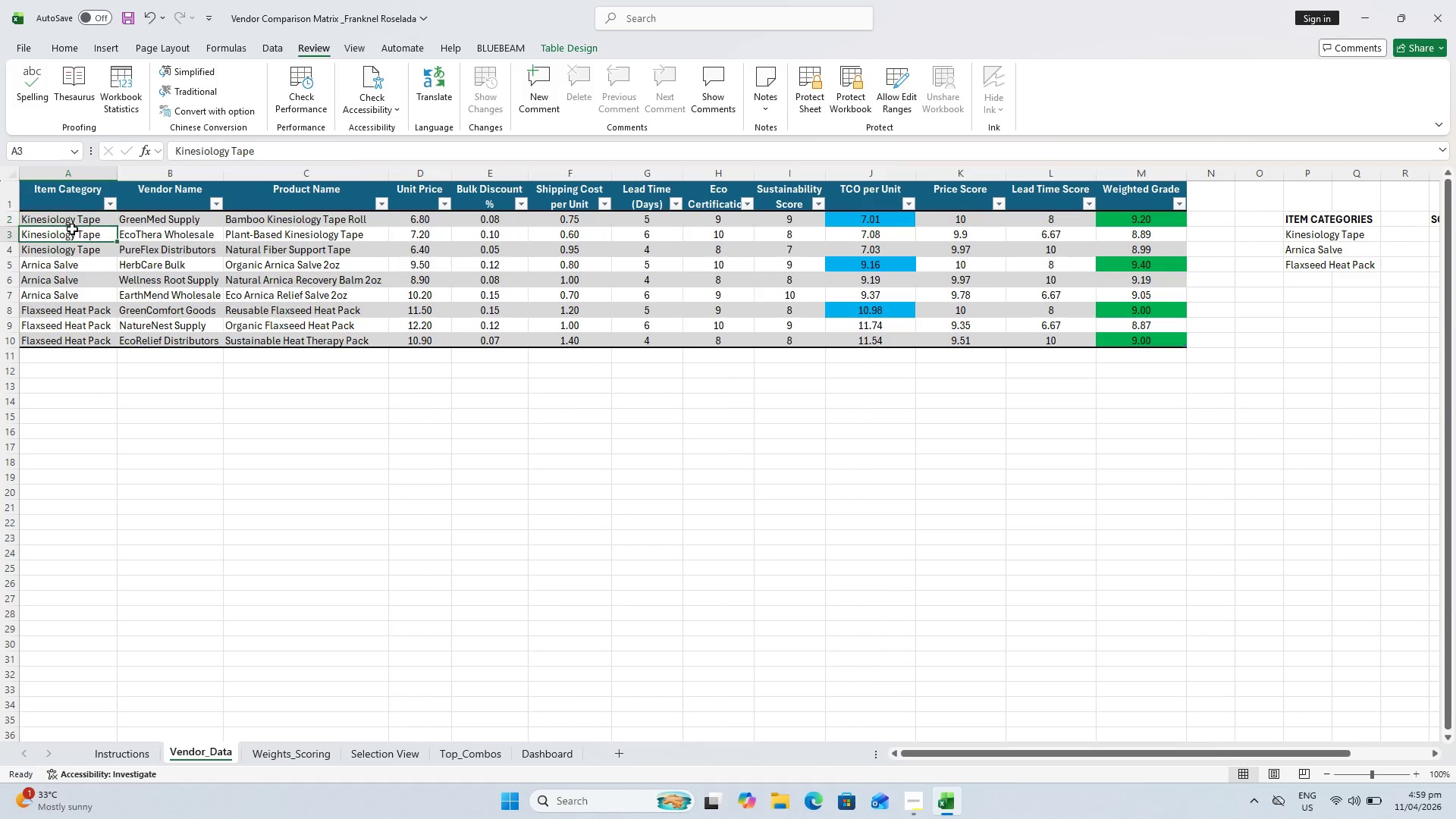 
double_click([72, 229])
 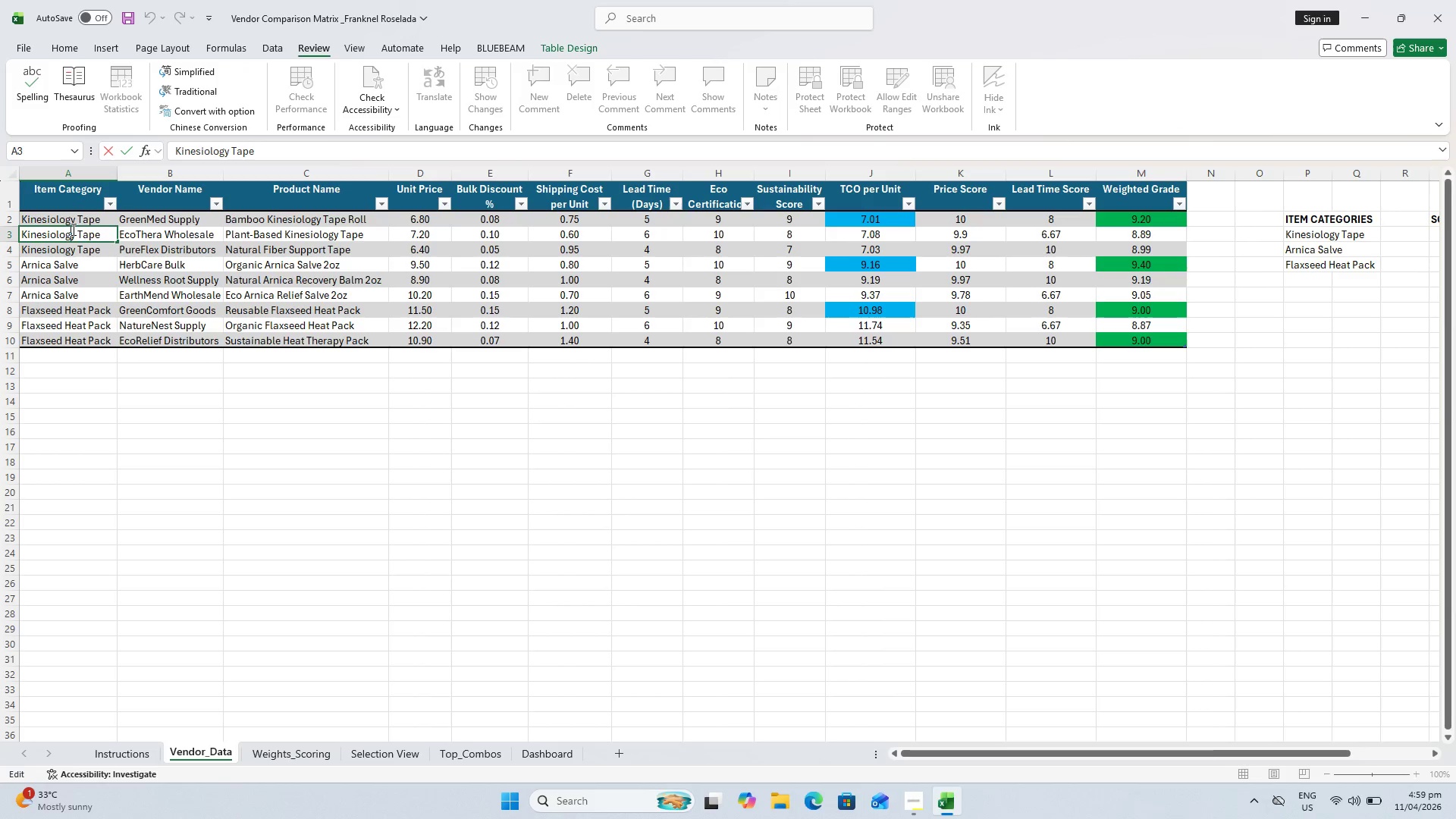 
triple_click([72, 229])
 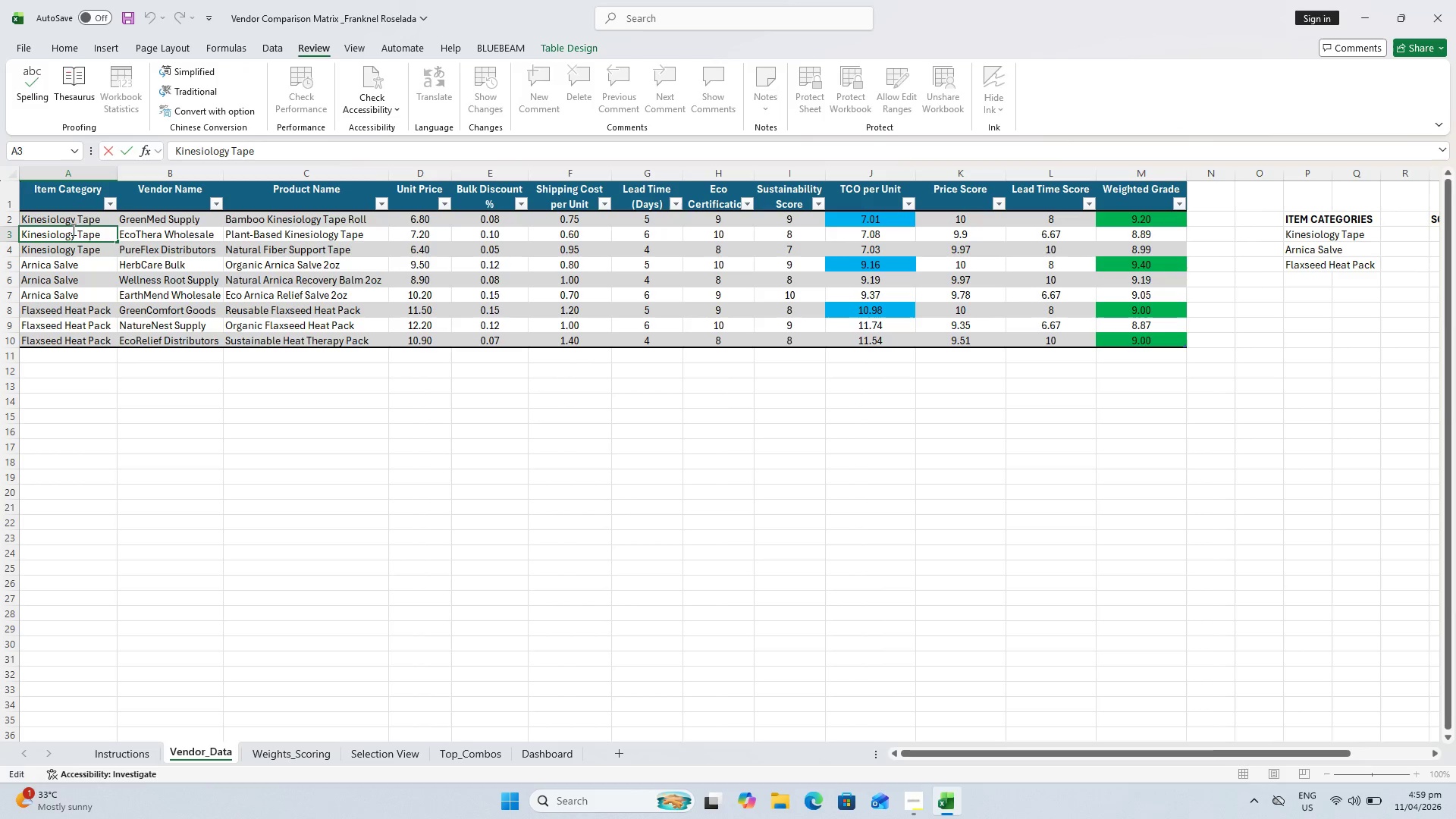 
key(Escape)
 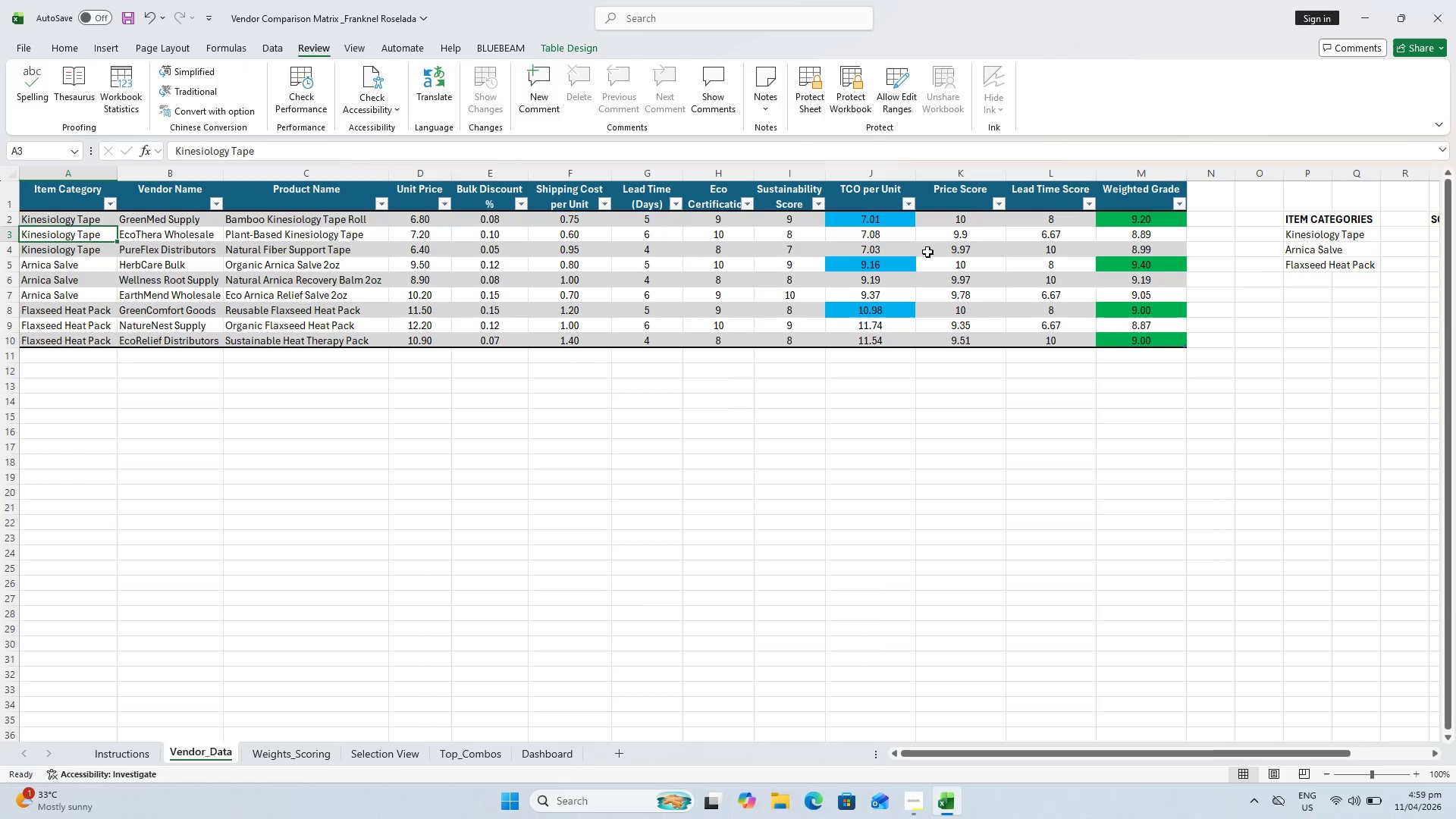 
left_click([992, 259])
 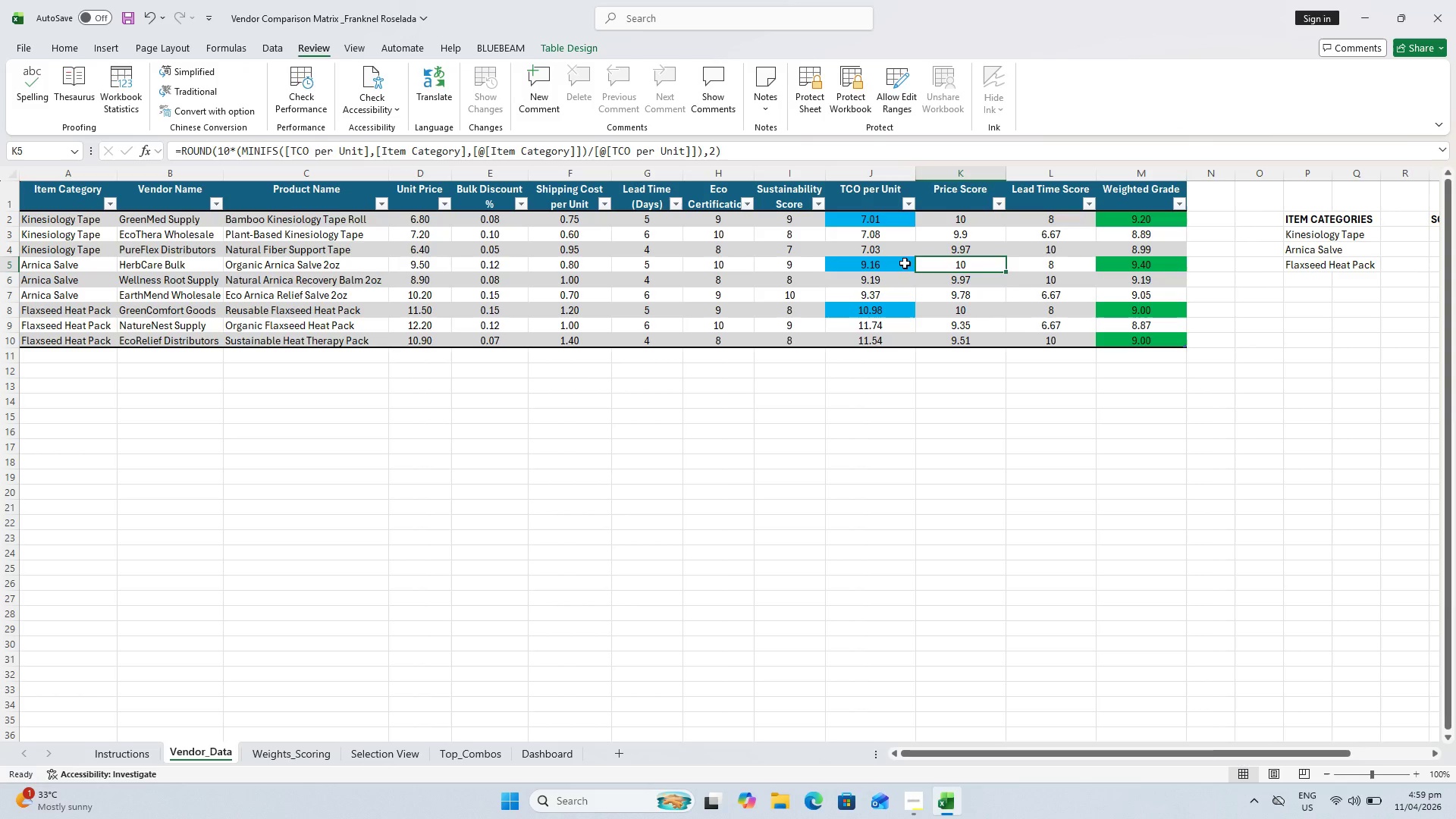 
left_click([905, 263])
 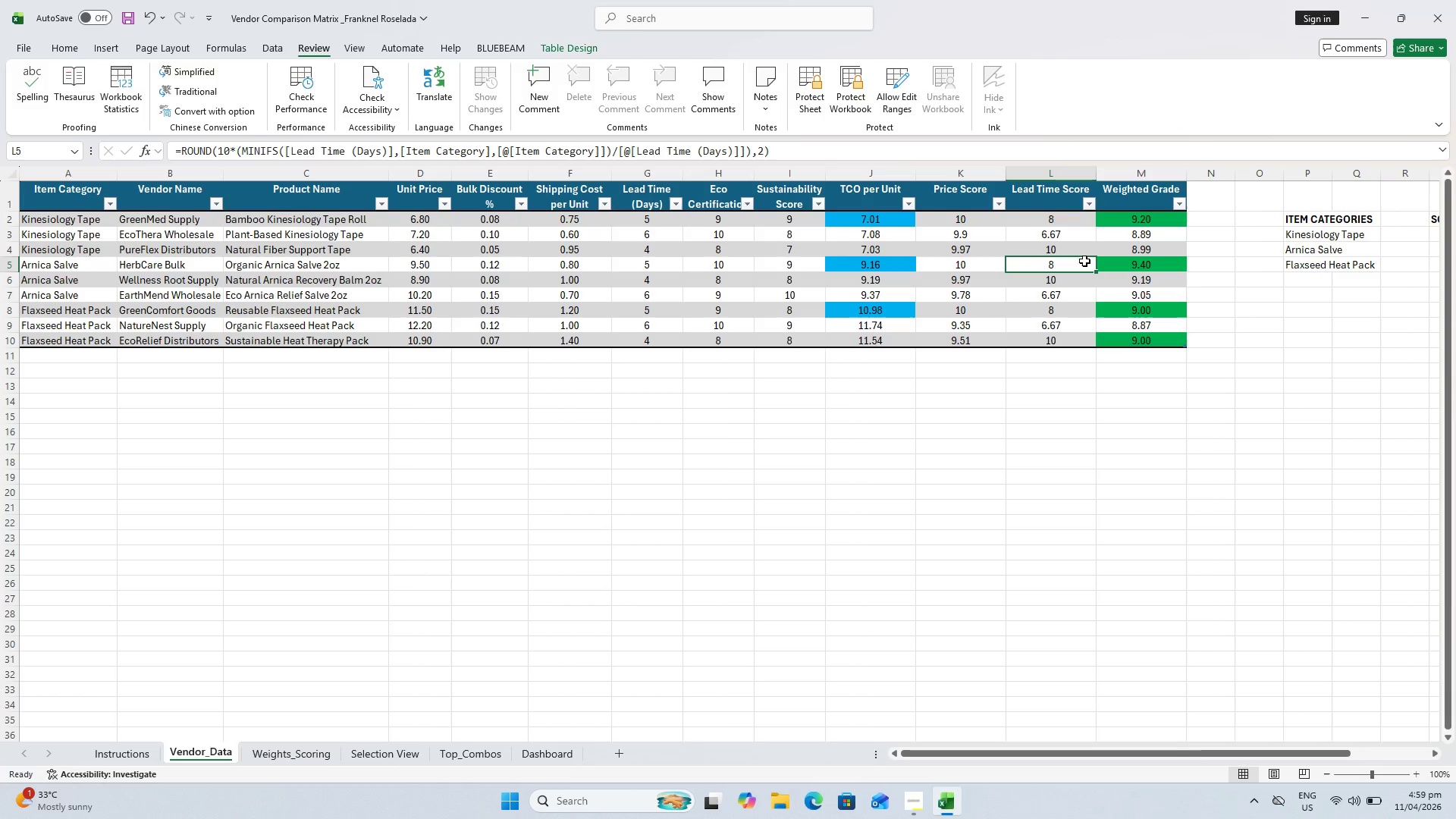 
double_click([1128, 258])
 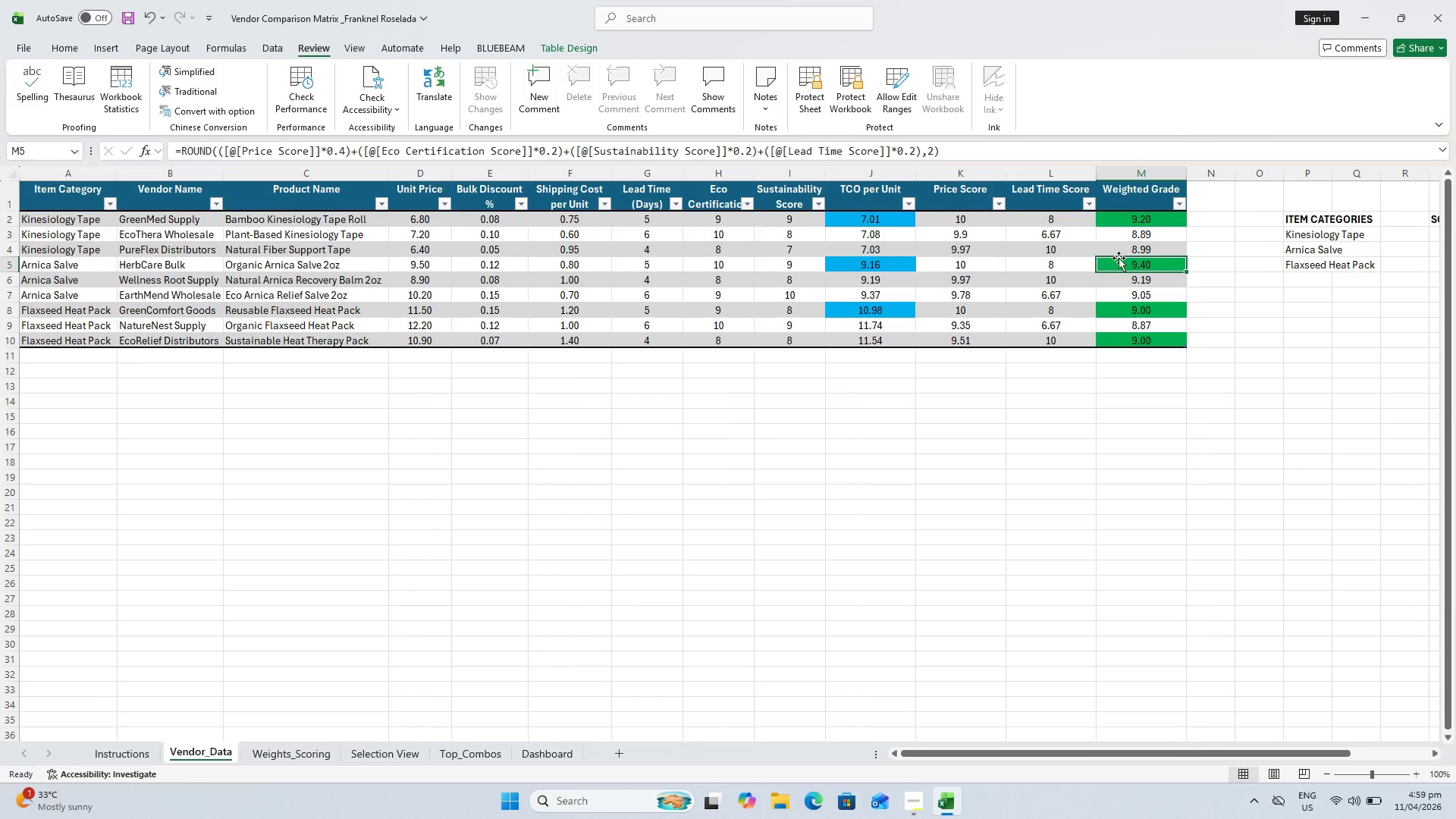 
key(Escape)
 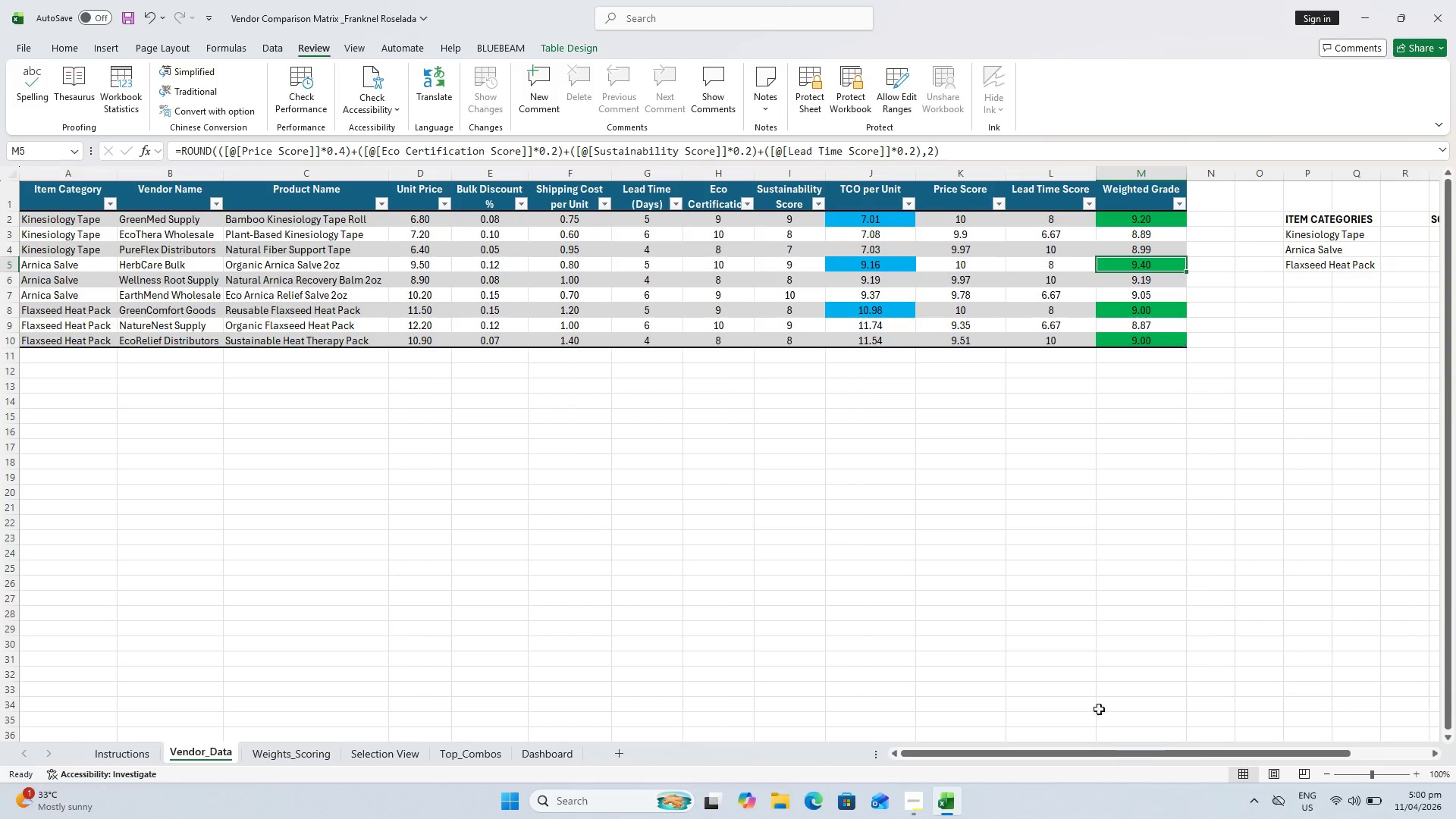 
left_click_drag(start_coordinate=[1111, 751], to_coordinate=[1323, 692])
 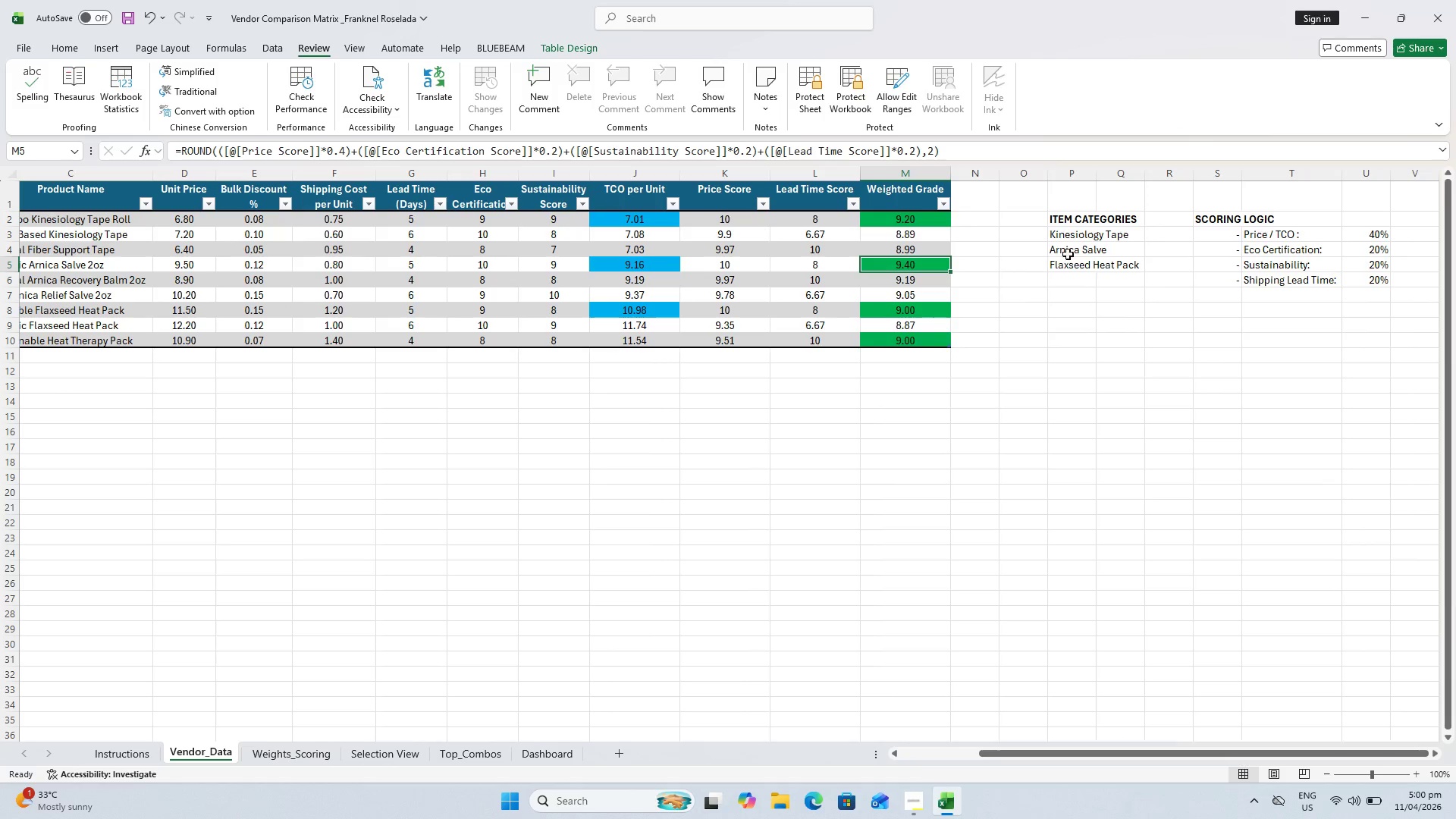 
left_click([1072, 237])
 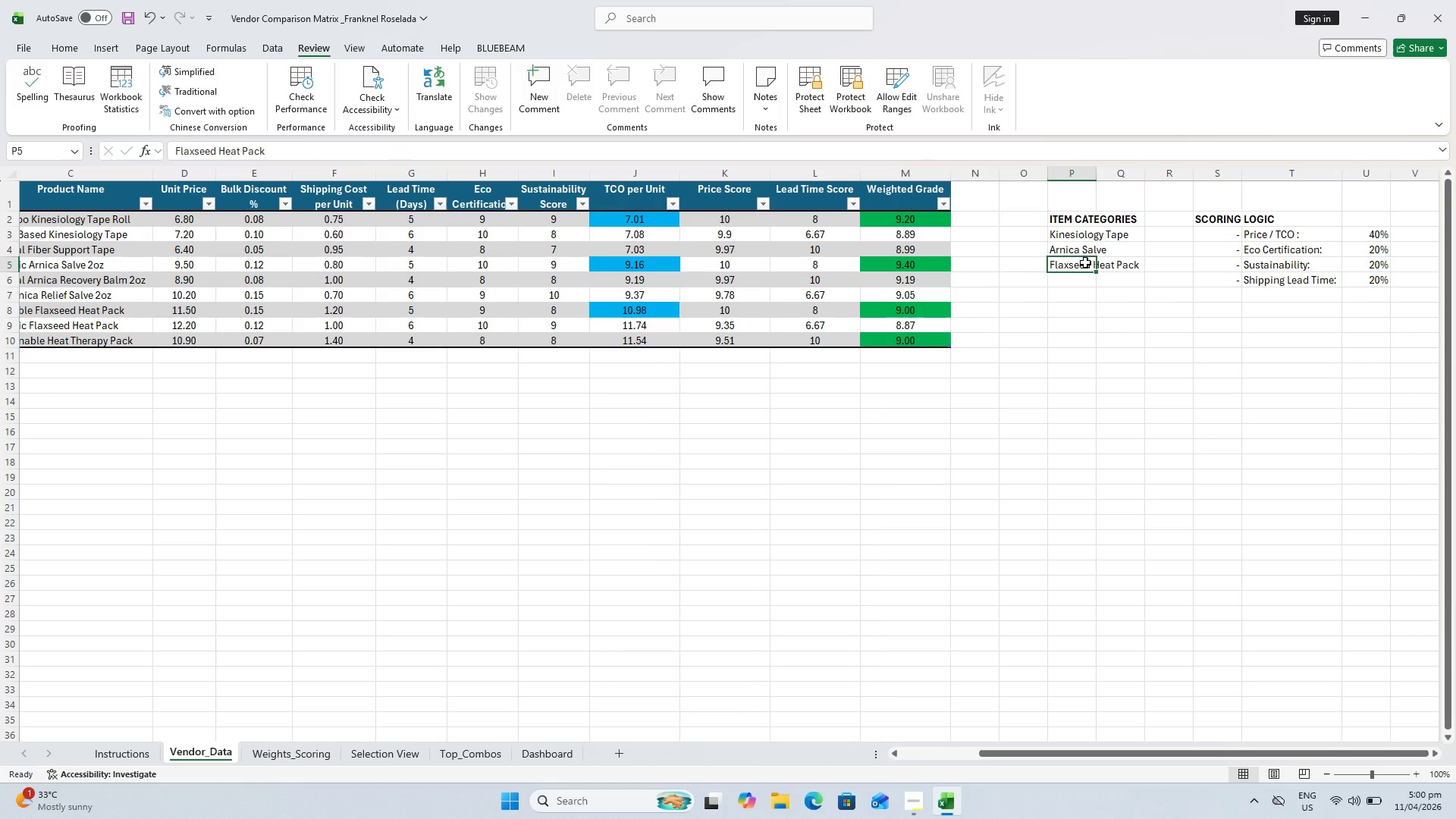 
double_click([1245, 249])
 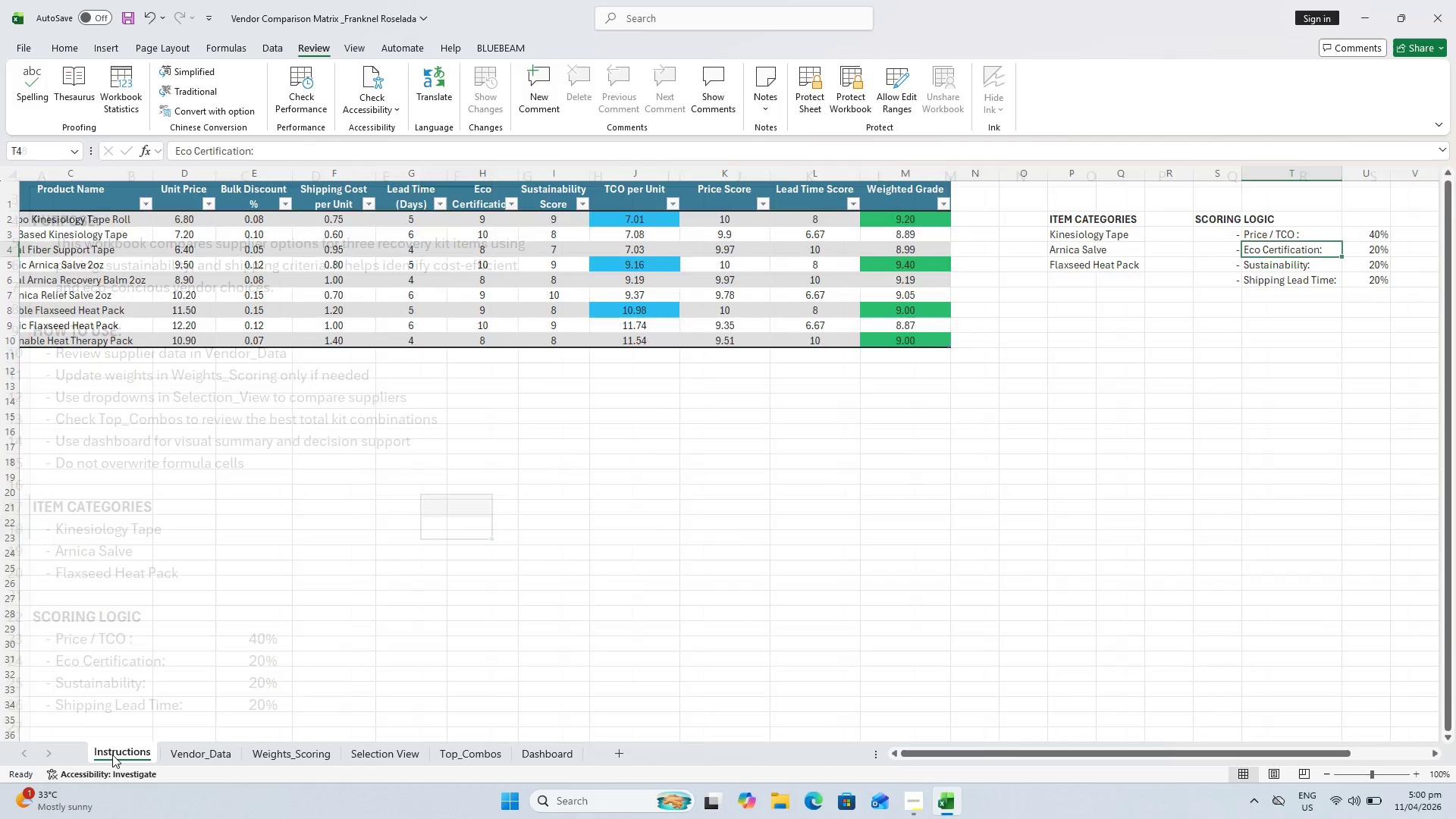 
double_click([130, 488])
 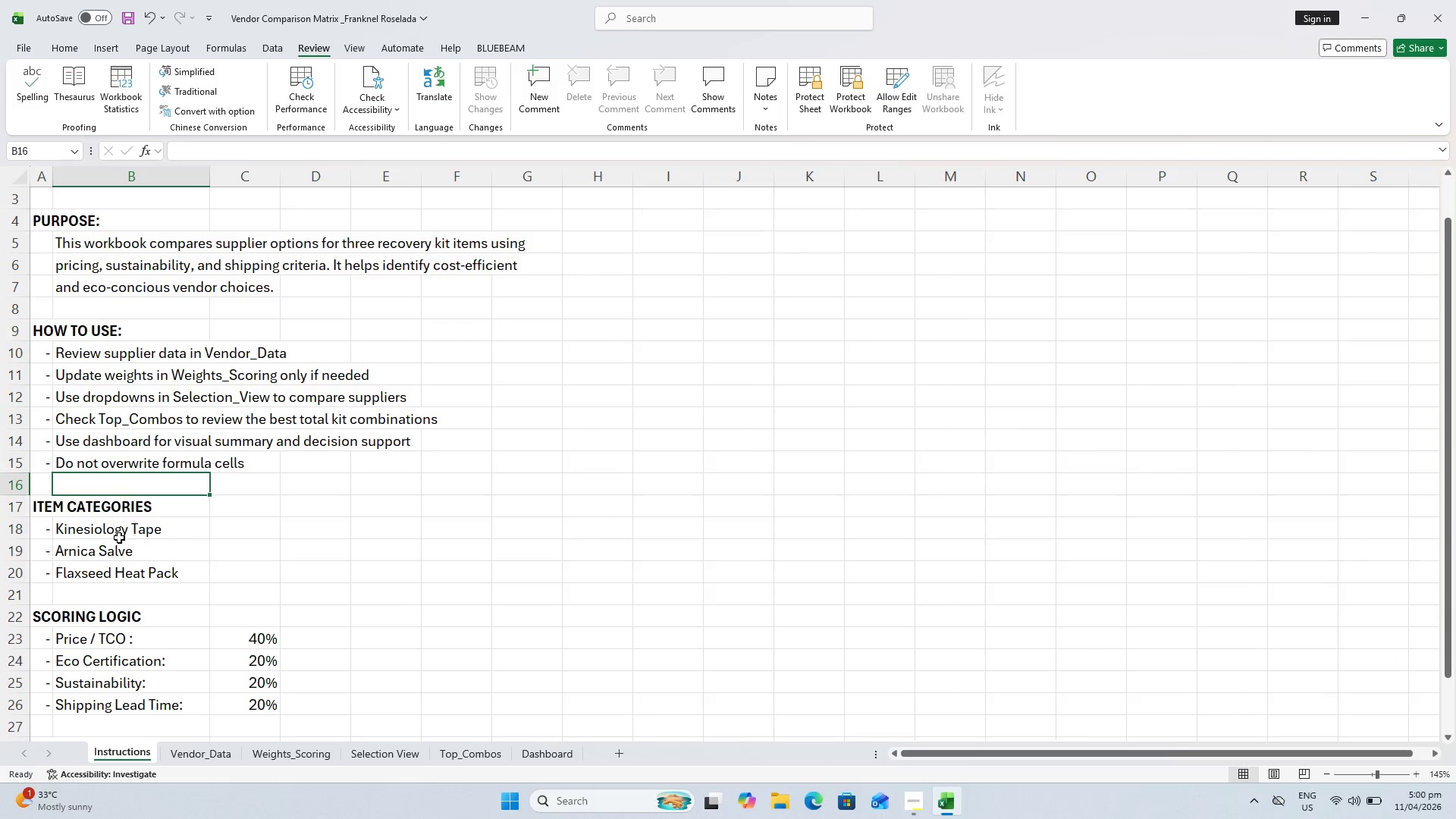 
triple_click([119, 538])
 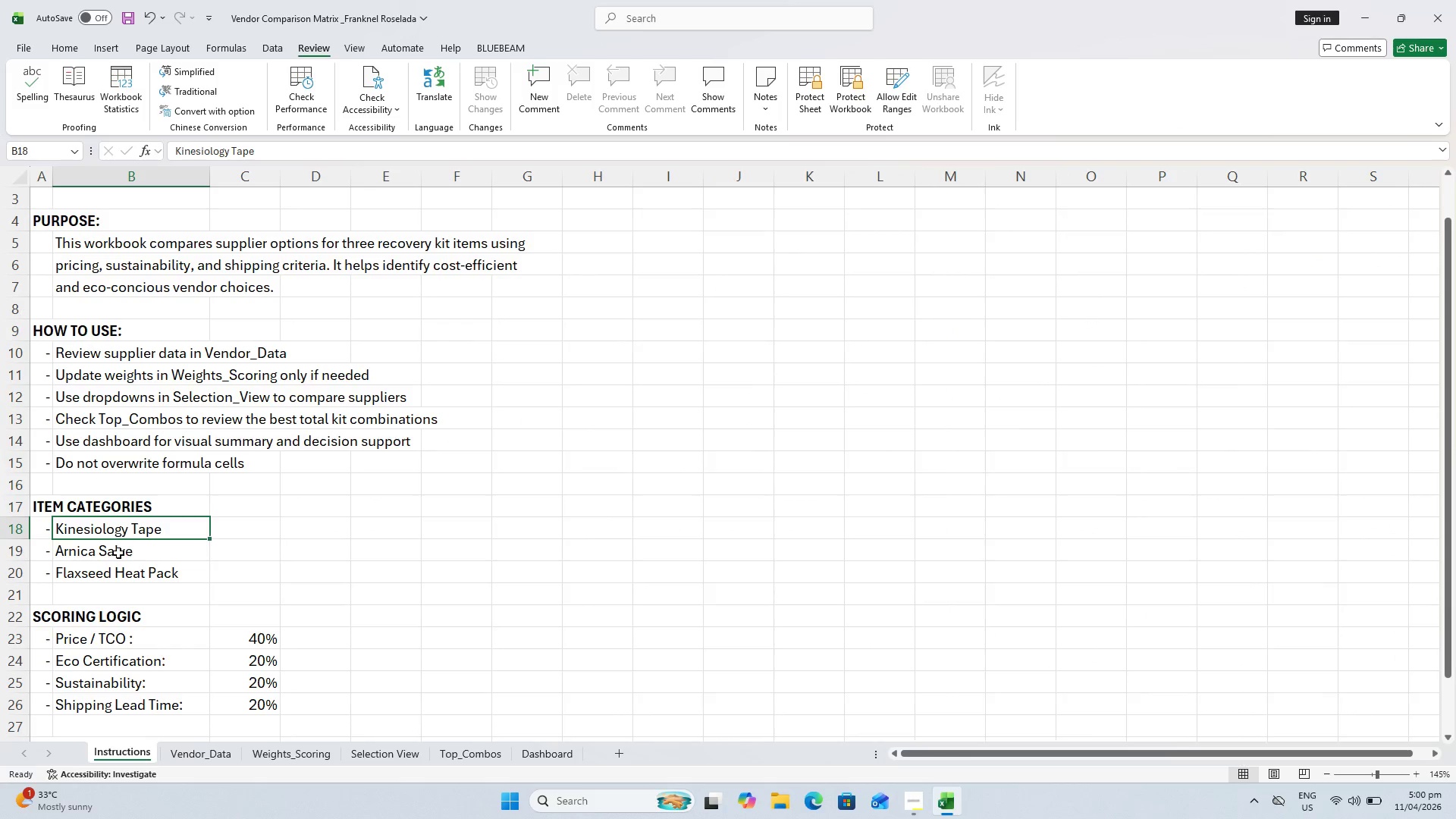 
triple_click([118, 553])
 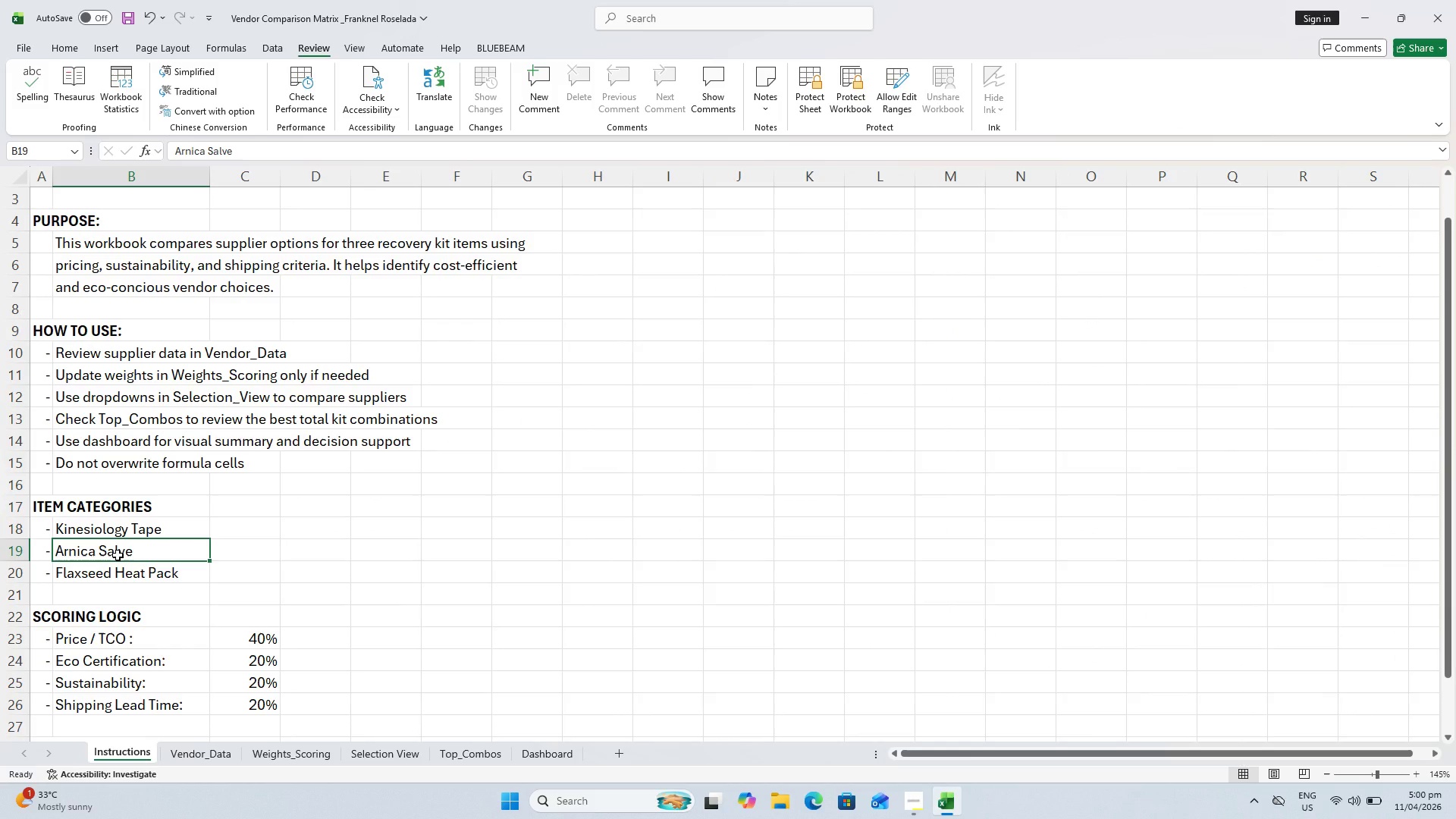 
key(Escape)
 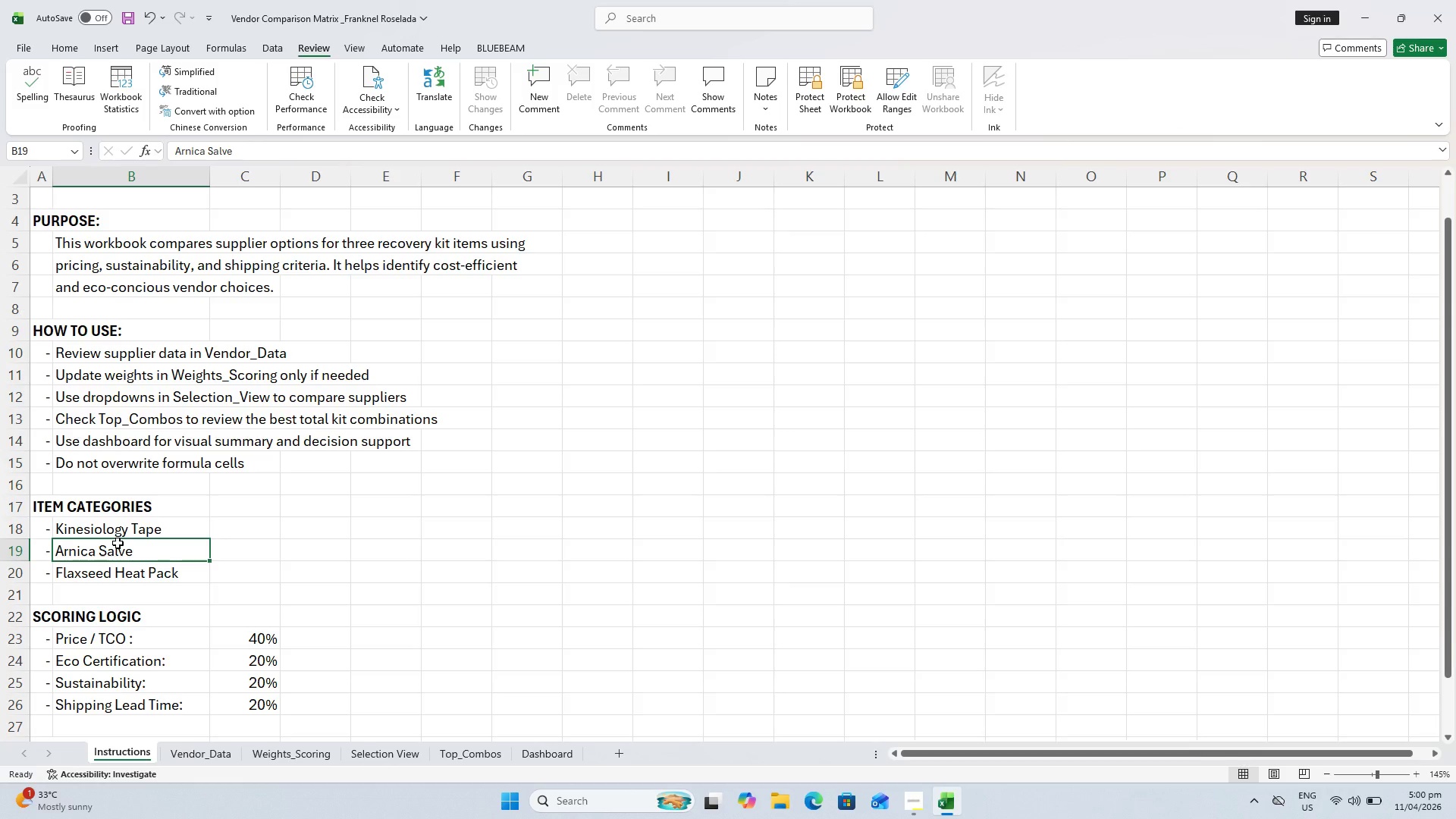 
wait(14.23)
 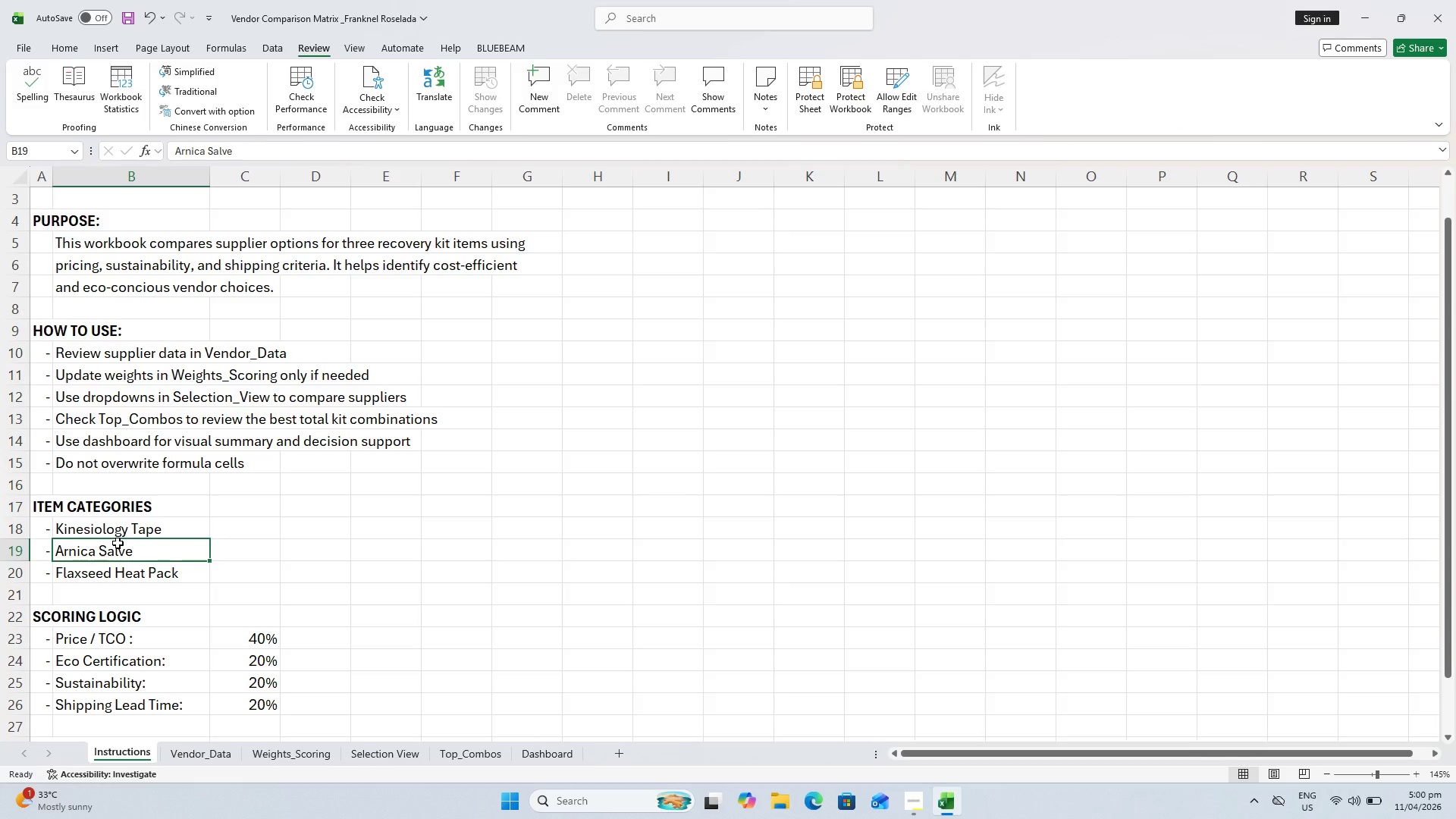 
left_click([379, 764])
 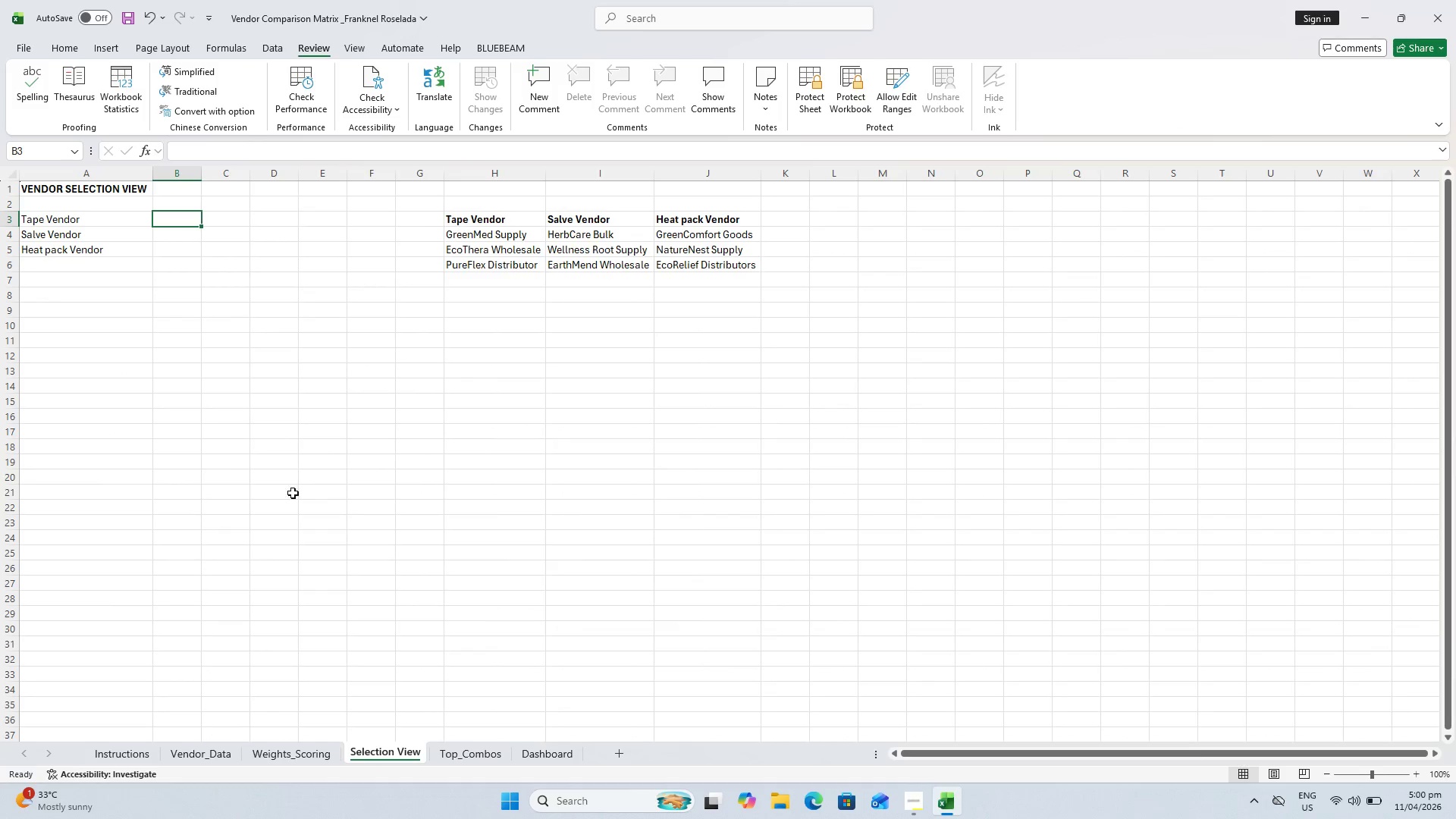 
left_click([284, 475])
 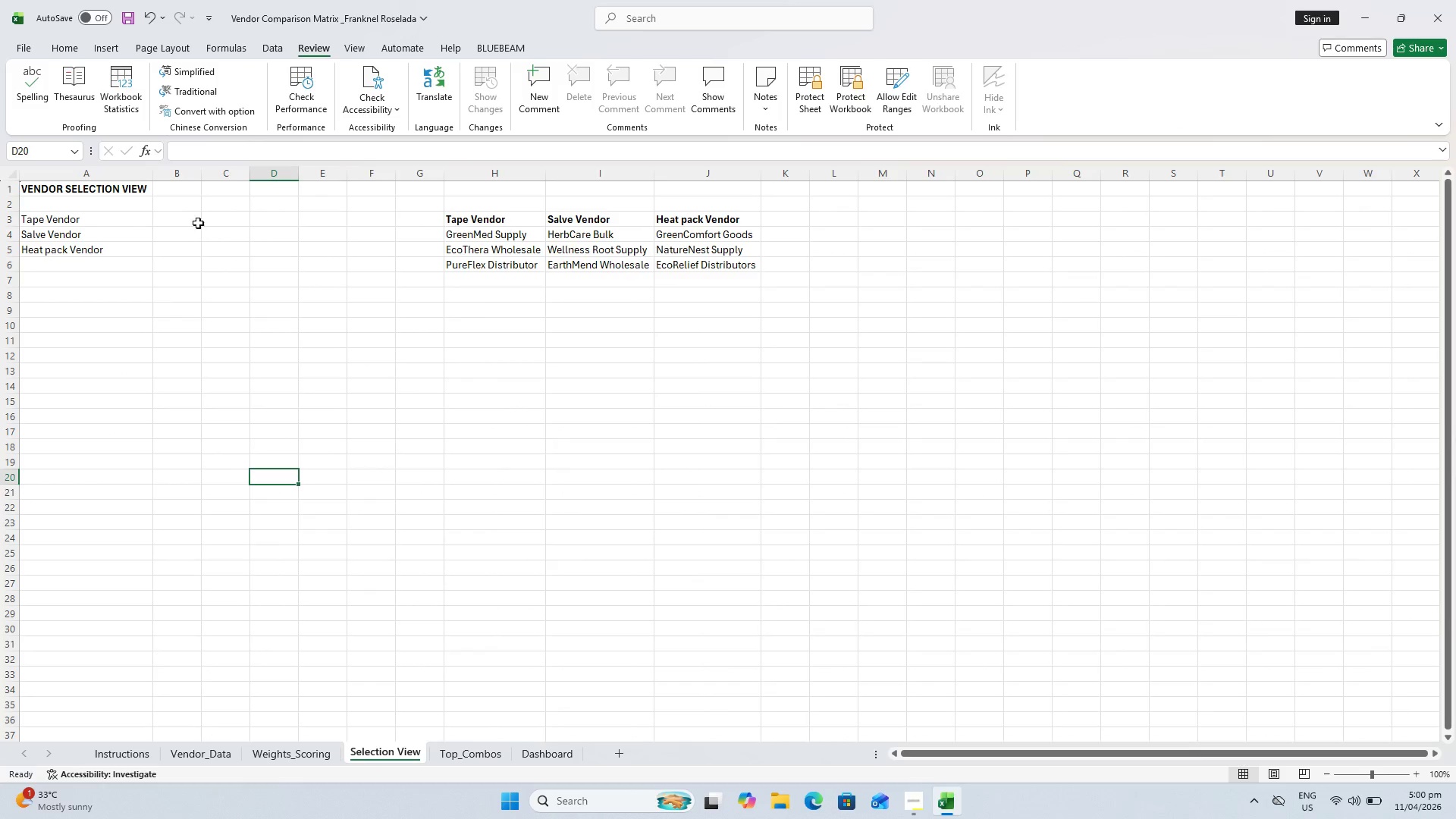 
left_click([192, 211])
 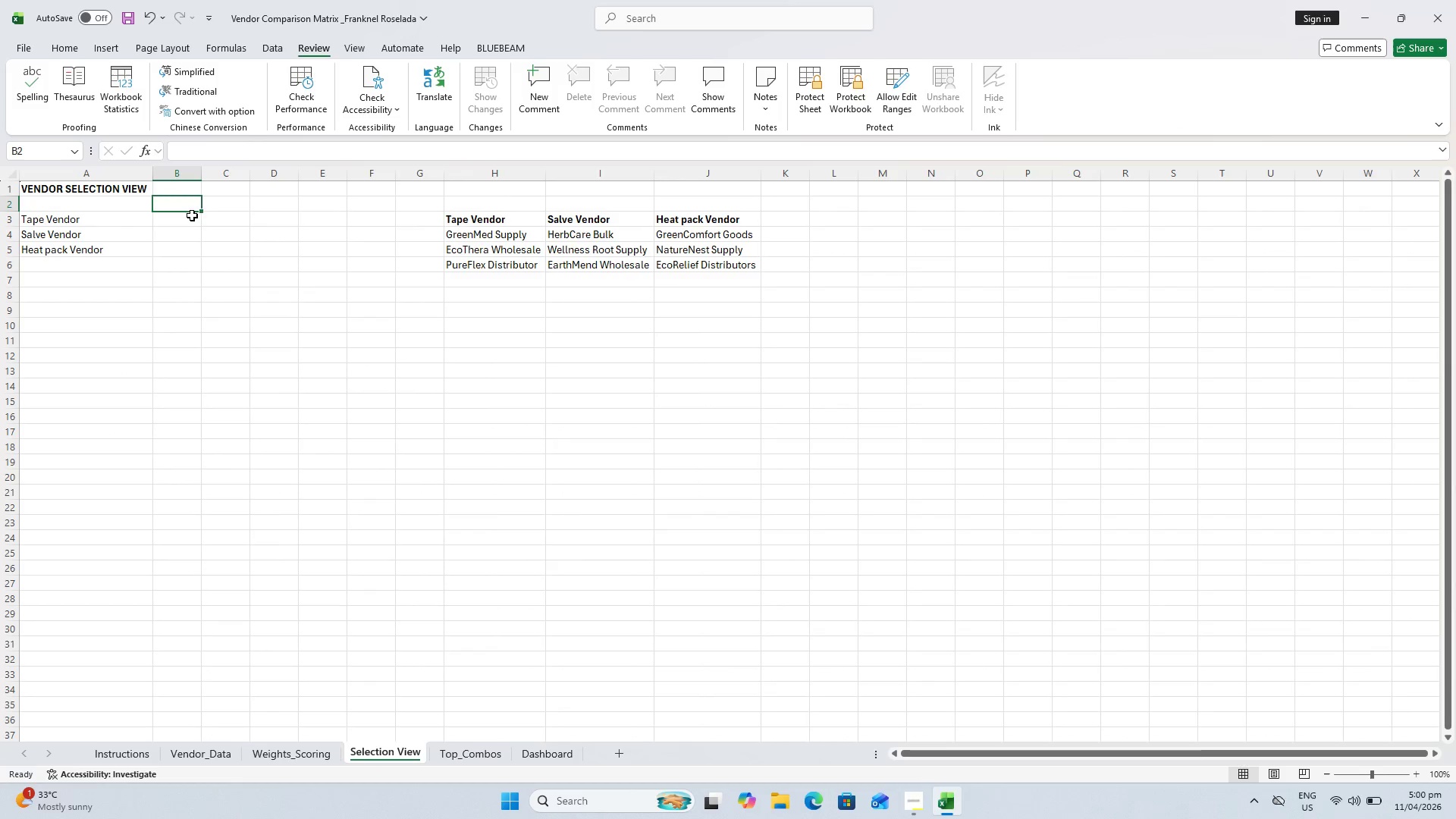 
left_click([190, 219])
 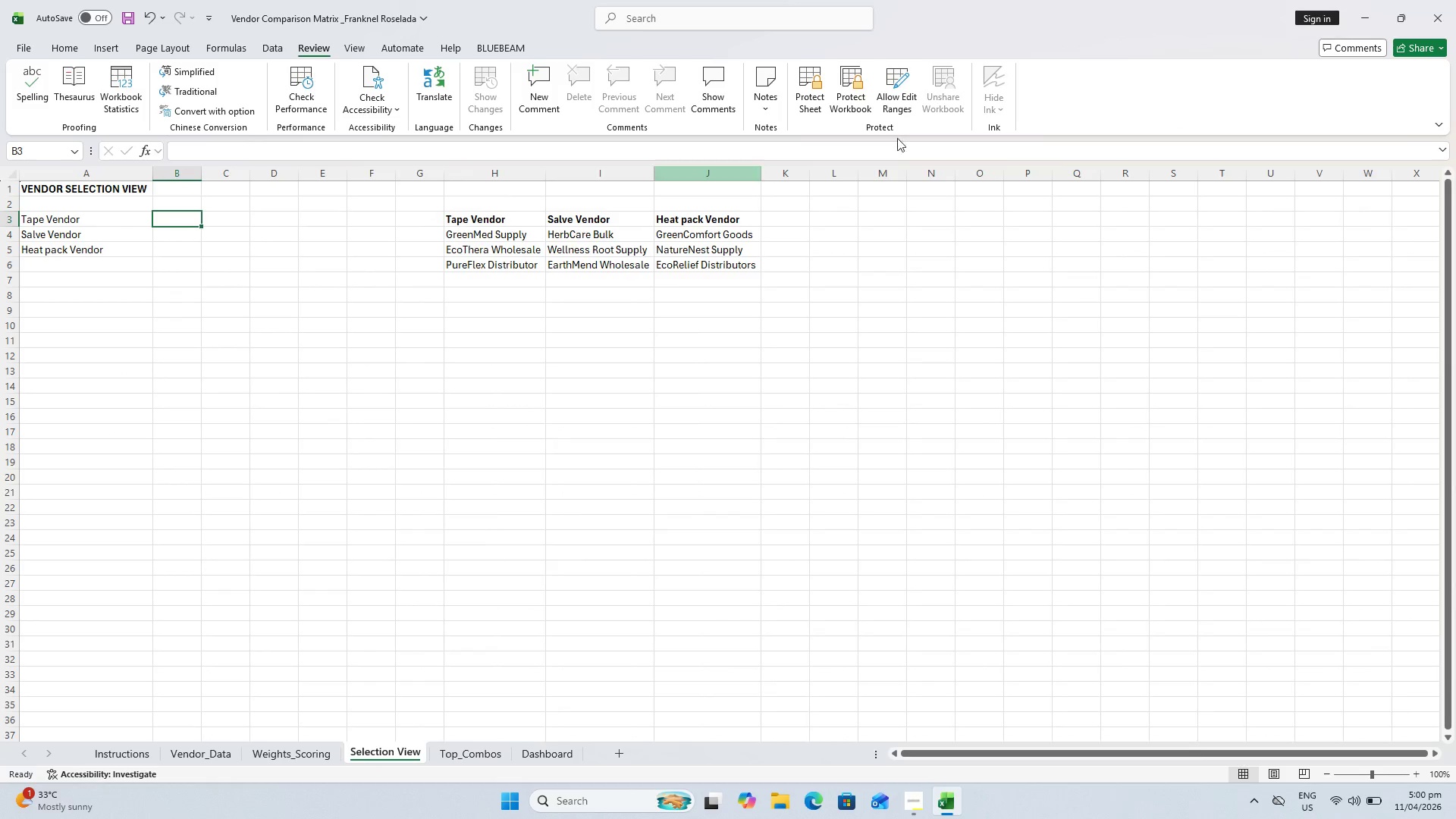 
mouse_move([1444, 0])
 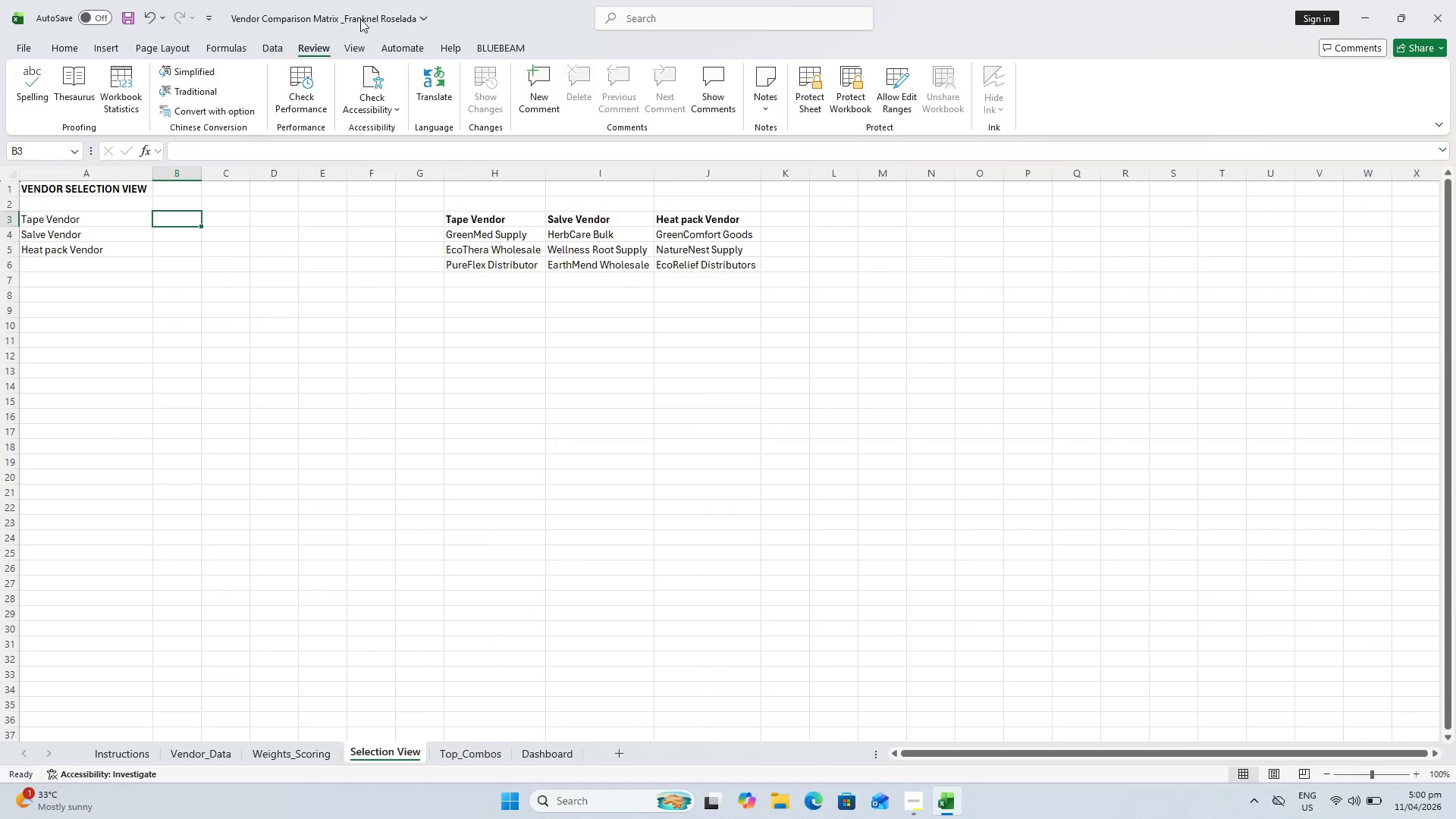 
left_click([1455, 0])
 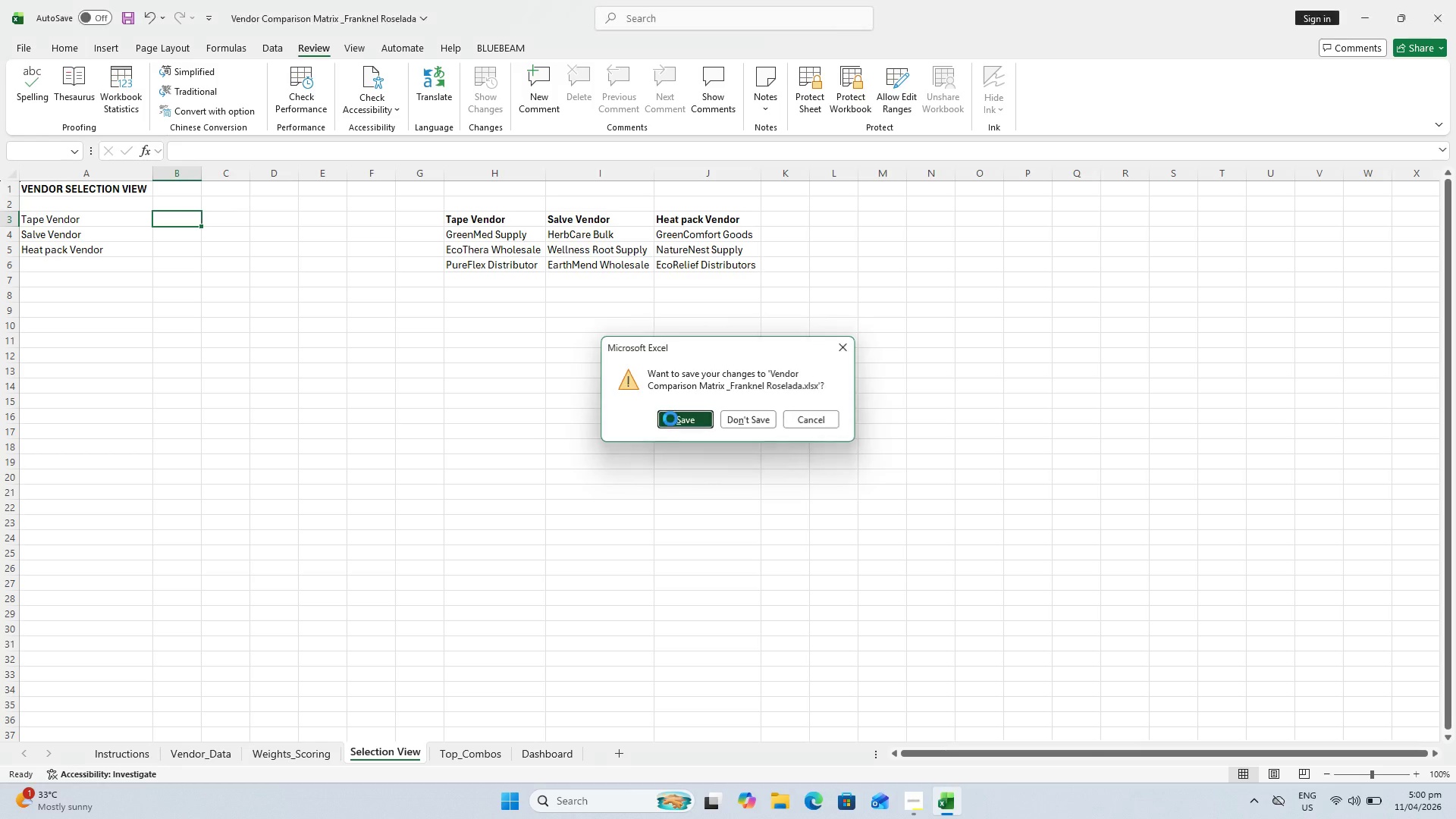 
wait(5.47)
 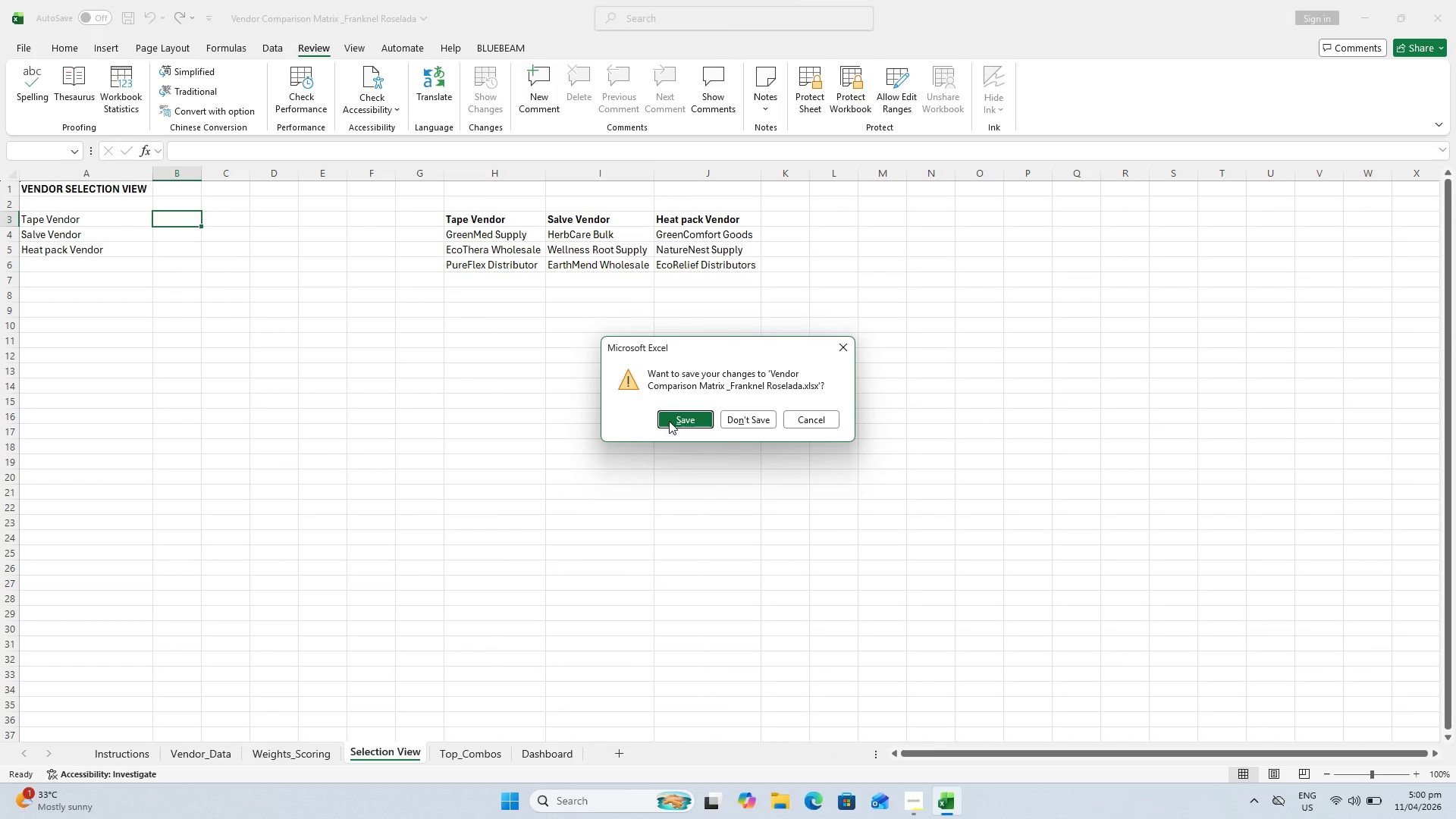 
double_click([132, 121])
 